 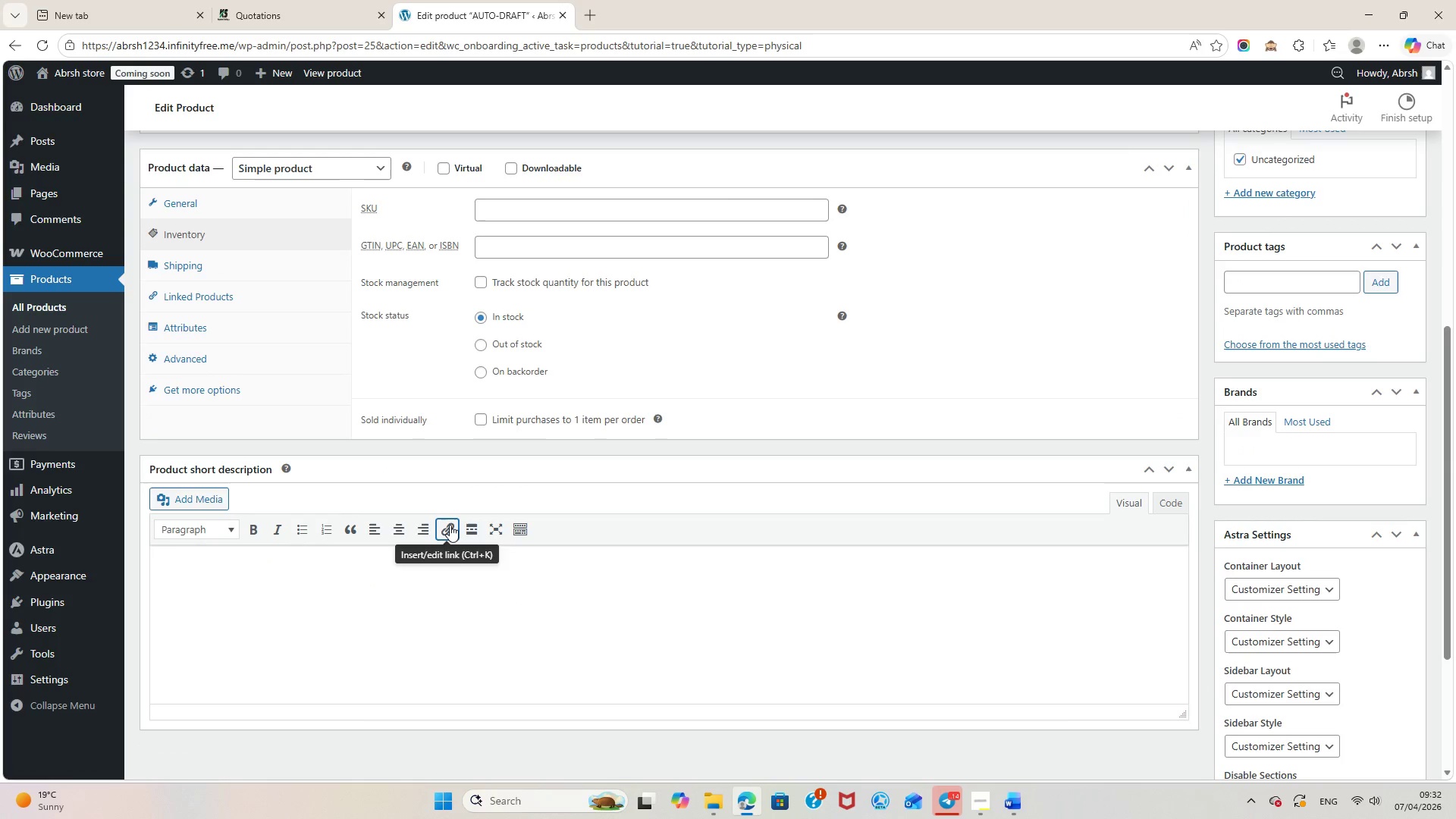 
scroll: coordinate [449, 475], scroll_direction: up, amount: 10.0
 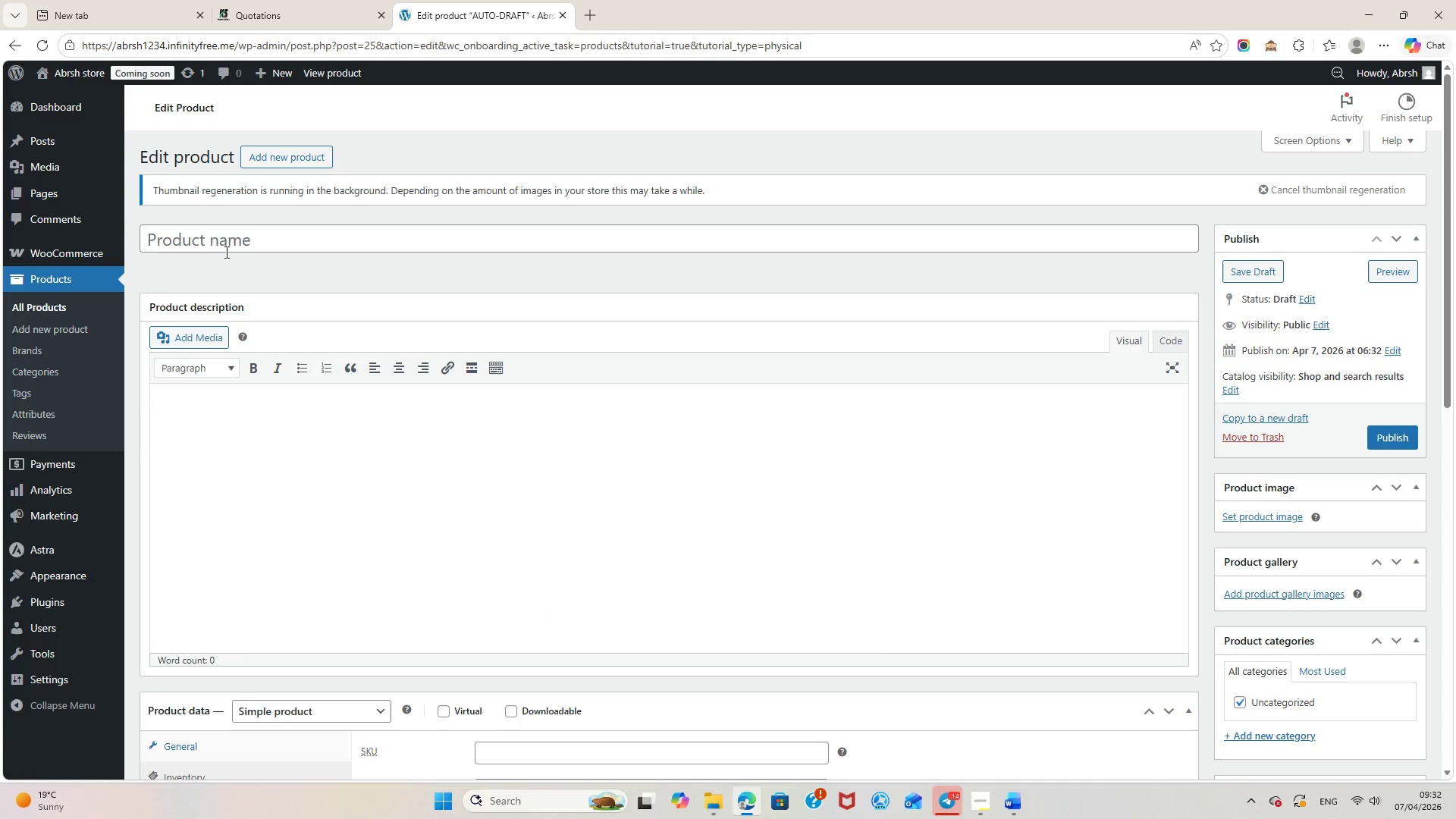 
left_click([224, 245])
 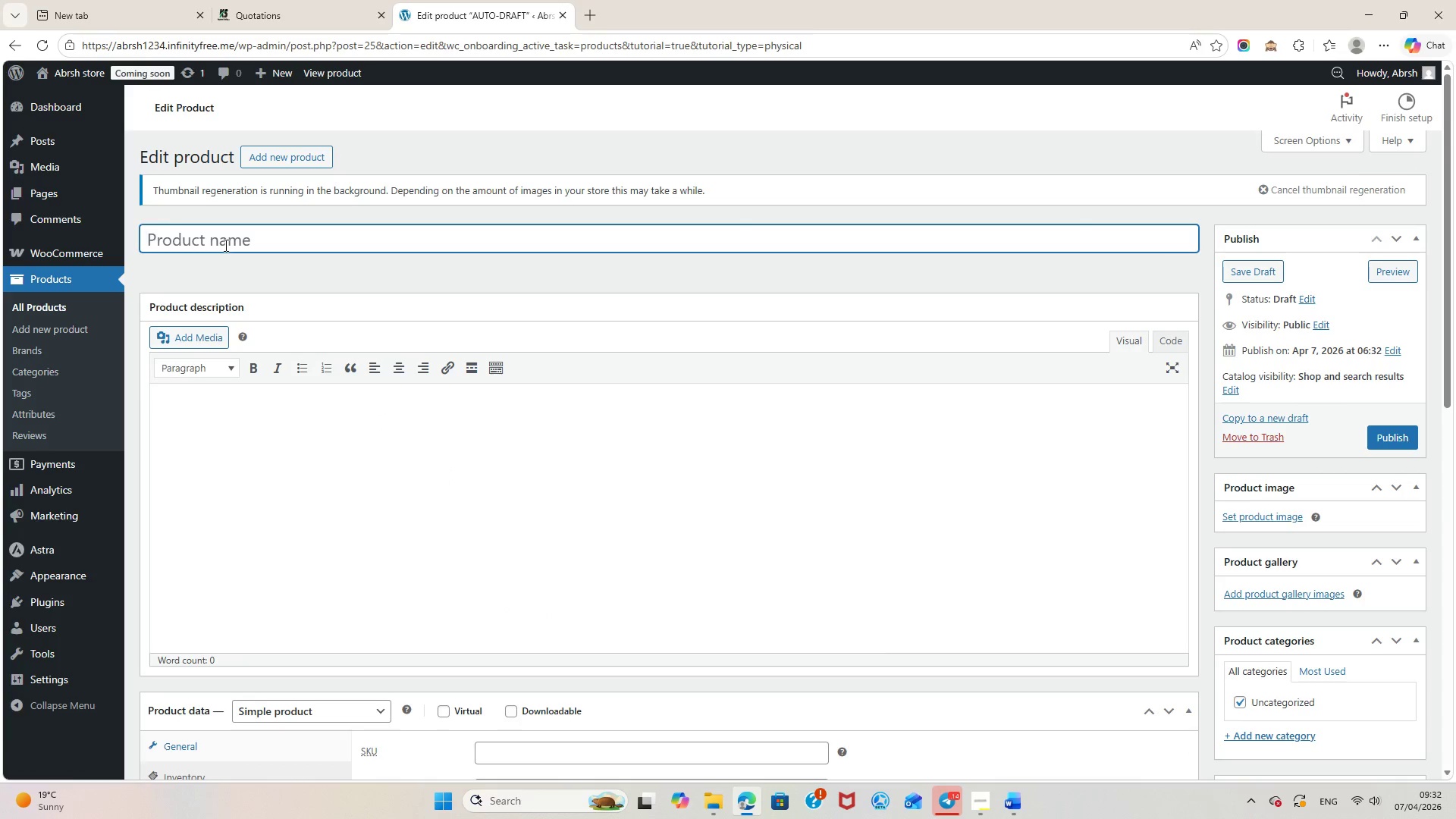 
type(stra)
key(Backspace)
key(Backspace)
key(Backspace)
key(Backspace)
type(Stra)
 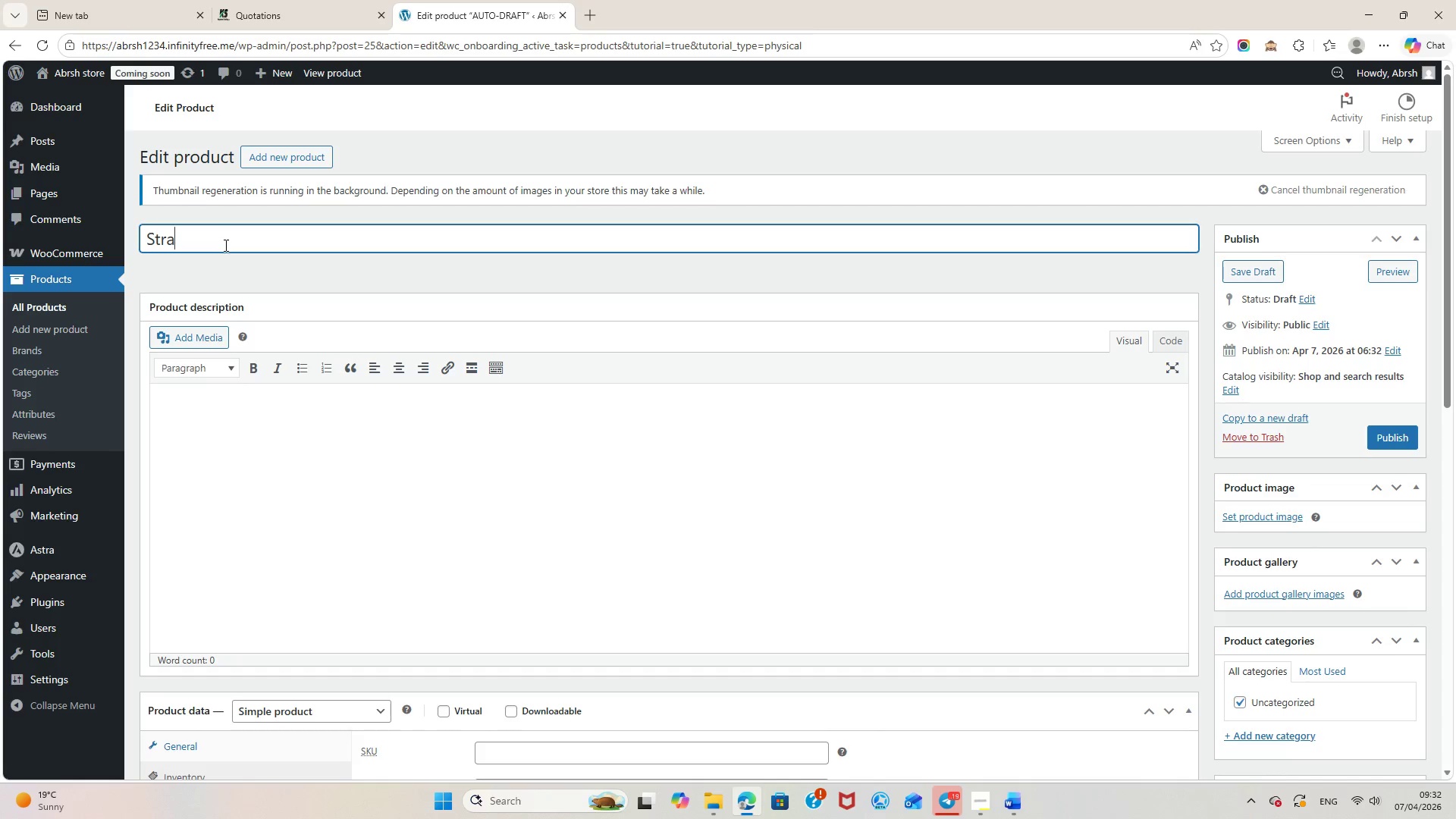 
wait(5.56)
 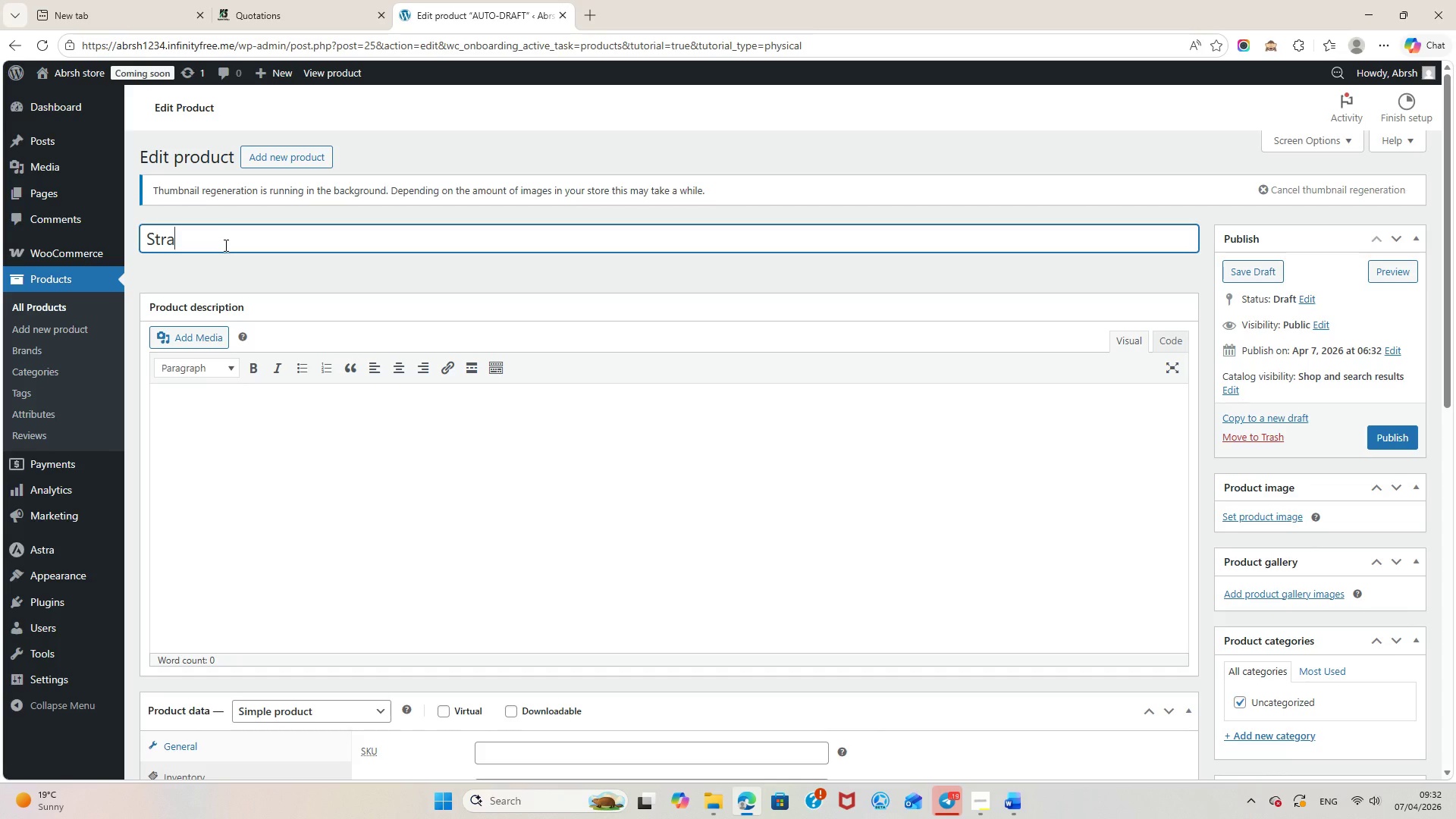 
key(Backspace)
key(Backspace)
type(argazer)
 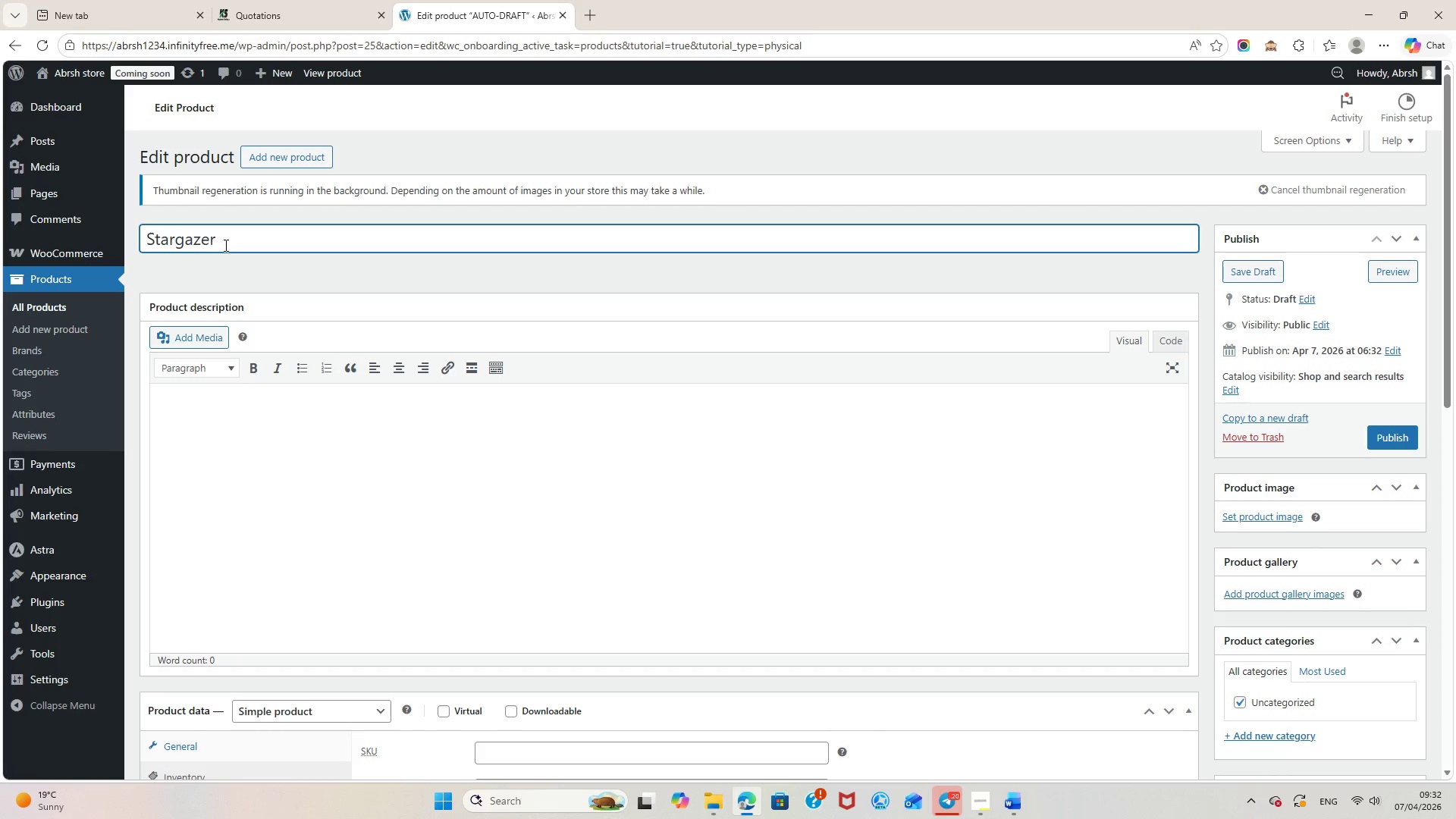 
type(`s midnight Kit)
 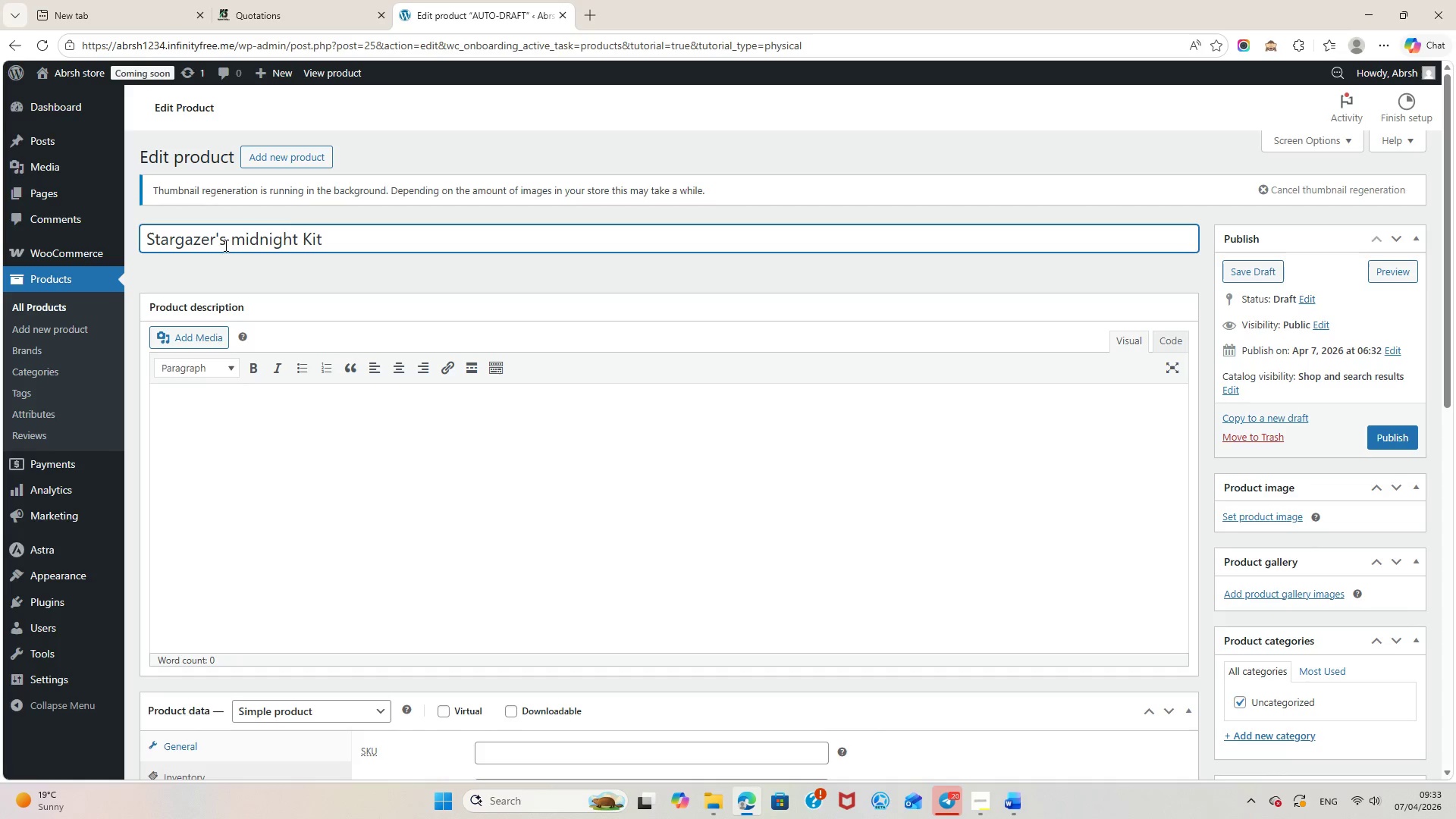 
left_click([303, 459])
 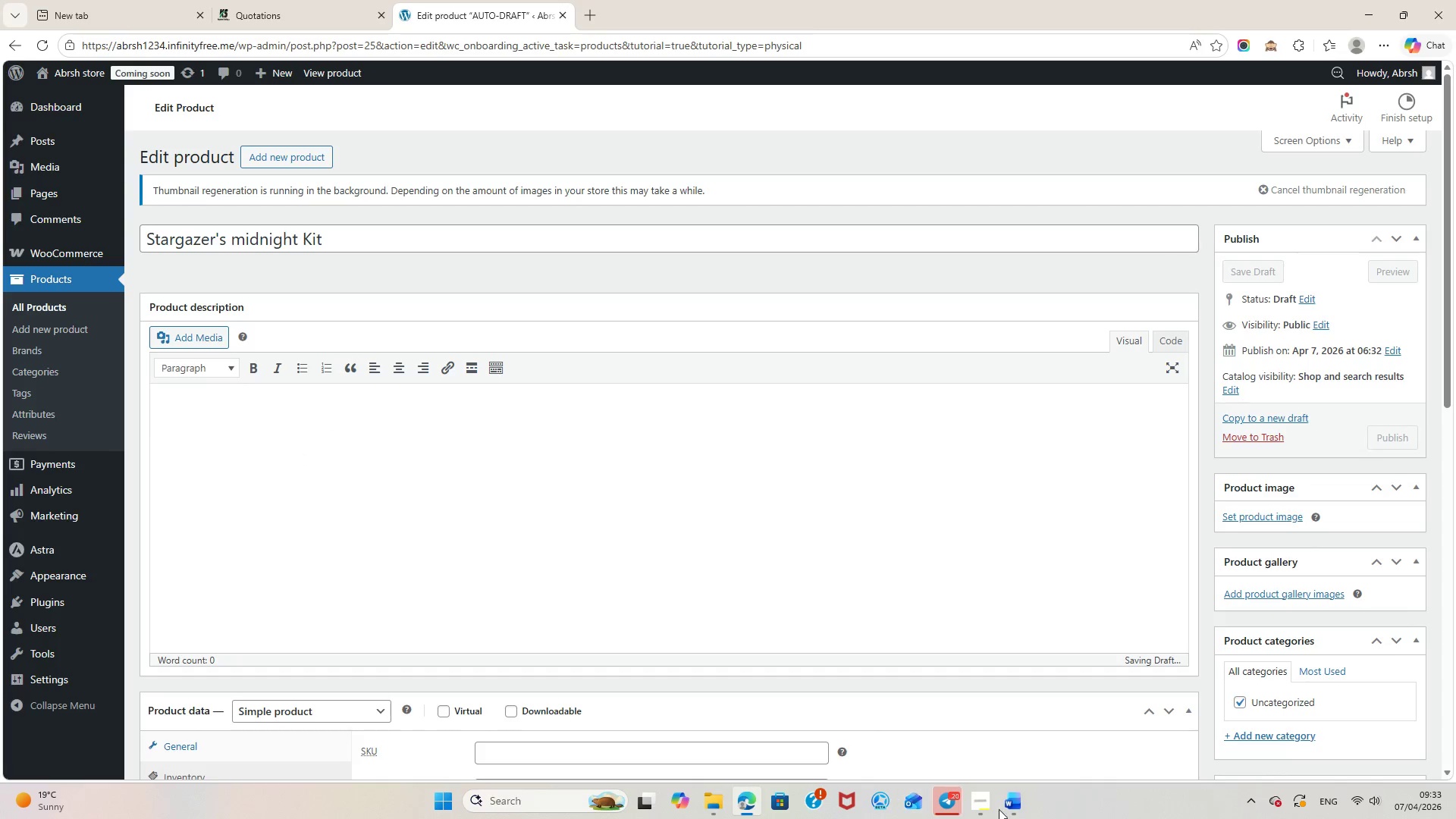 
left_click([1018, 808])
 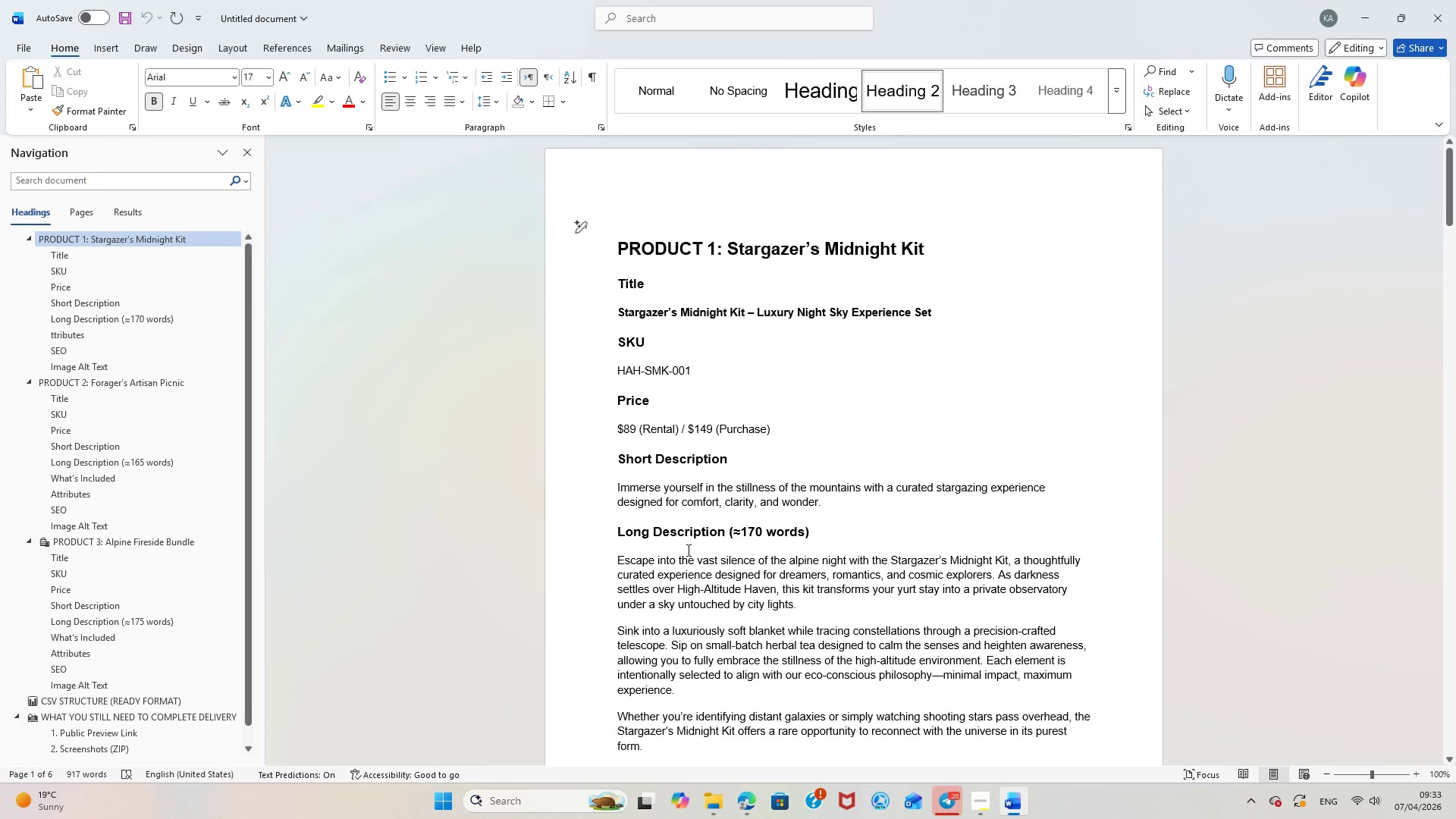 
scroll: coordinate [689, 551], scroll_direction: down, amount: 1.0
 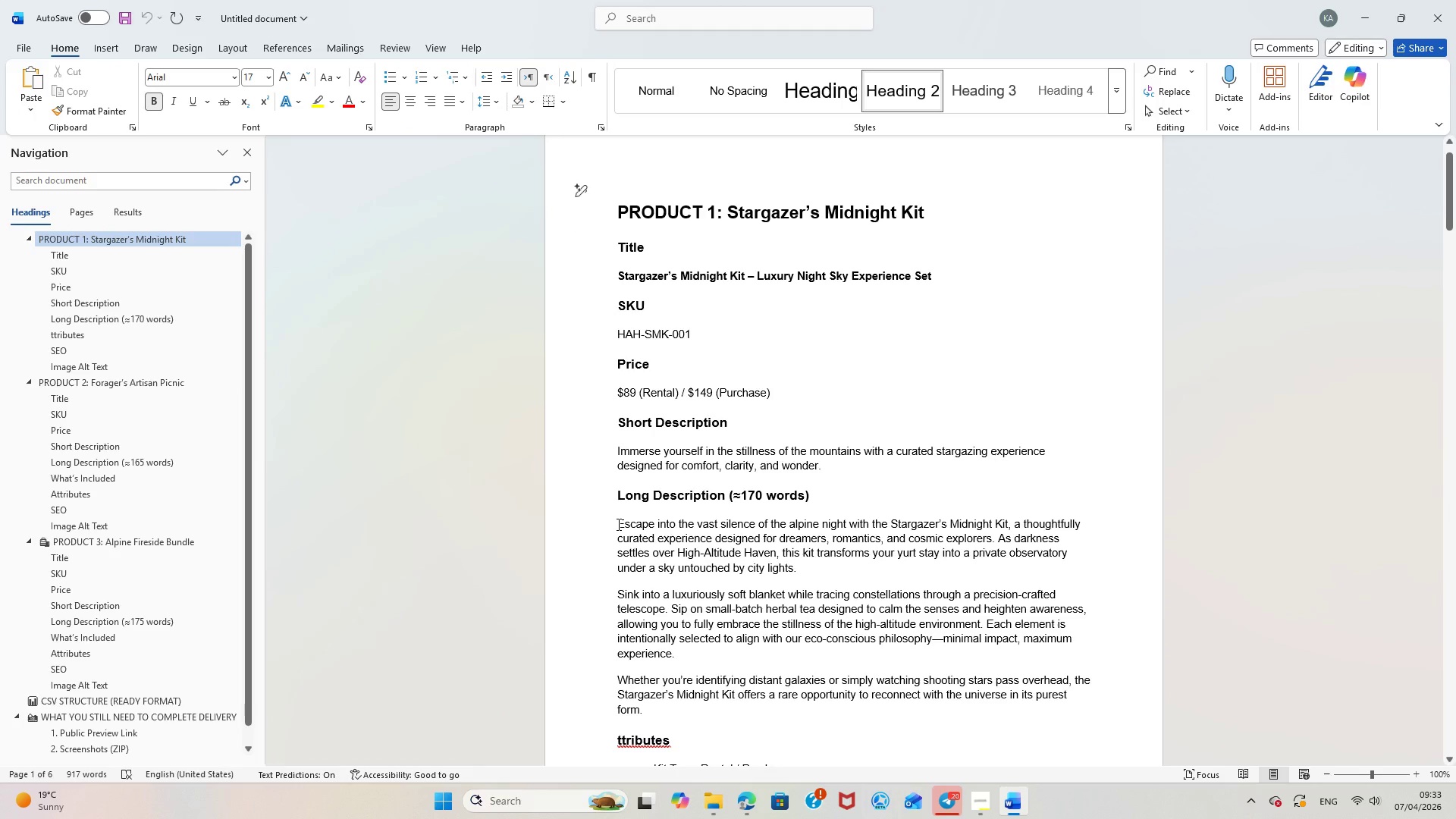 
left_click_drag(start_coordinate=[617, 524], to_coordinate=[730, 717])
 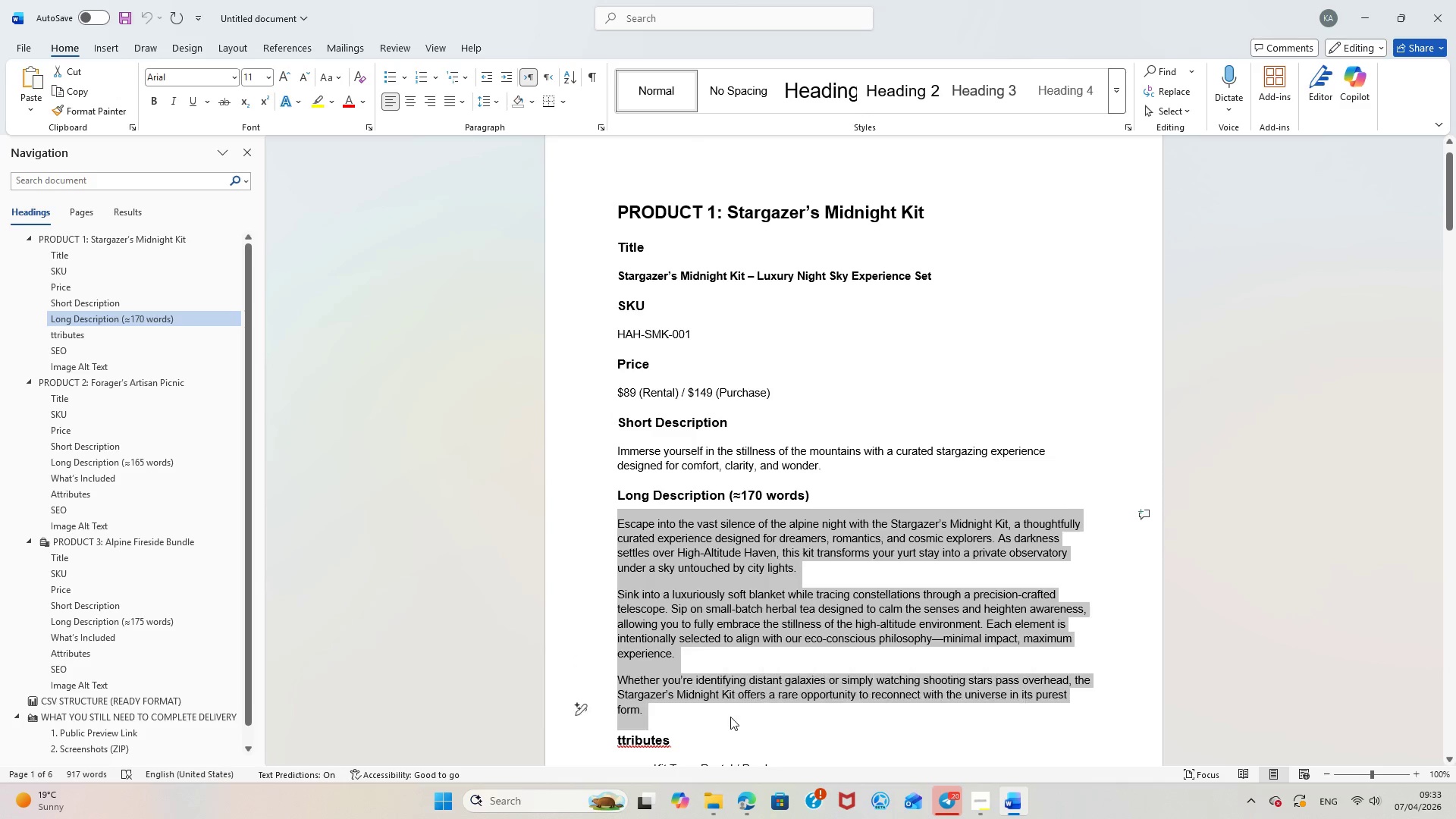 
right_click([730, 717])
 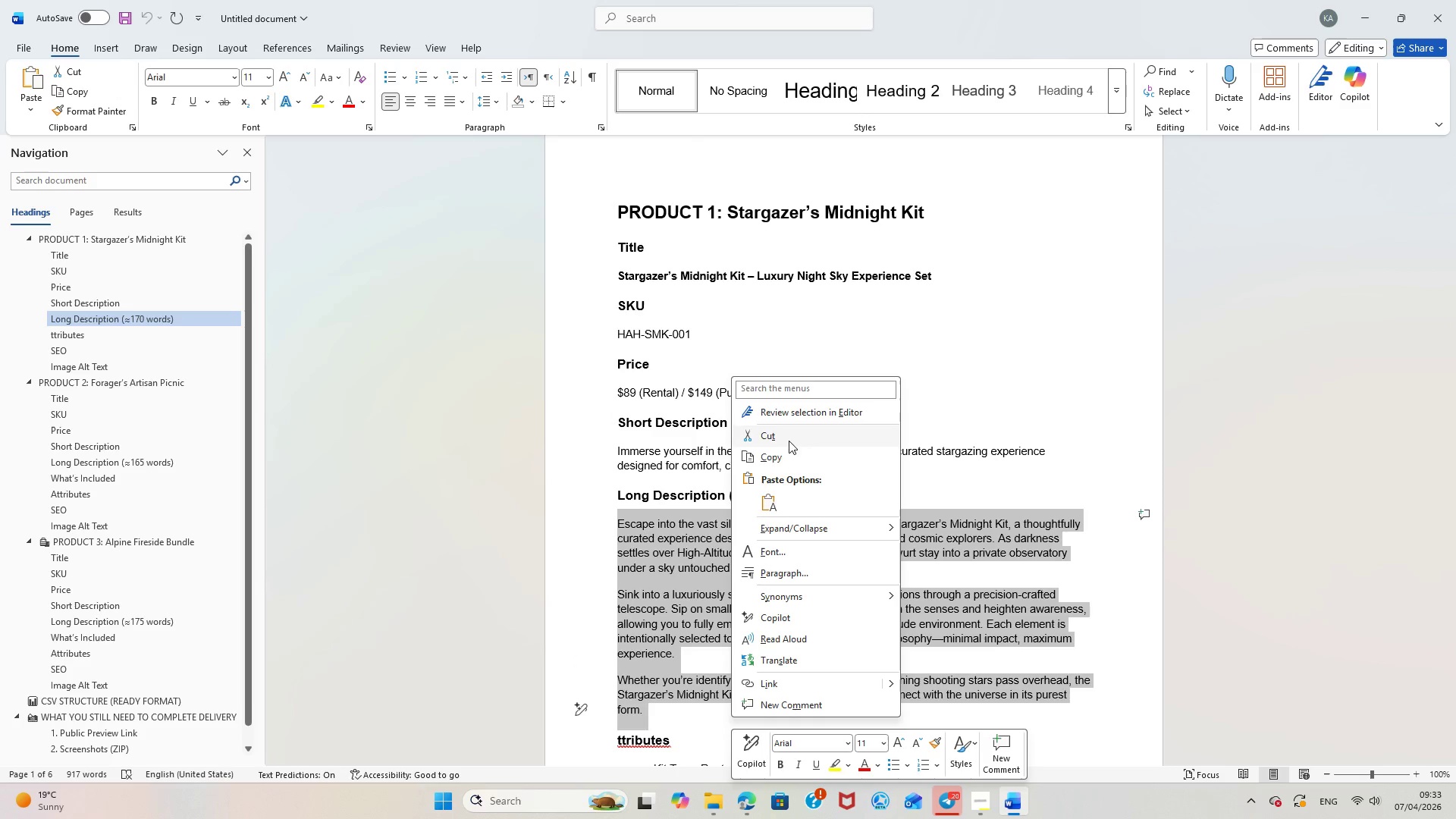 
left_click([785, 453])
 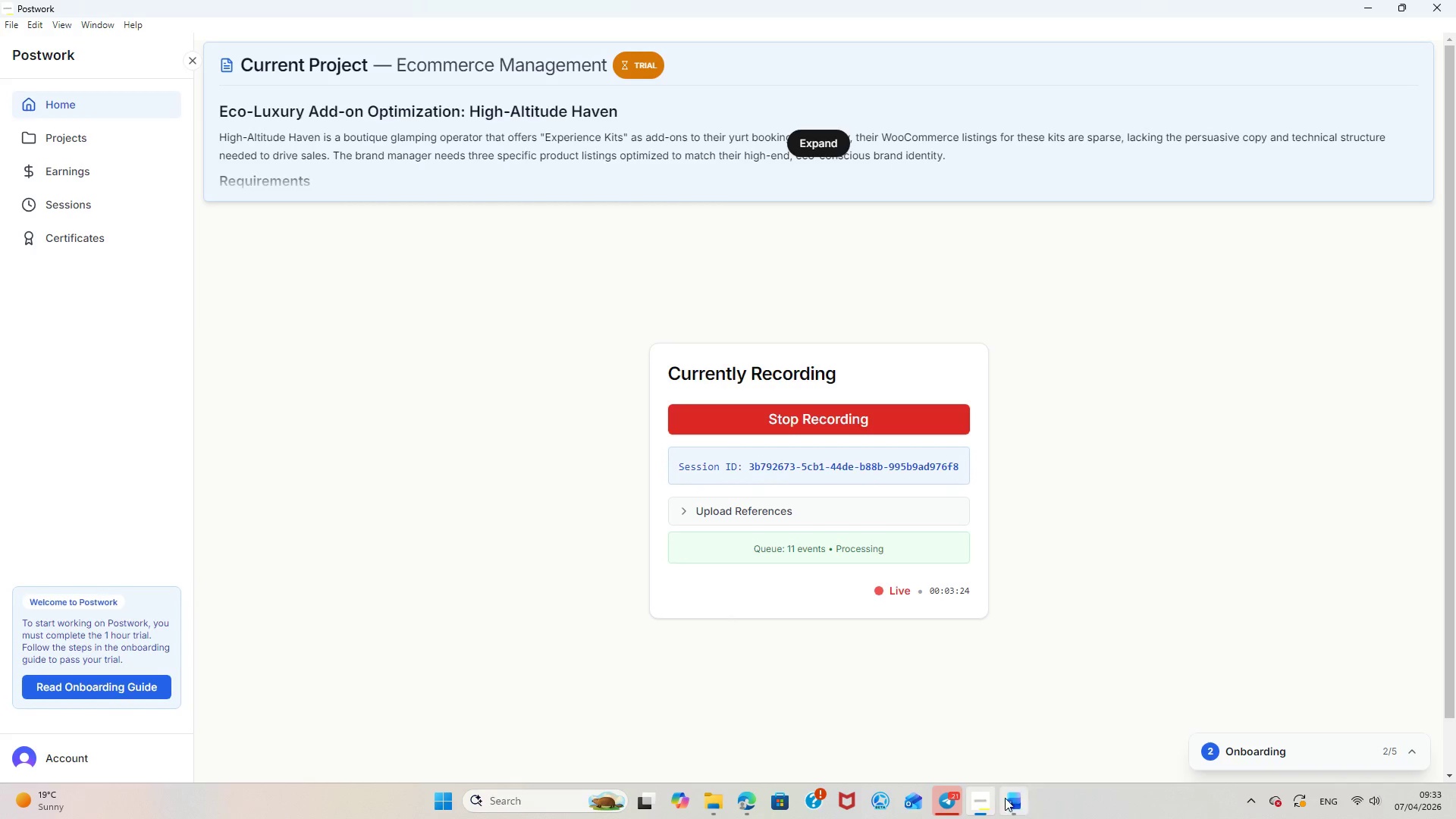 
left_click([748, 790])
 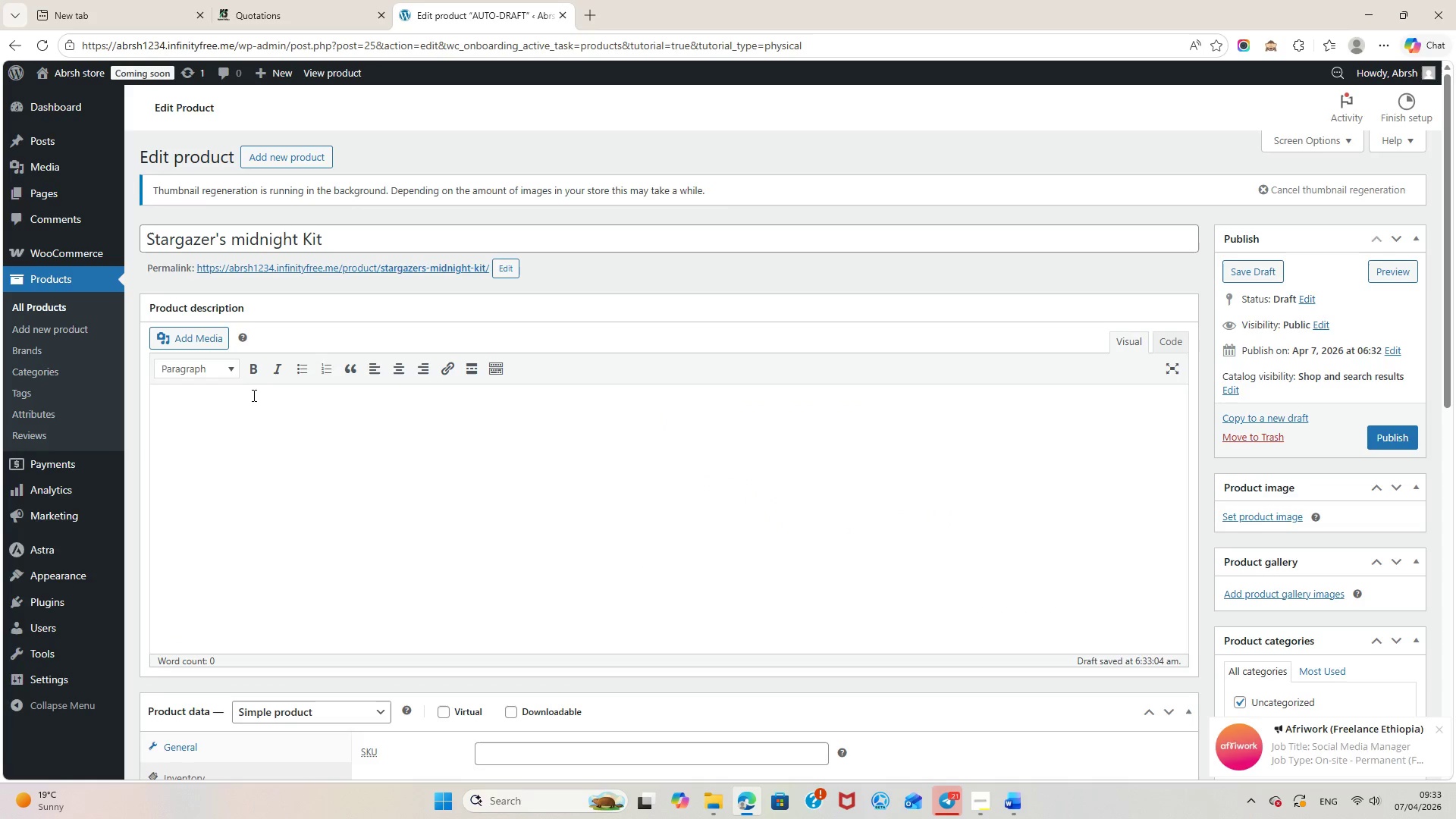 
left_click([247, 406])
 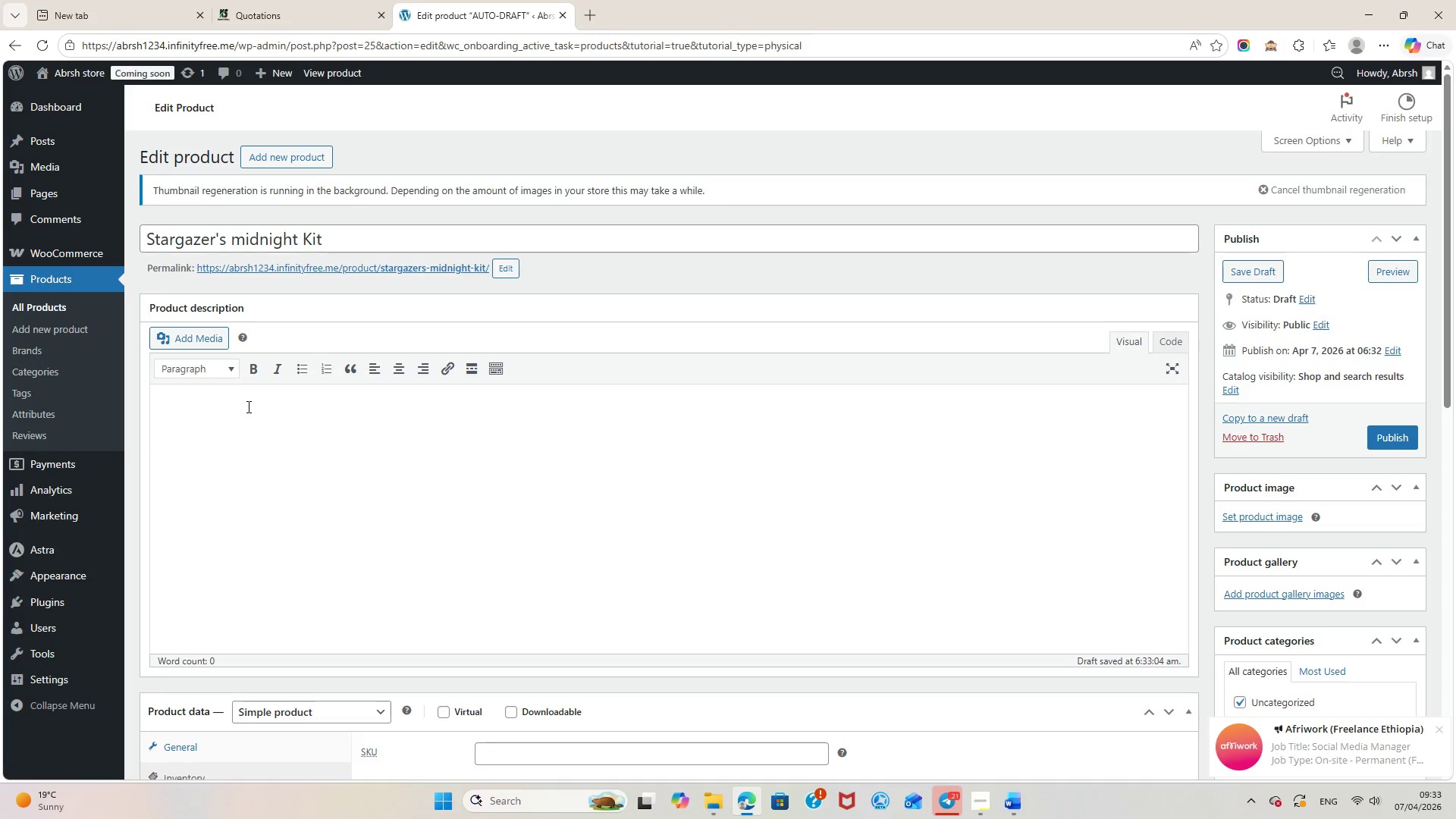 
key(Control+ControlLeft)
 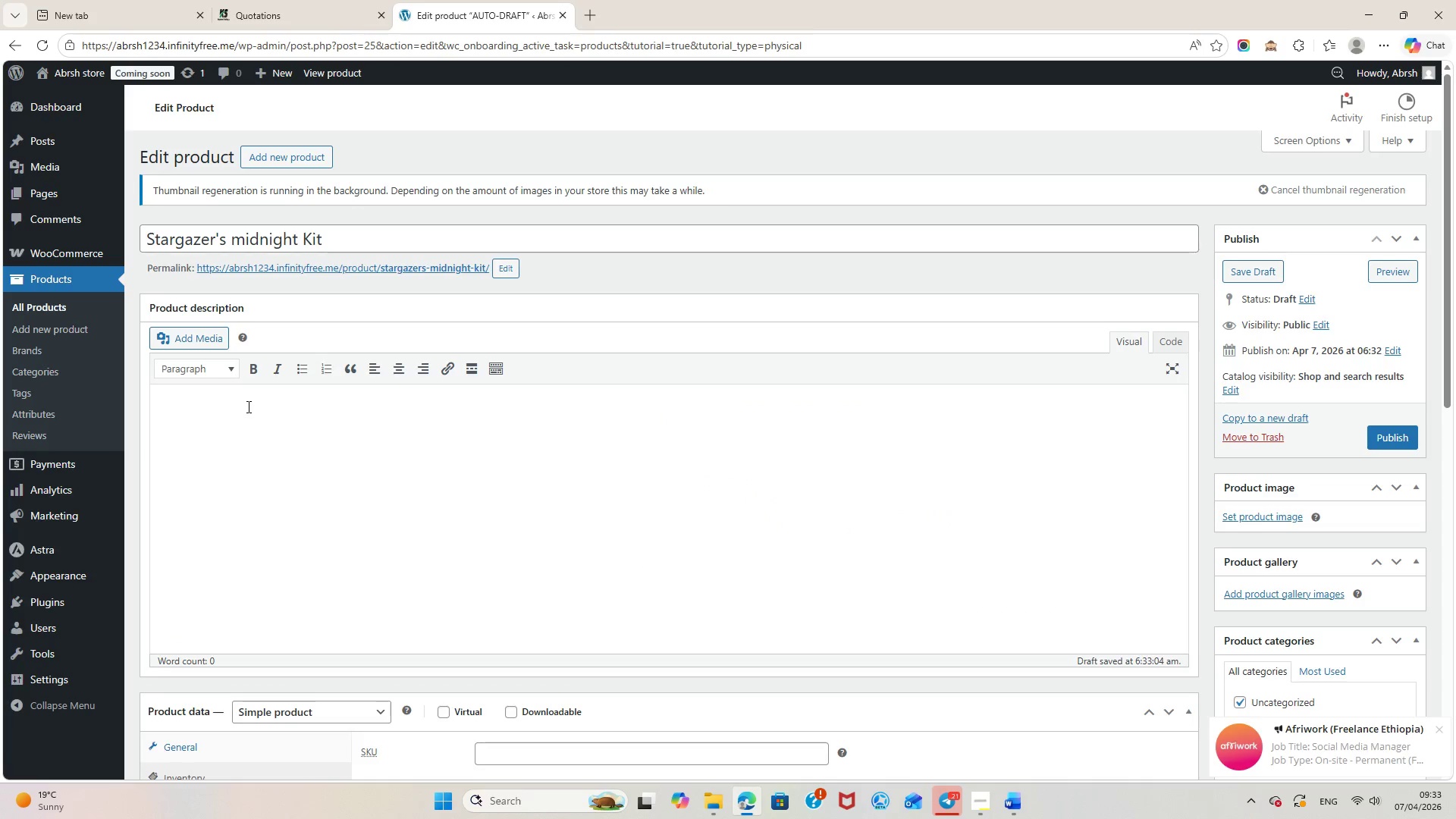 
key(Control+V)
 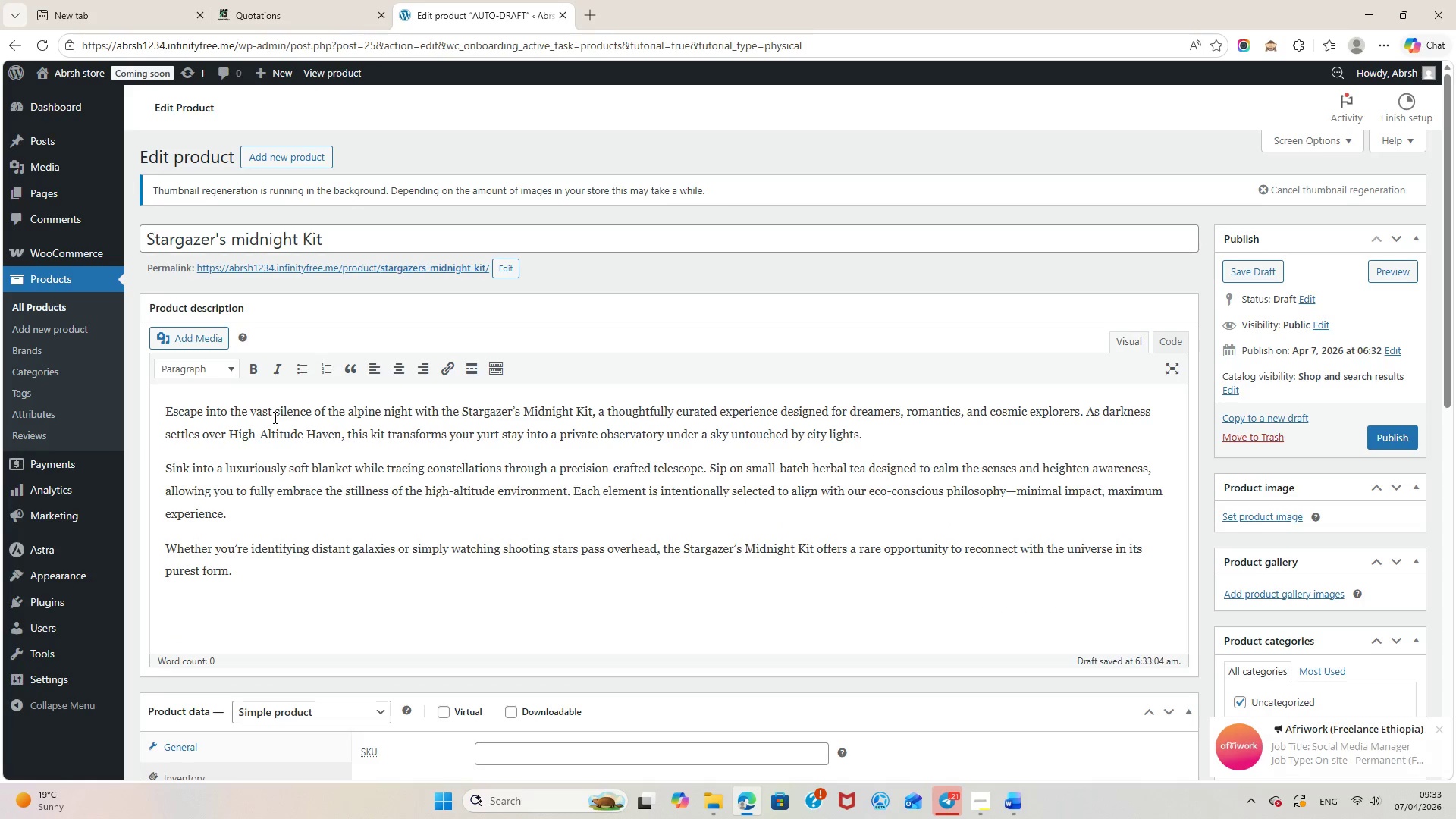 
scroll: coordinate [345, 485], scroll_direction: down, amount: 4.0
 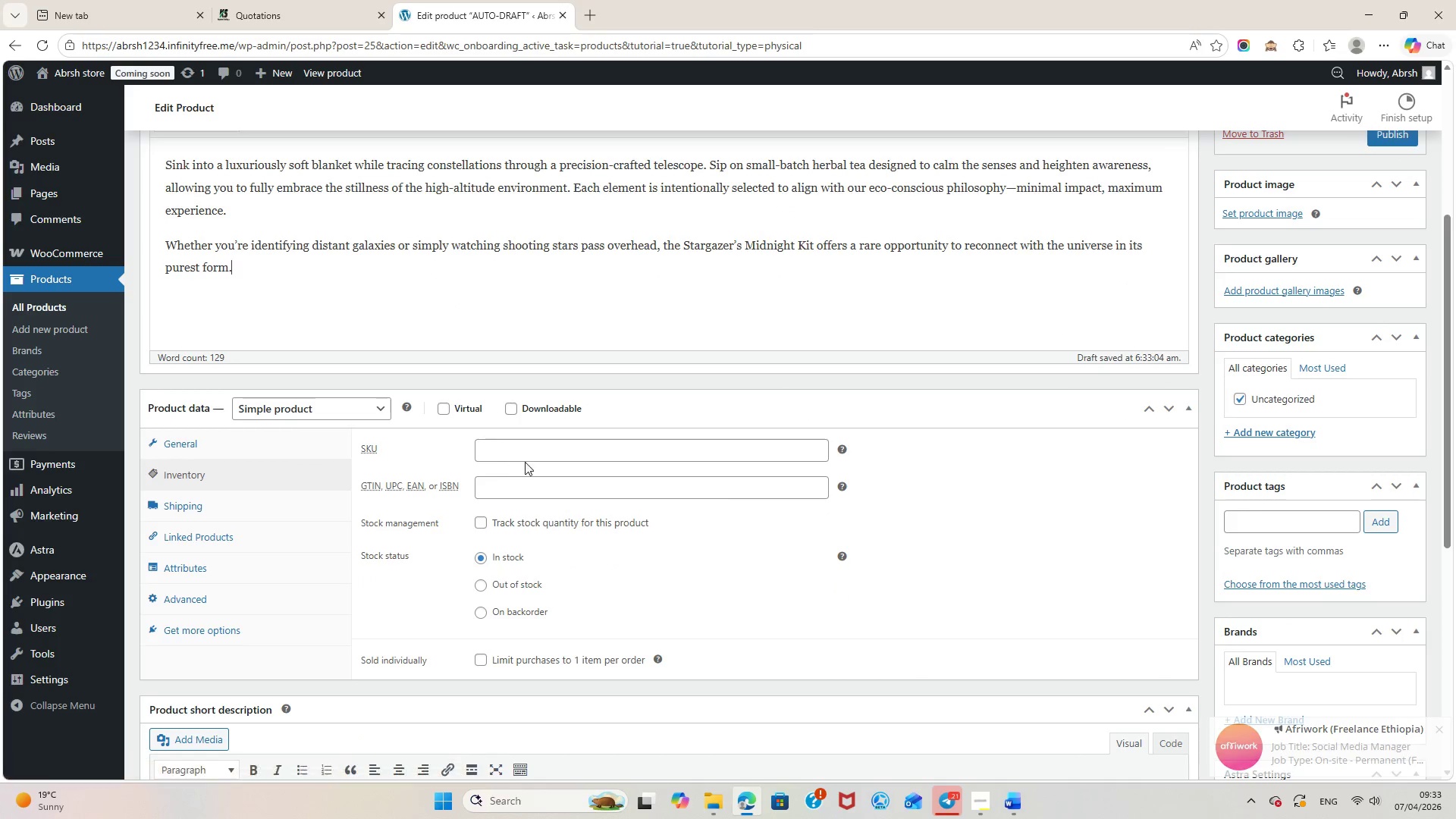 
left_click([524, 457])
 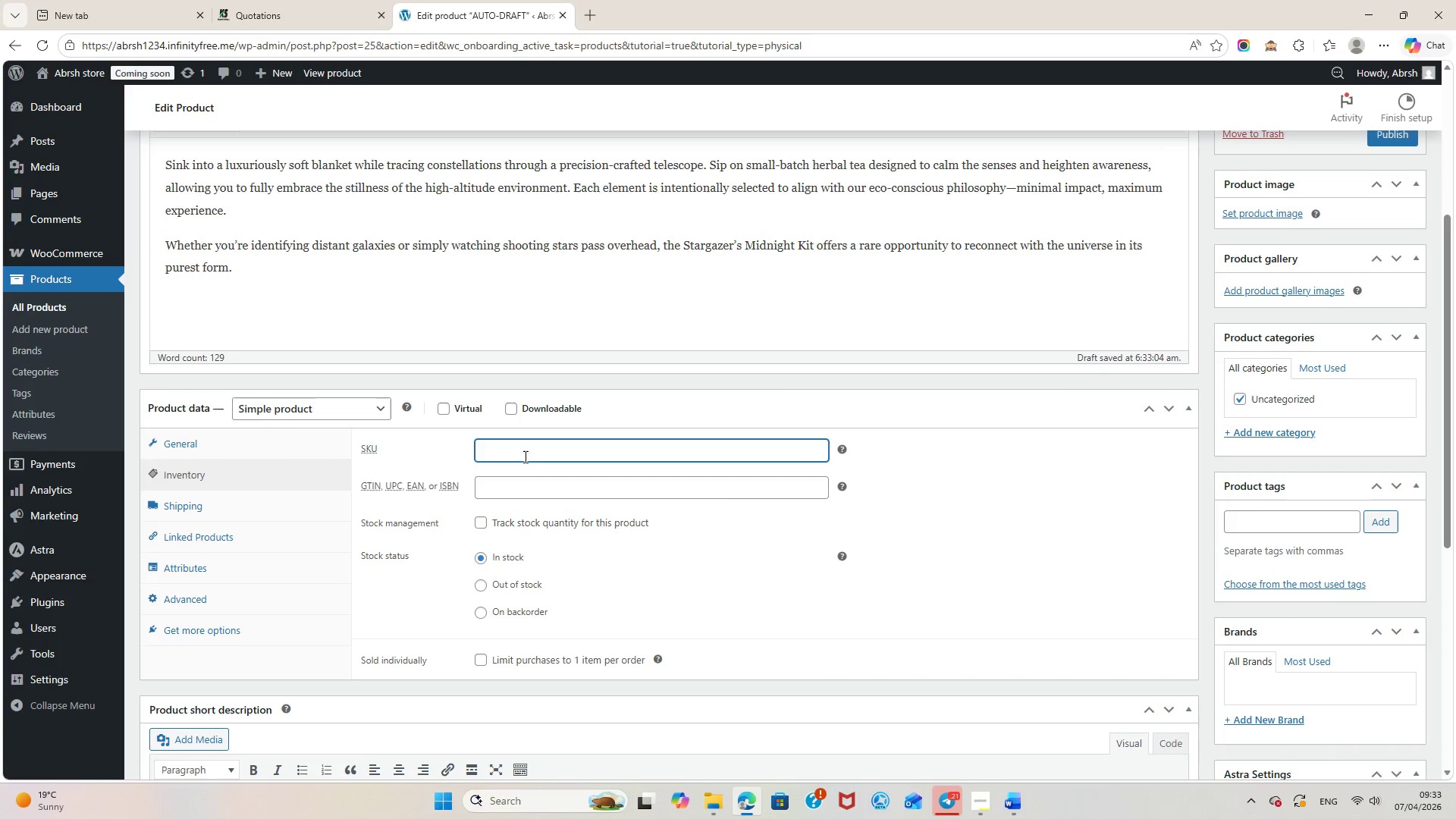 
type(HAH-SMK-001)
 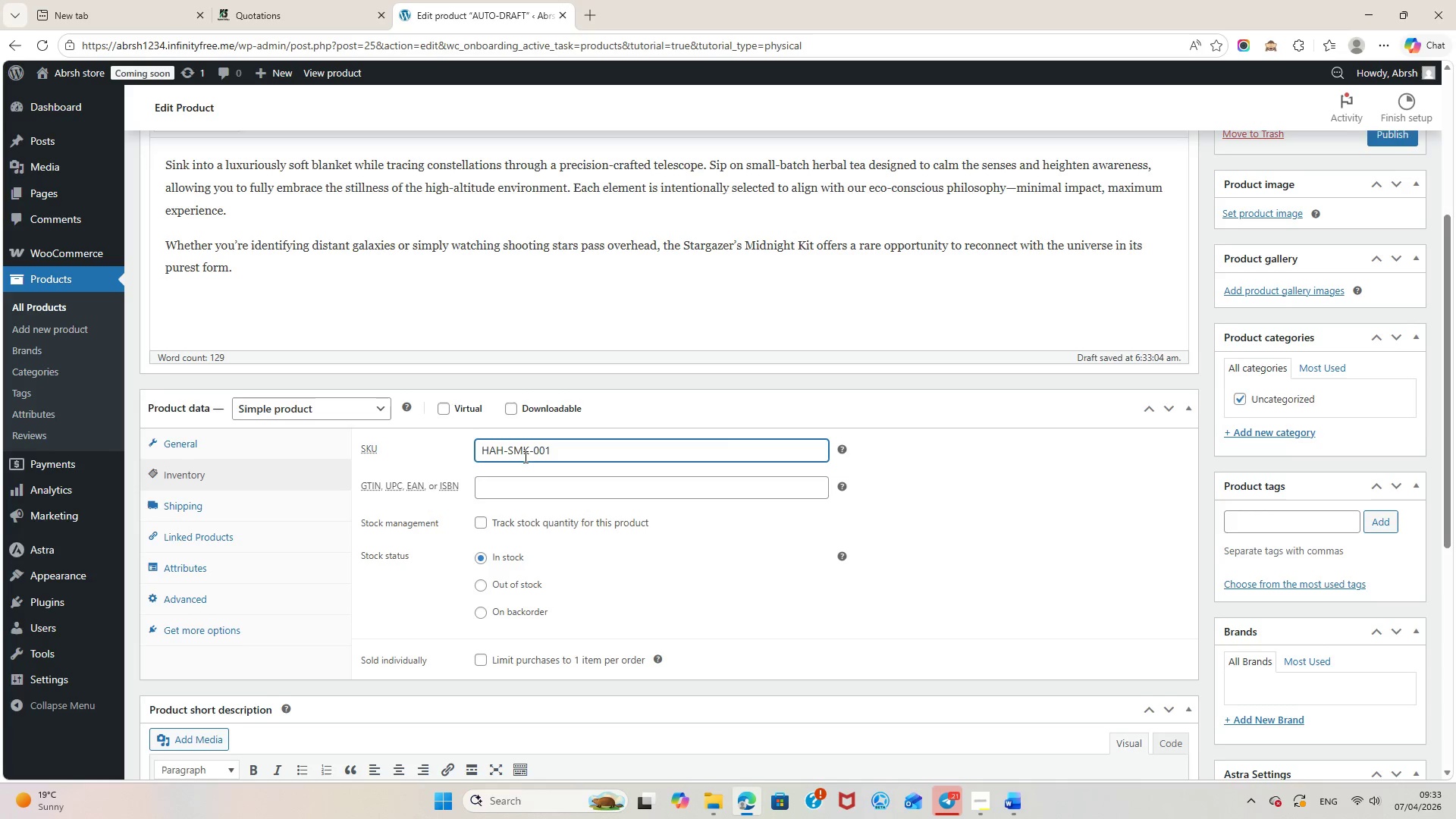 
scroll: coordinate [524, 486], scroll_direction: down, amount: 2.0
 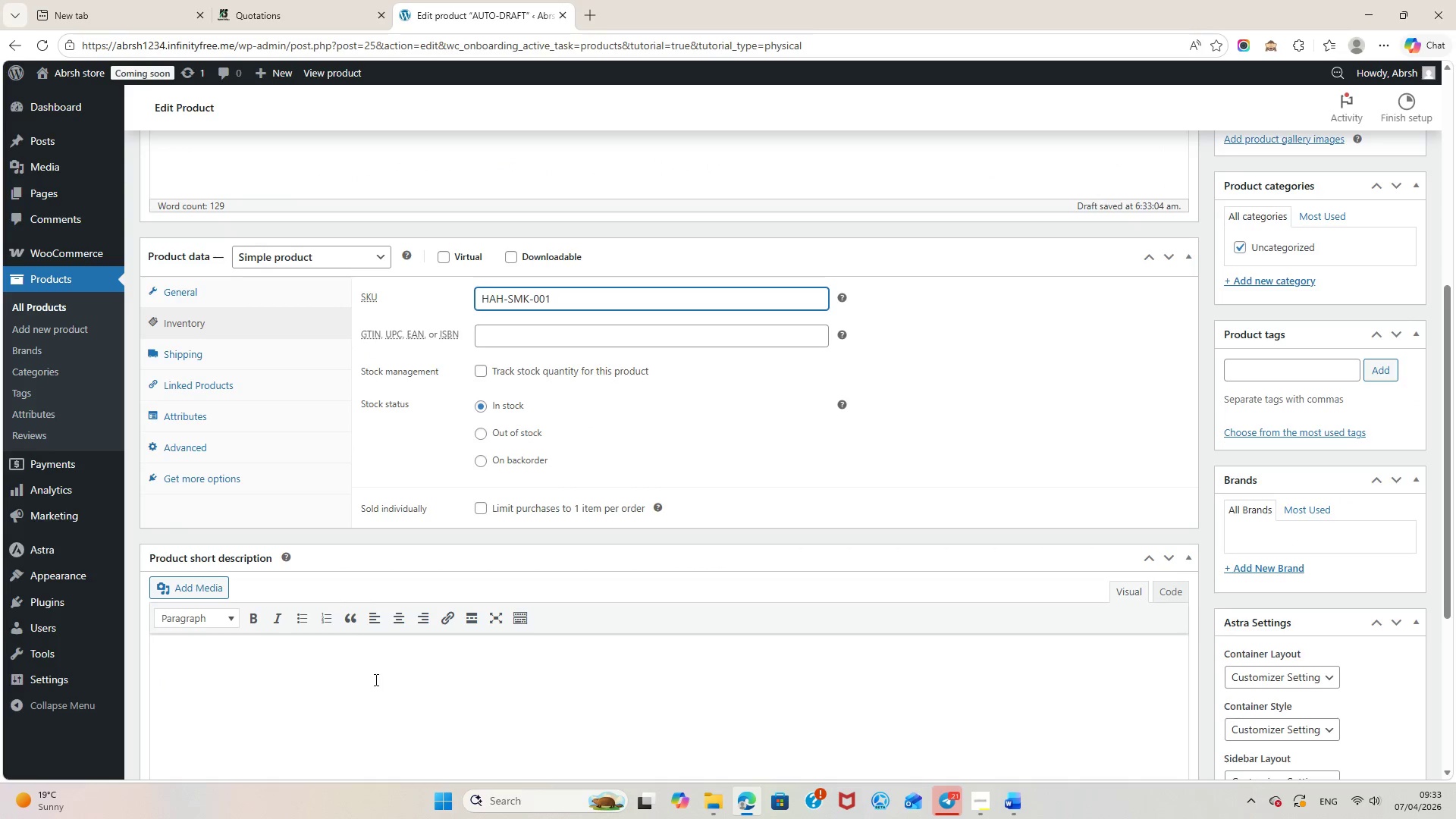 
left_click([356, 698])
 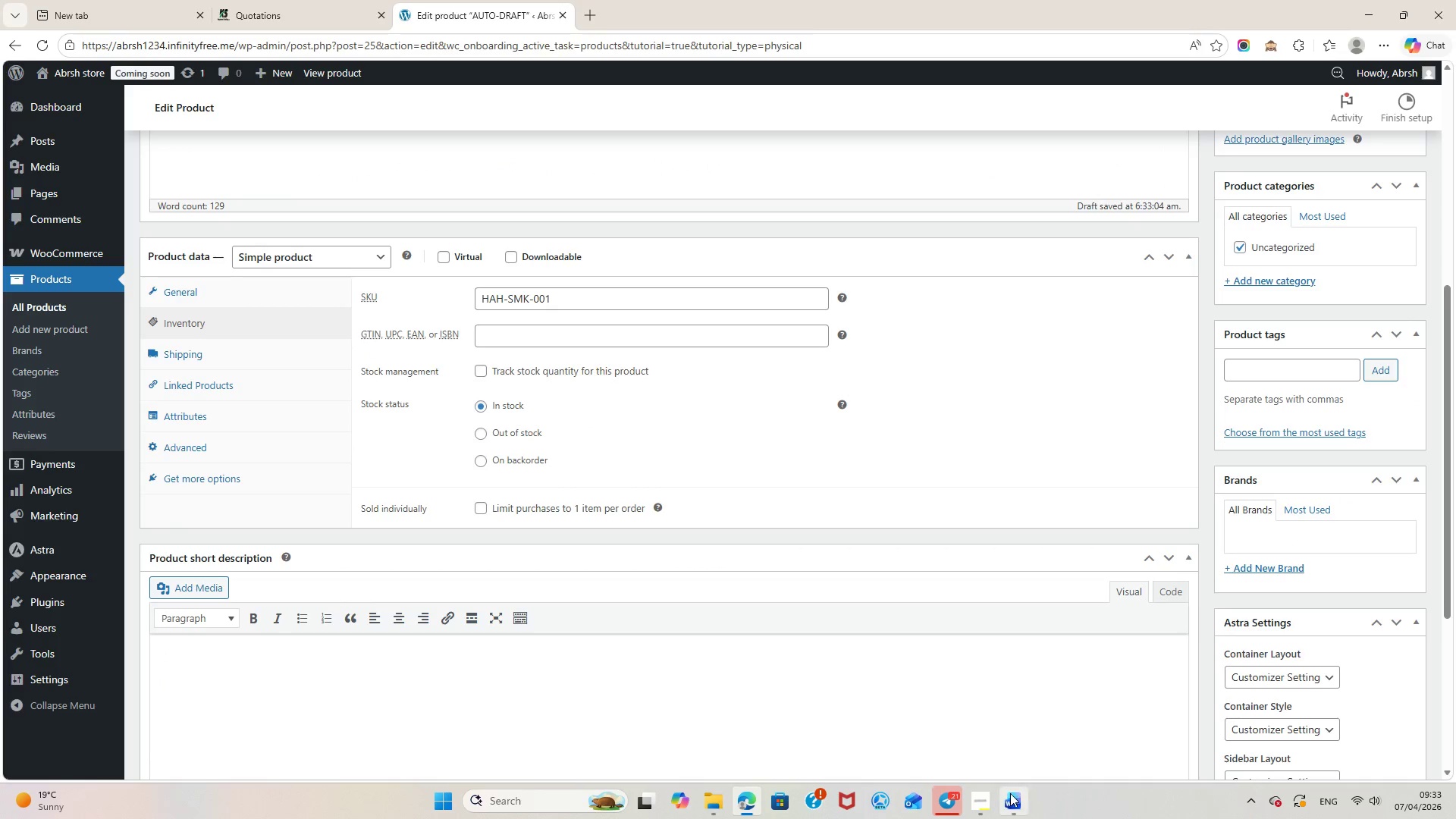 
left_click([1019, 806])
 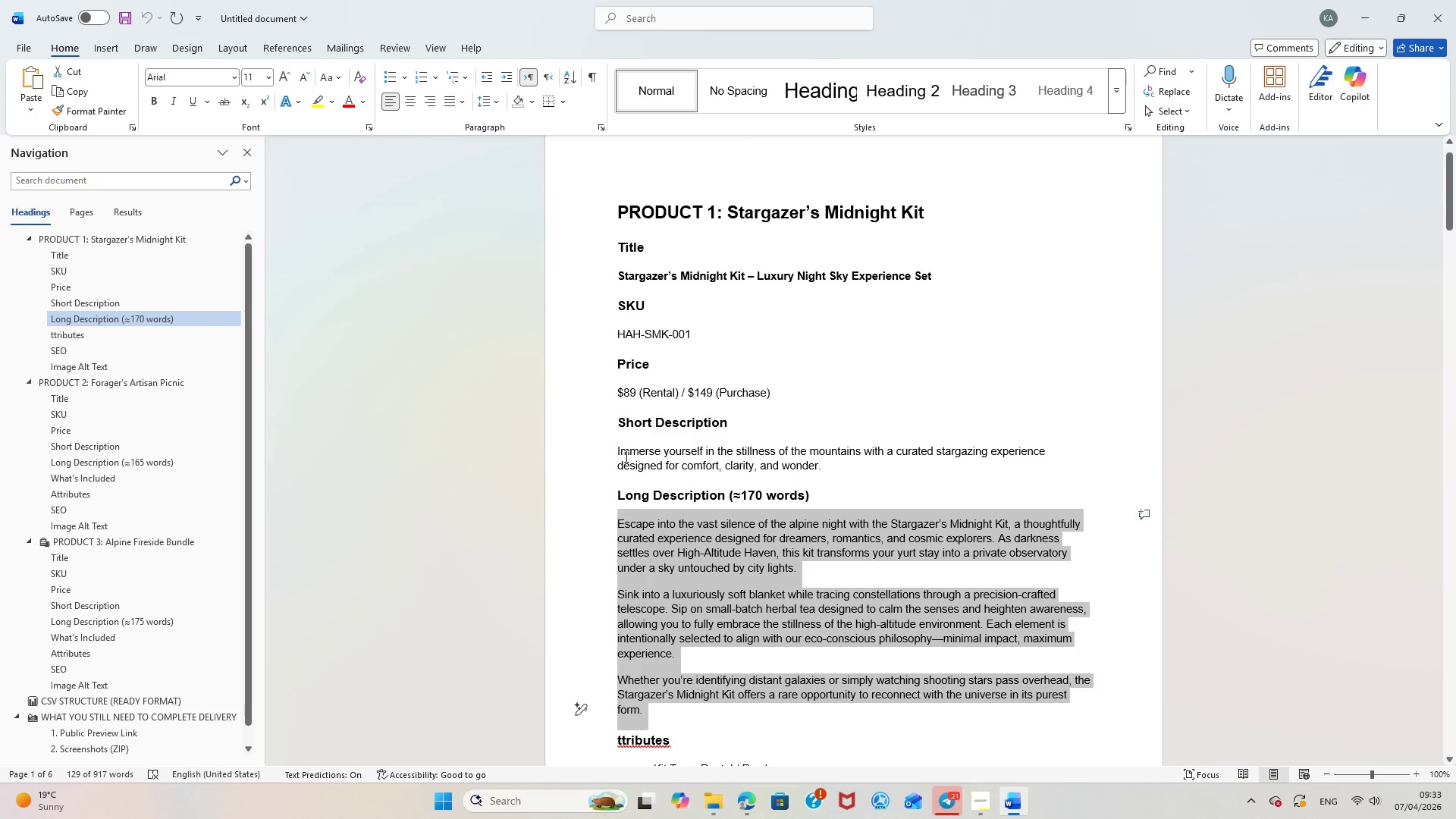 
left_click_drag(start_coordinate=[610, 453], to_coordinate=[855, 474])
 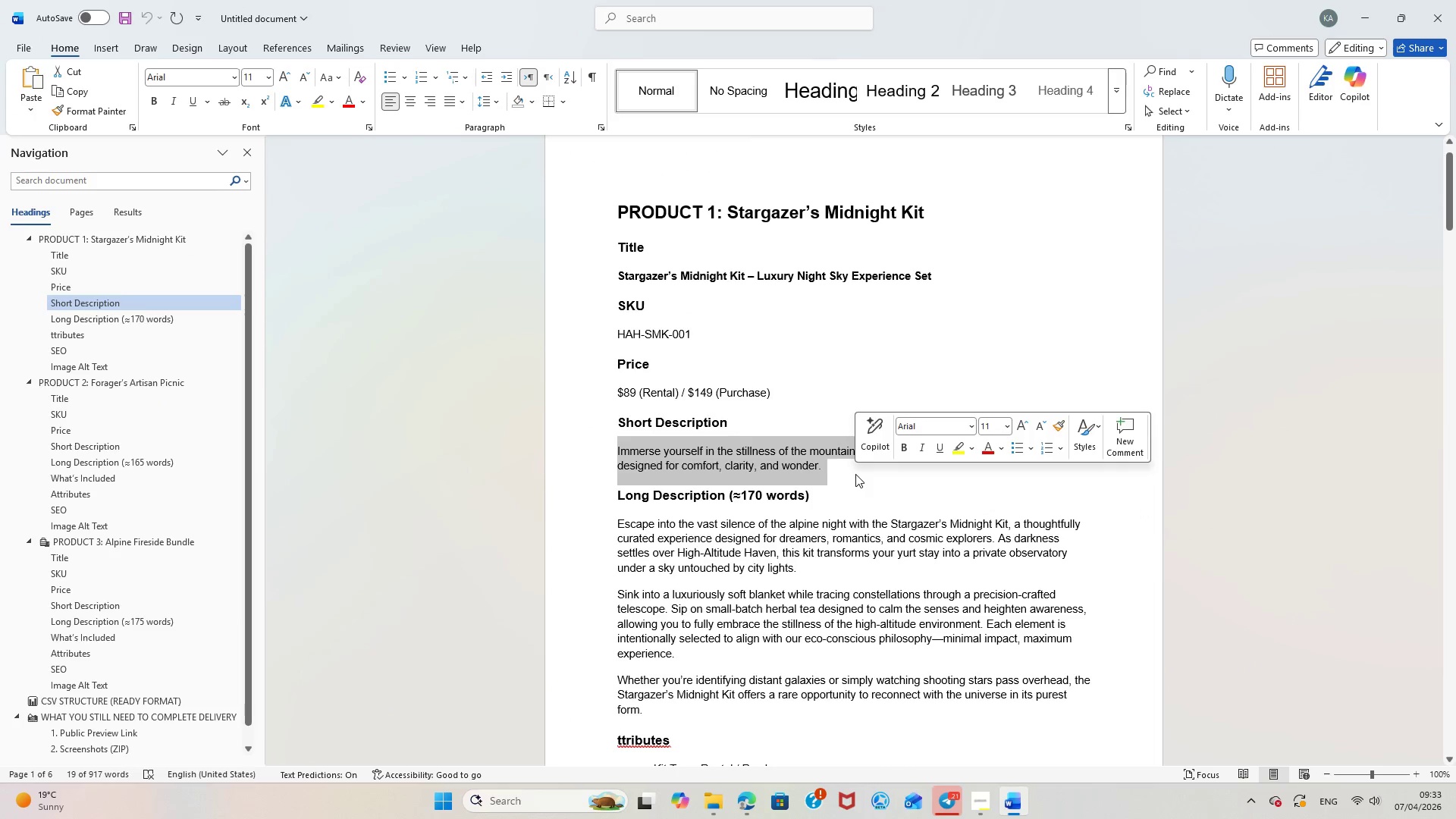 
key(Control+ControlLeft)
 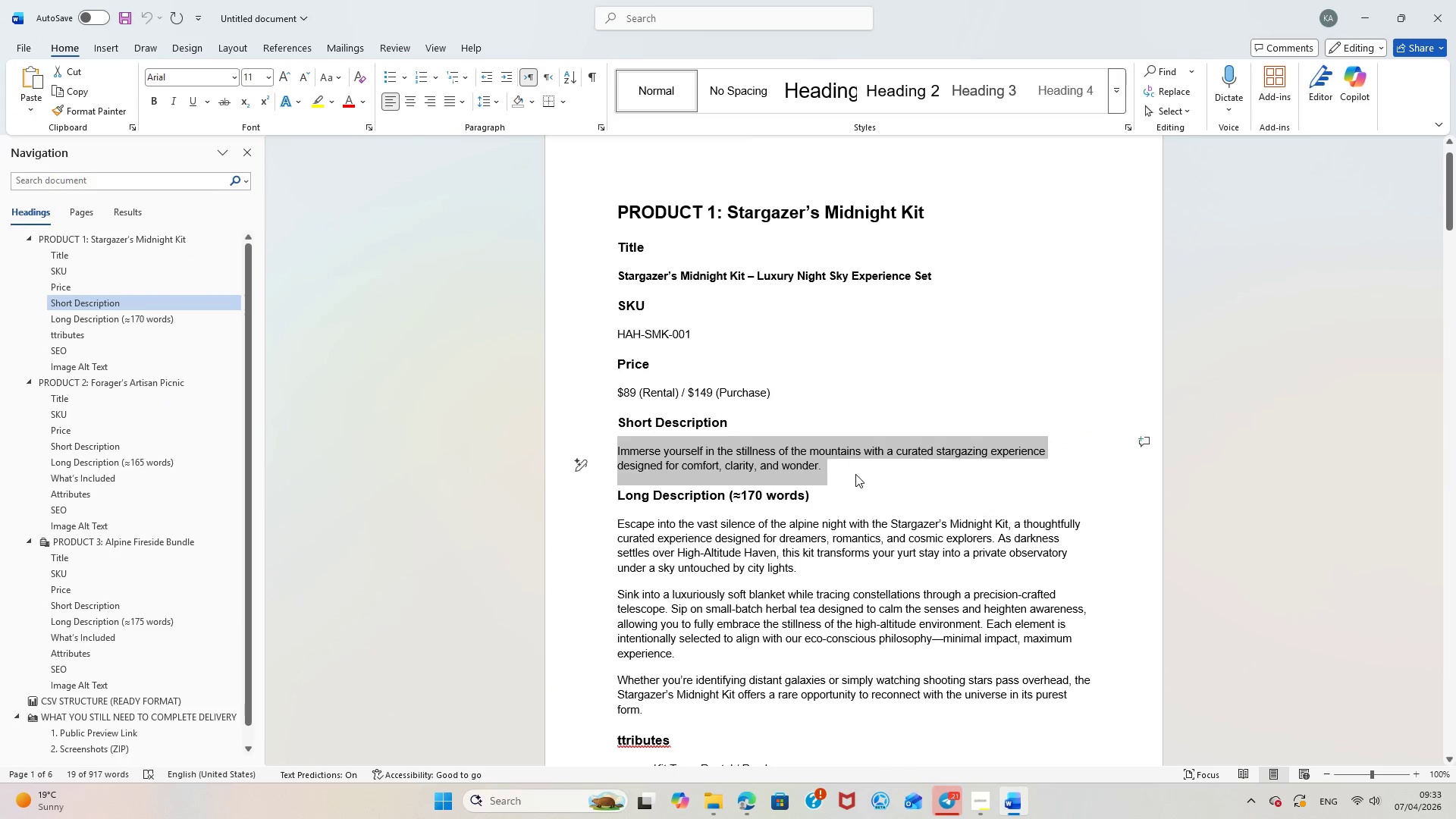 
key(Control+C)
 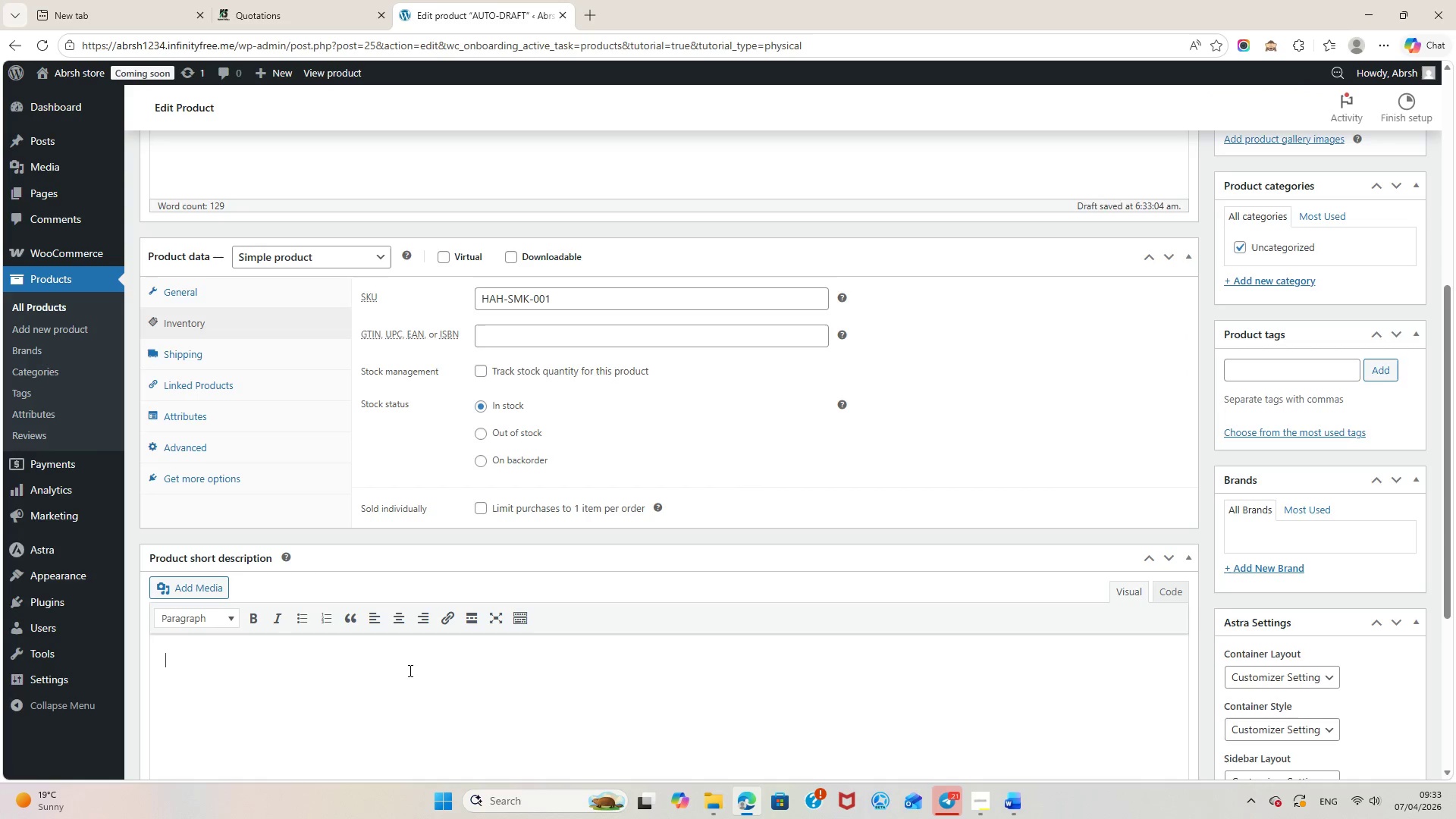 
key(Control+V)
 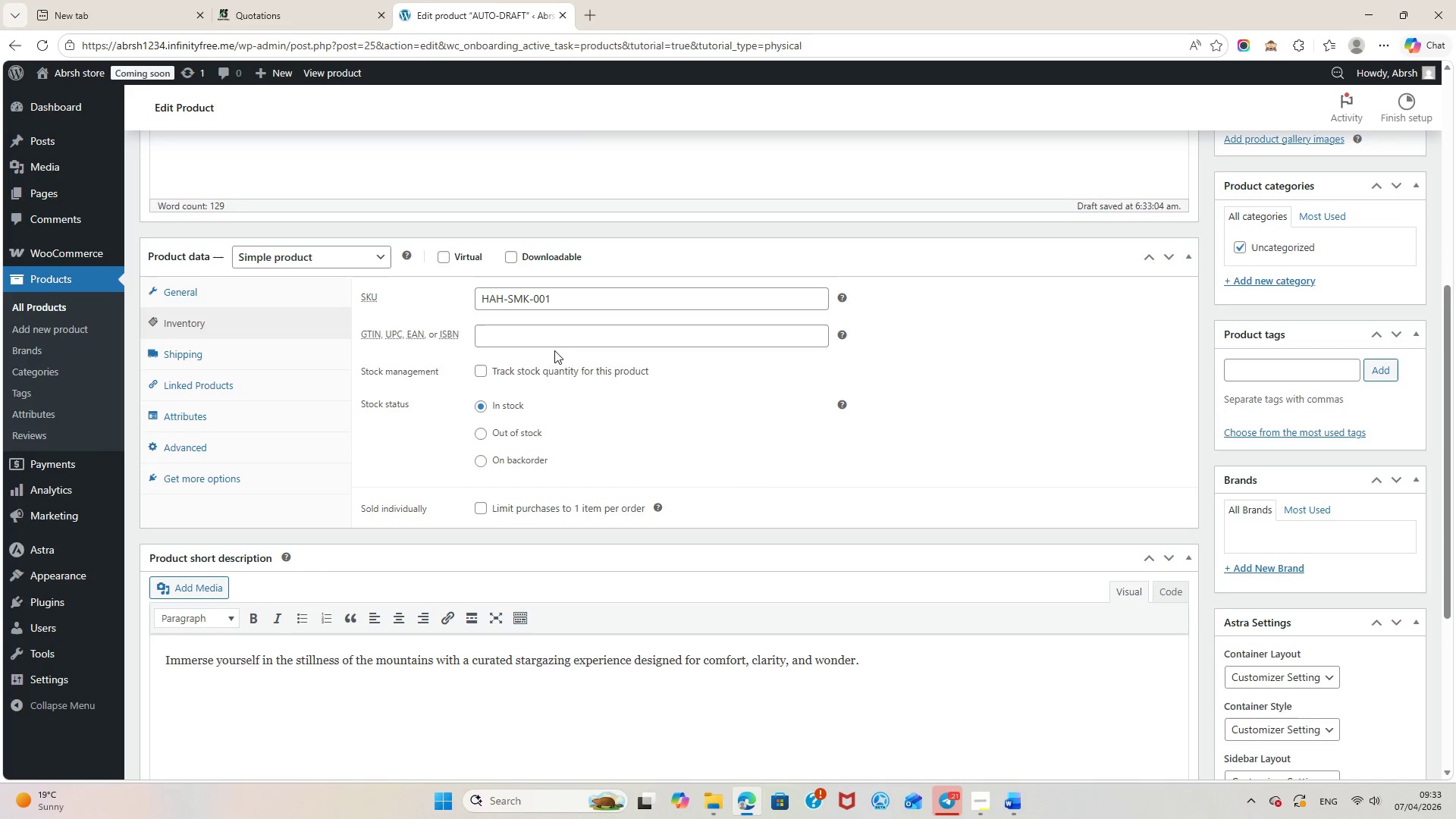 
scroll: coordinate [605, 528], scroll_direction: down, amount: 4.0
 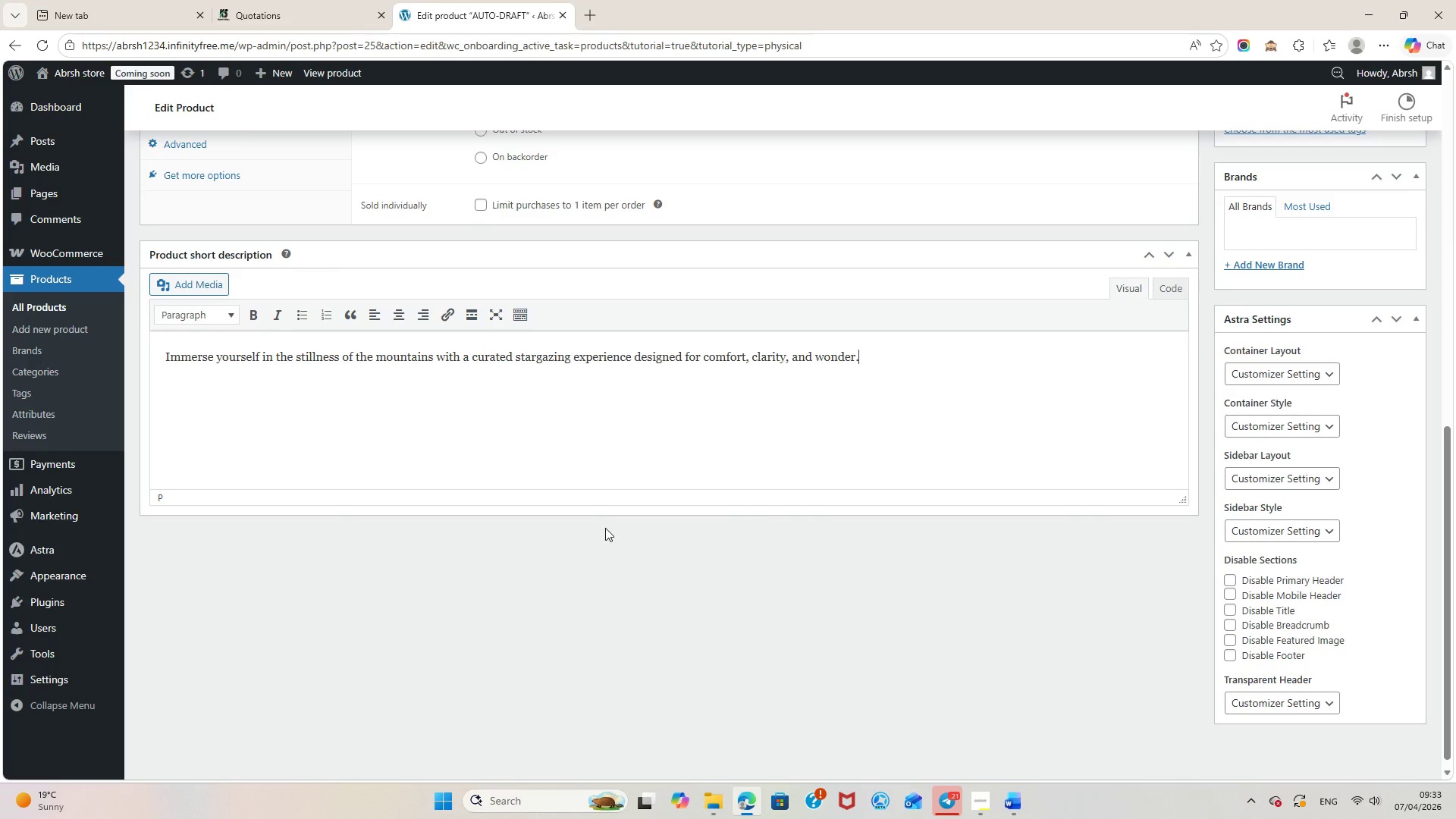 
scroll: coordinate [605, 528], scroll_direction: up, amount: 6.0
 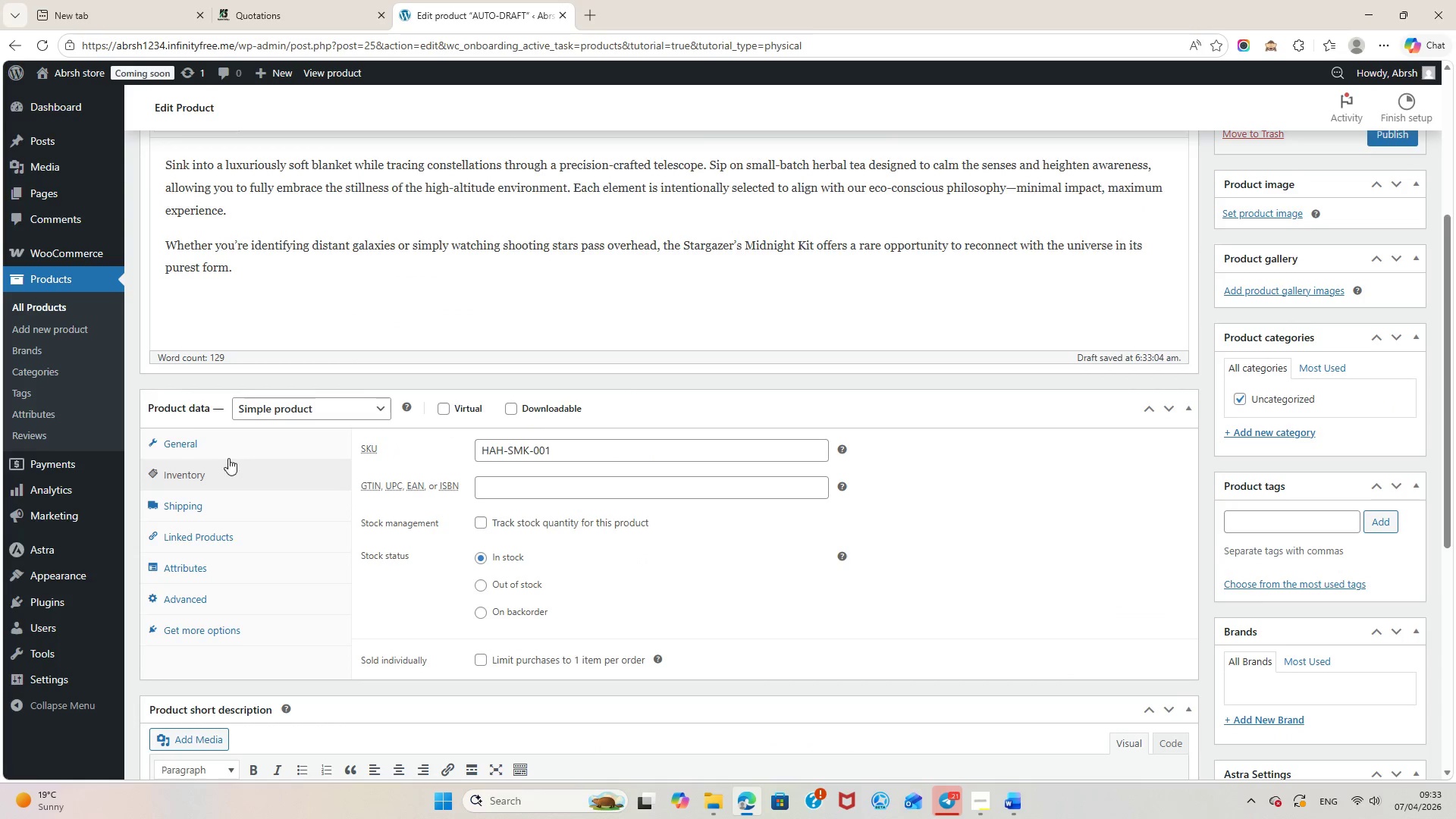 
left_click([215, 450])
 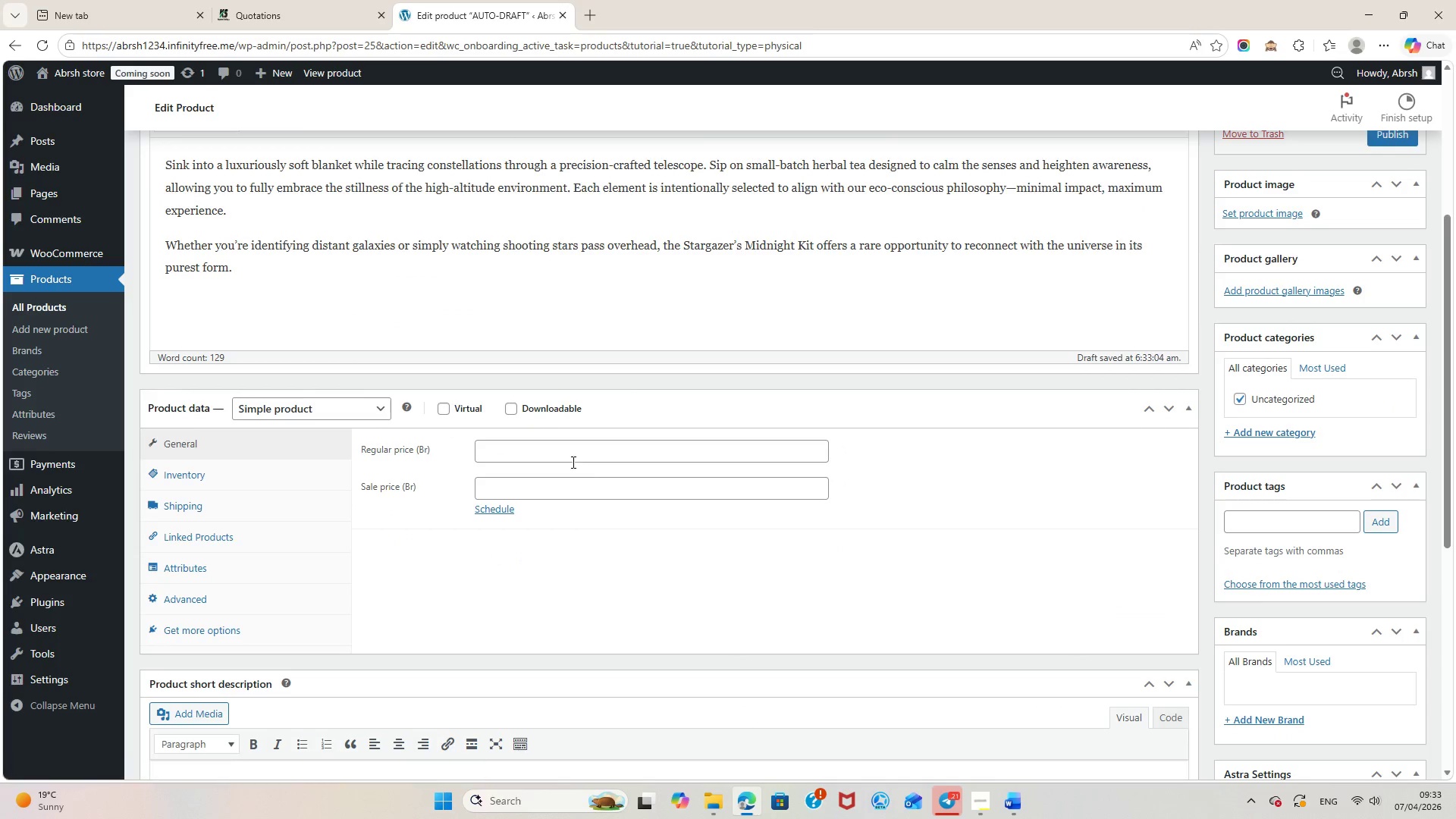 
left_click([569, 460])
 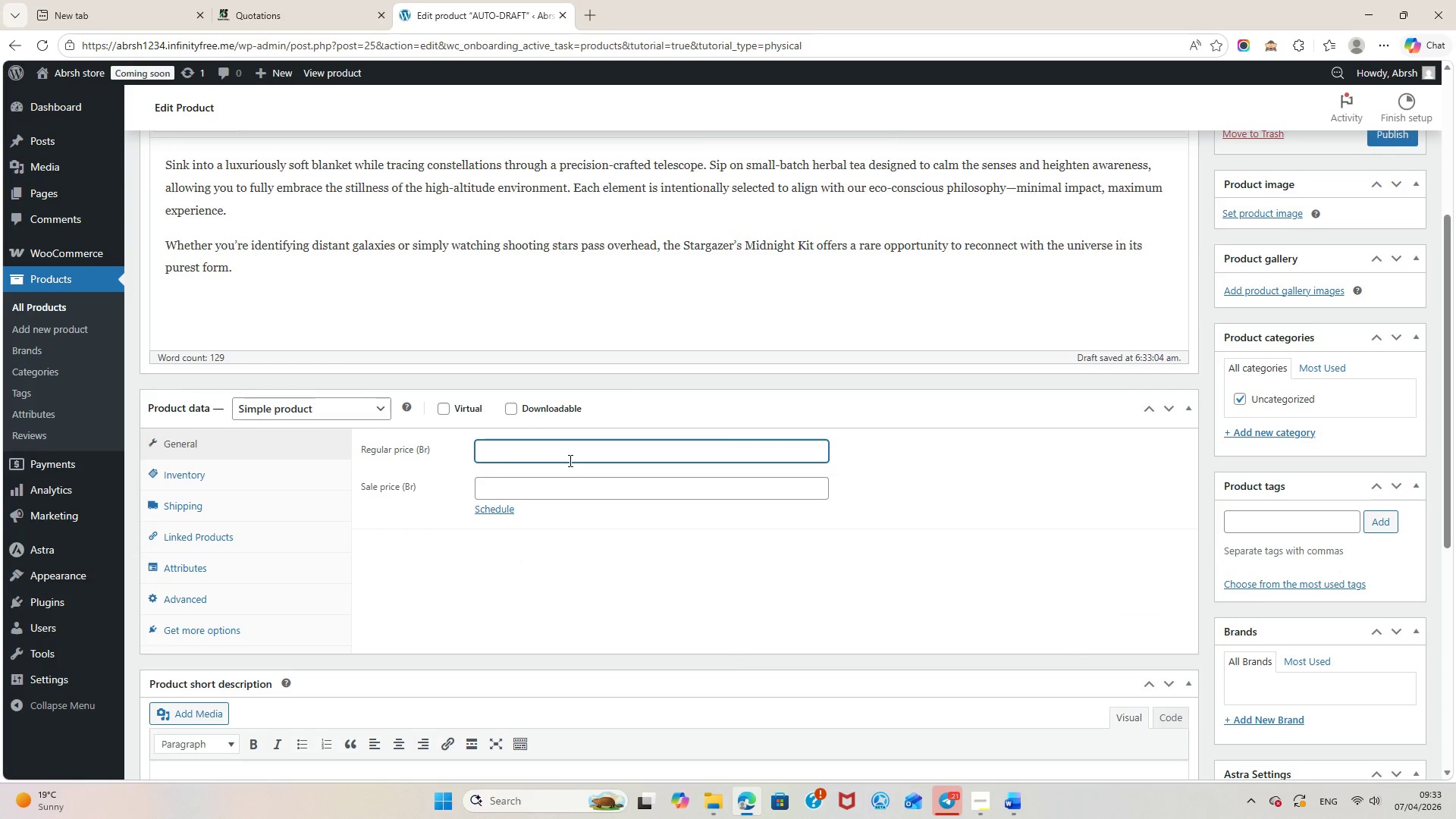 
type(89)
 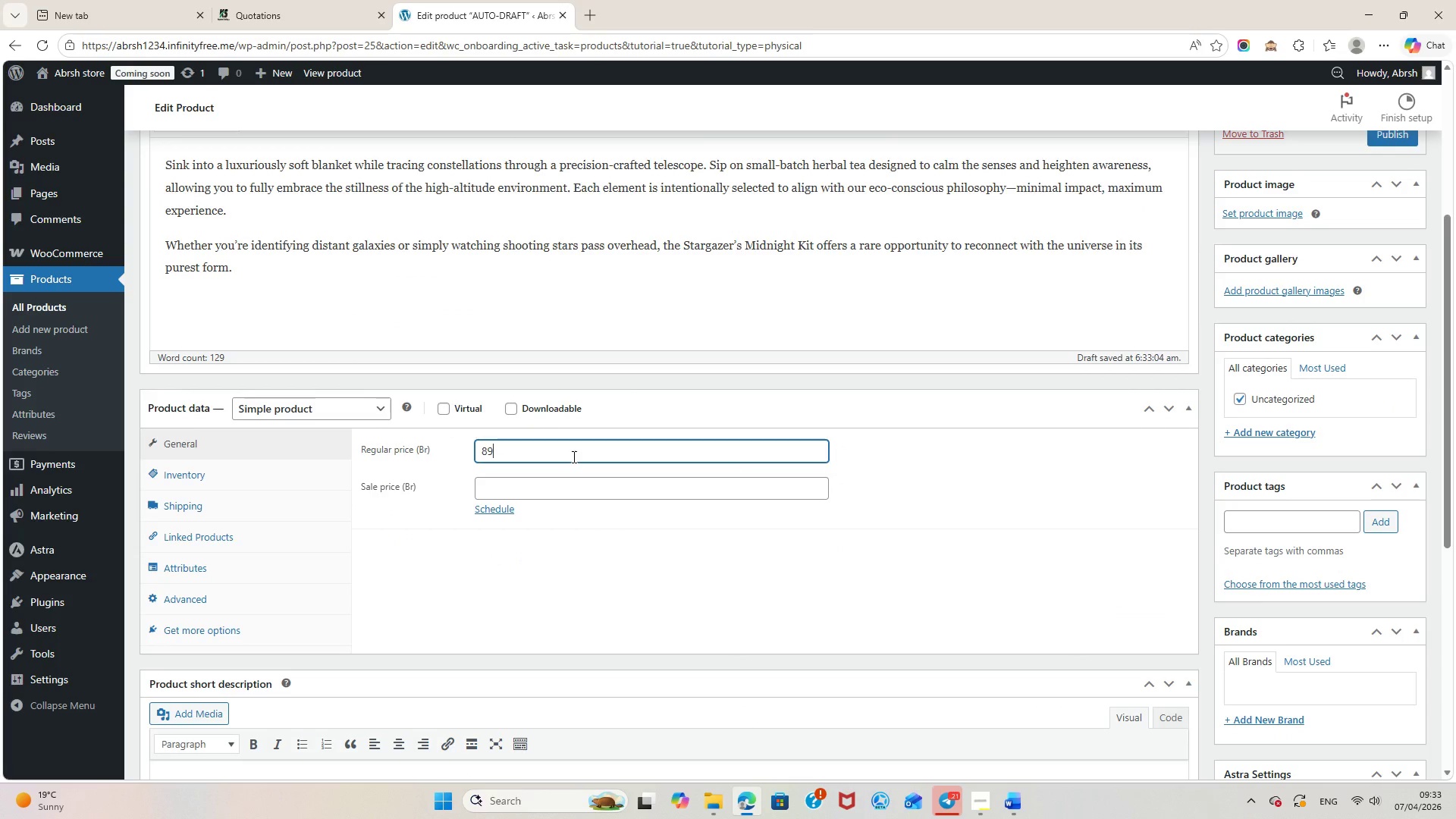 
scroll: coordinate [1098, 510], scroll_direction: down, amount: 8.0
 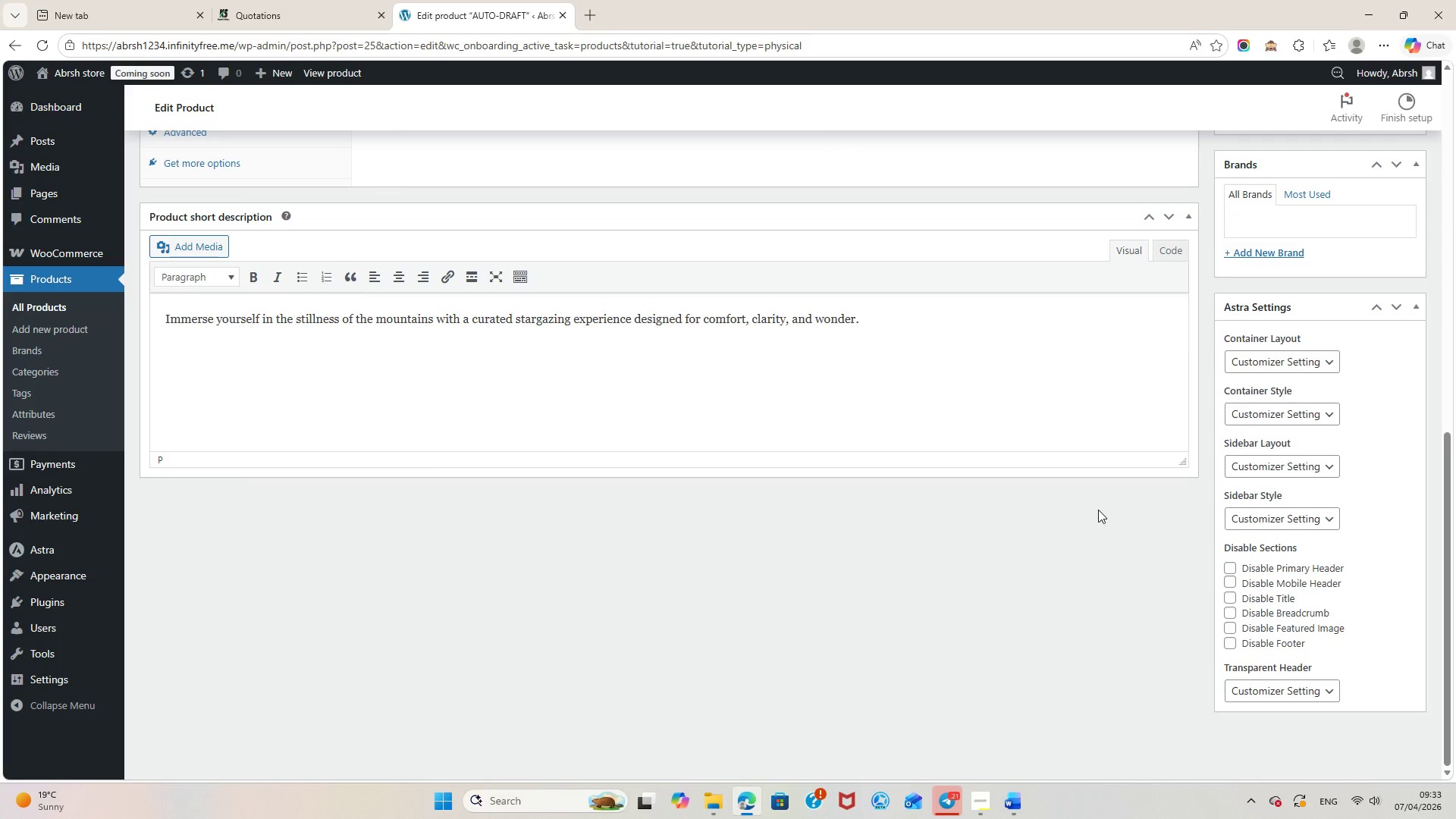 
scroll: coordinate [1098, 510], scroll_direction: up, amount: 8.0
 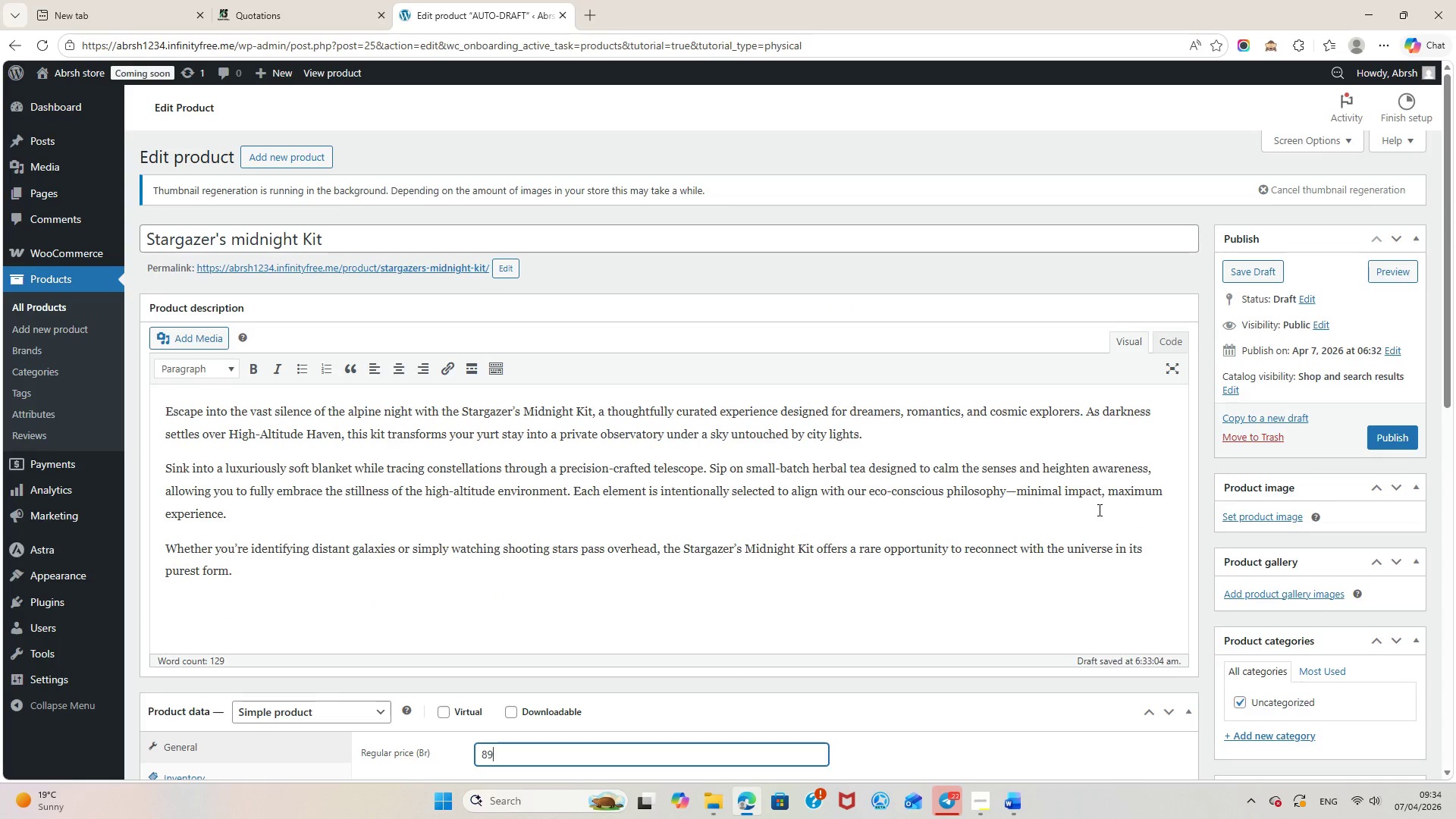 
scroll: coordinate [853, 560], scroll_direction: down, amount: 3.0
 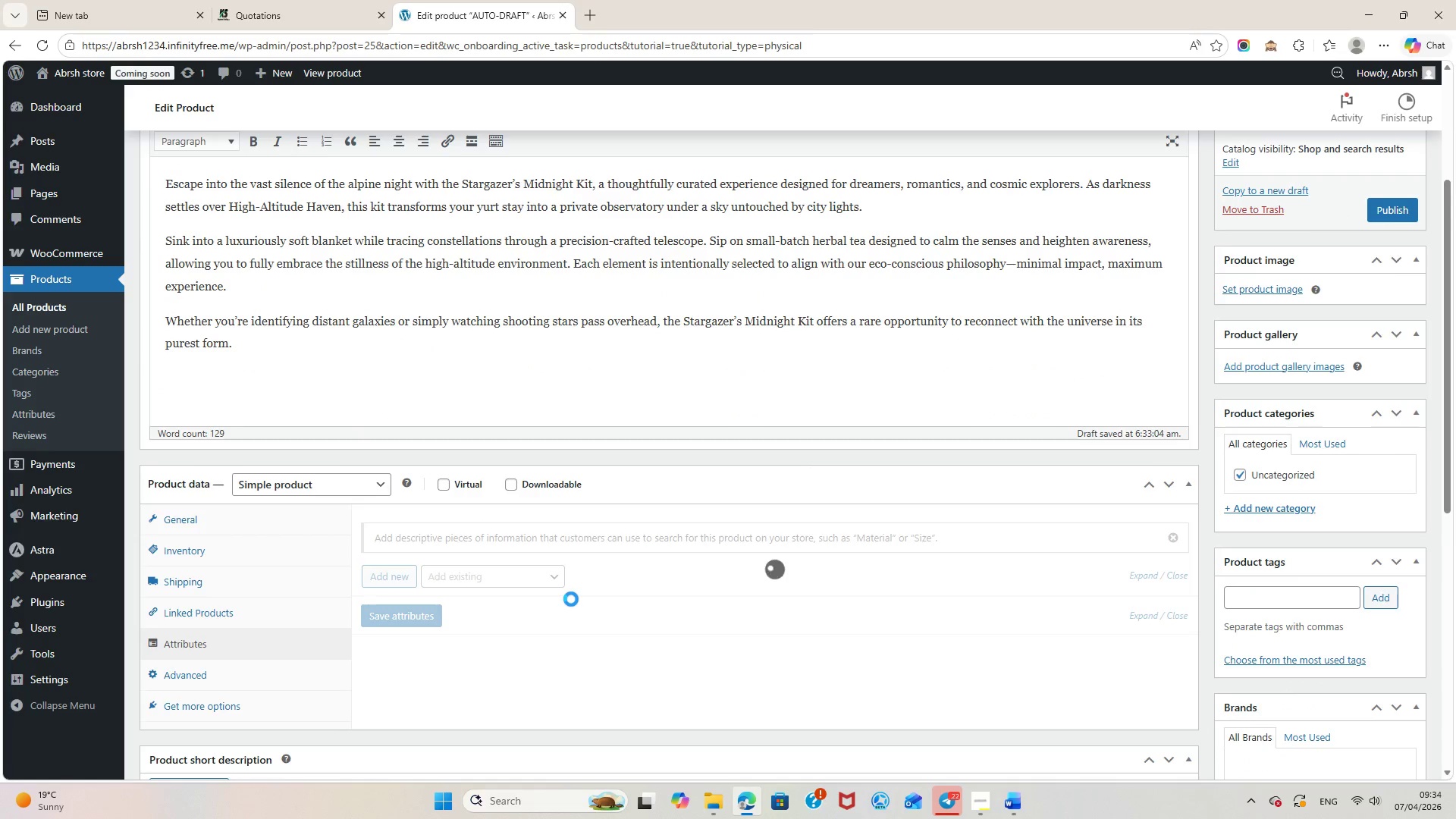 
left_click([422, 667])
 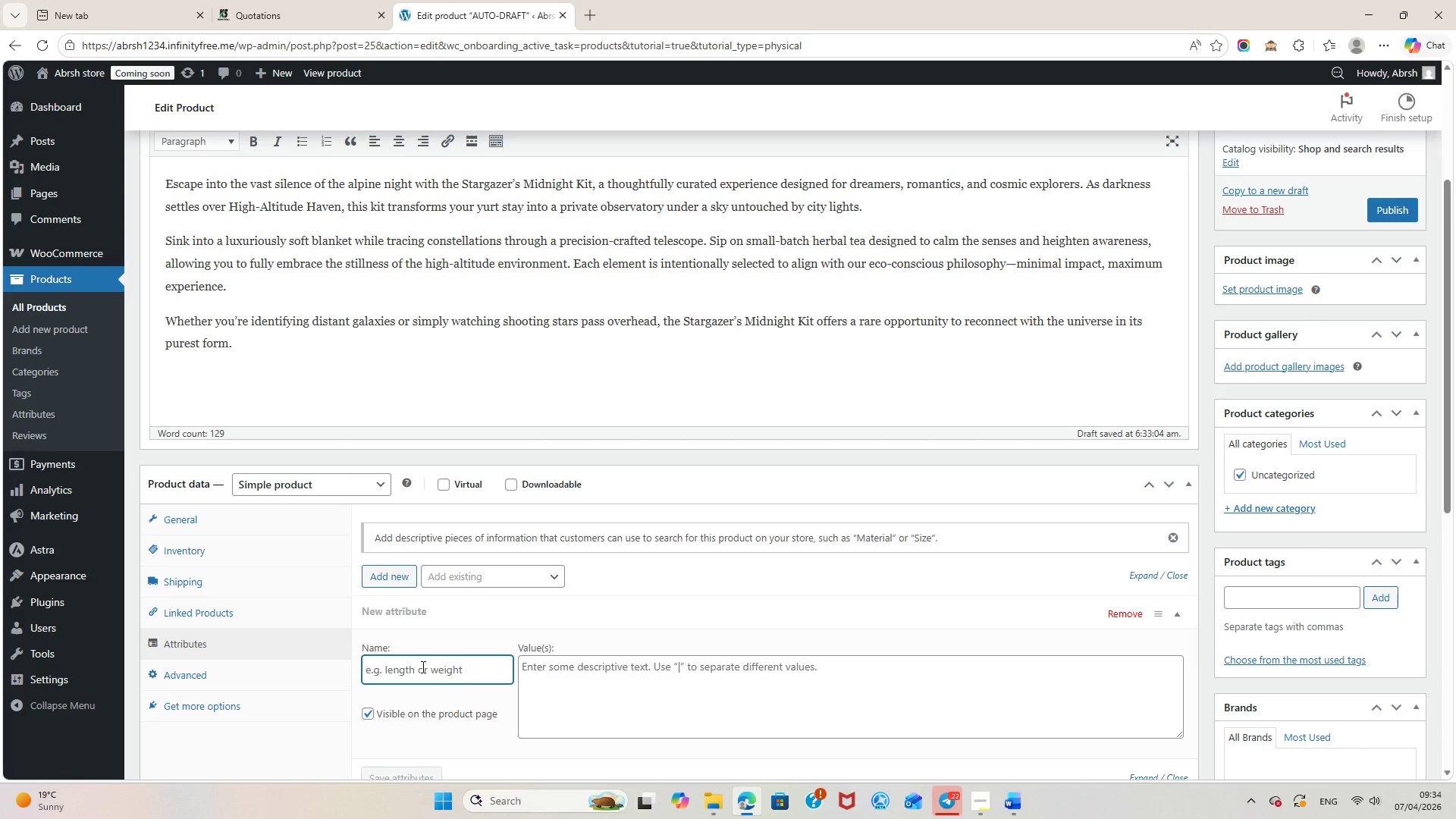 
type(Kit)
 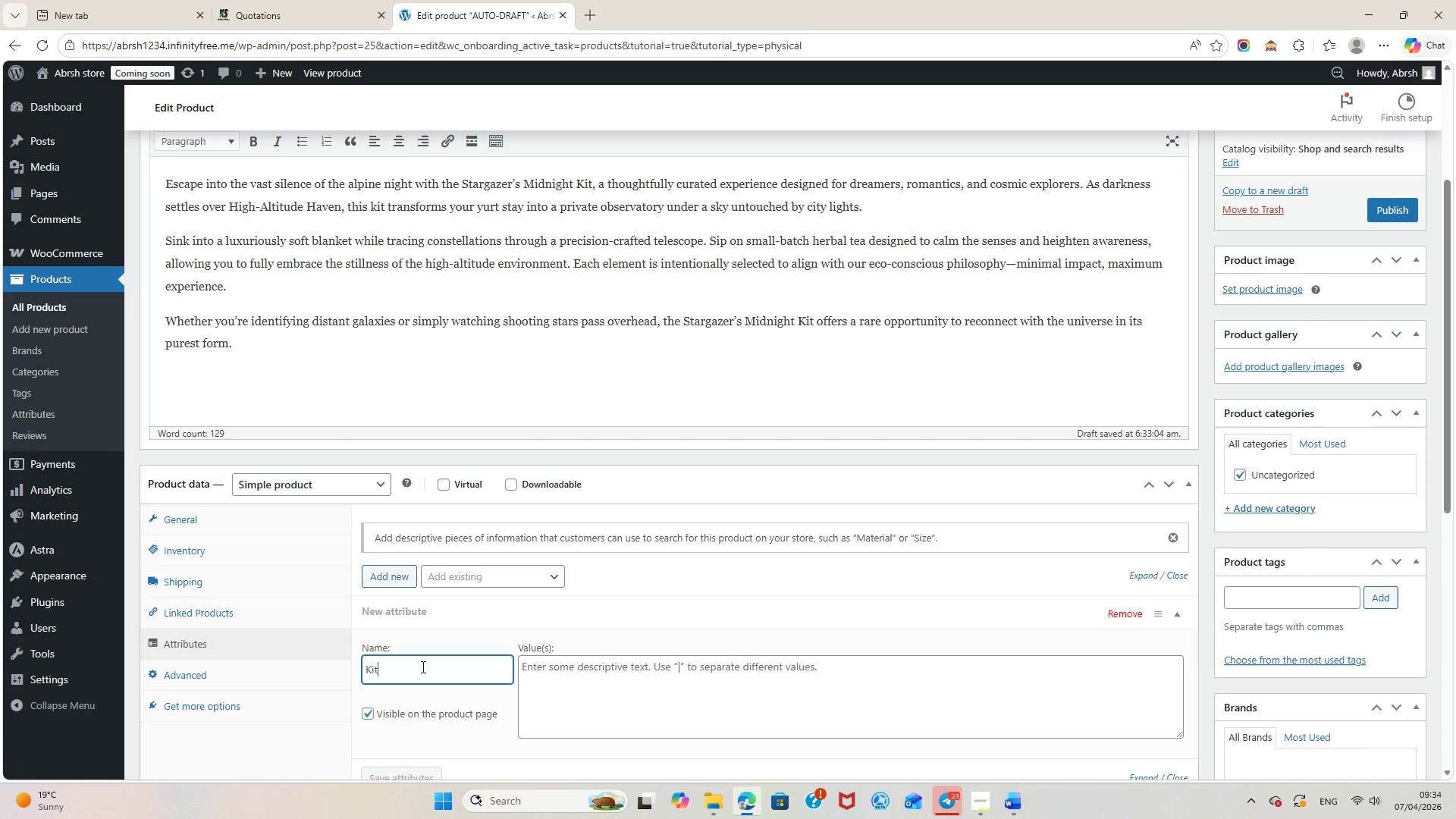 
type( type)
 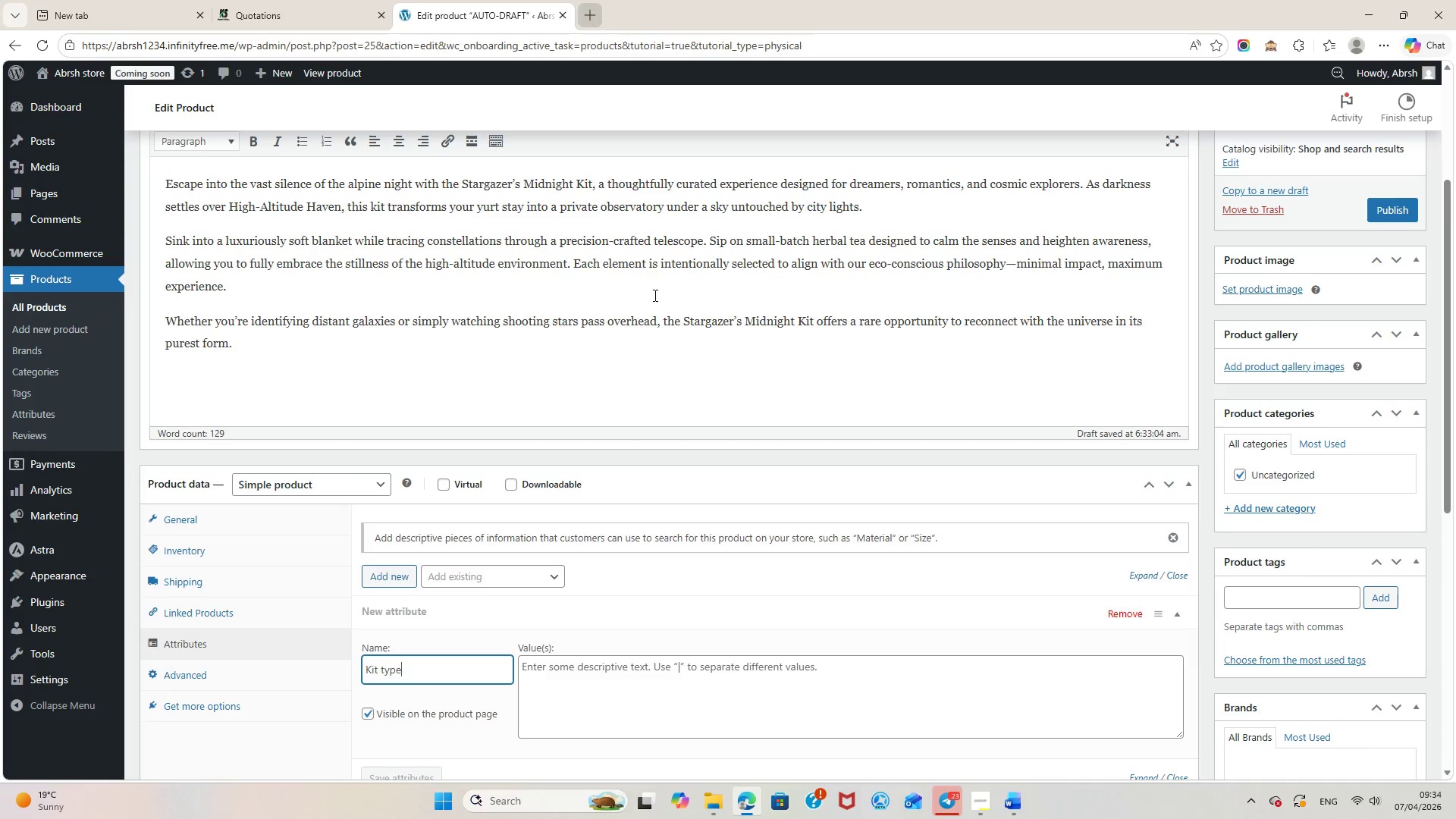 
left_click([620, 690])
 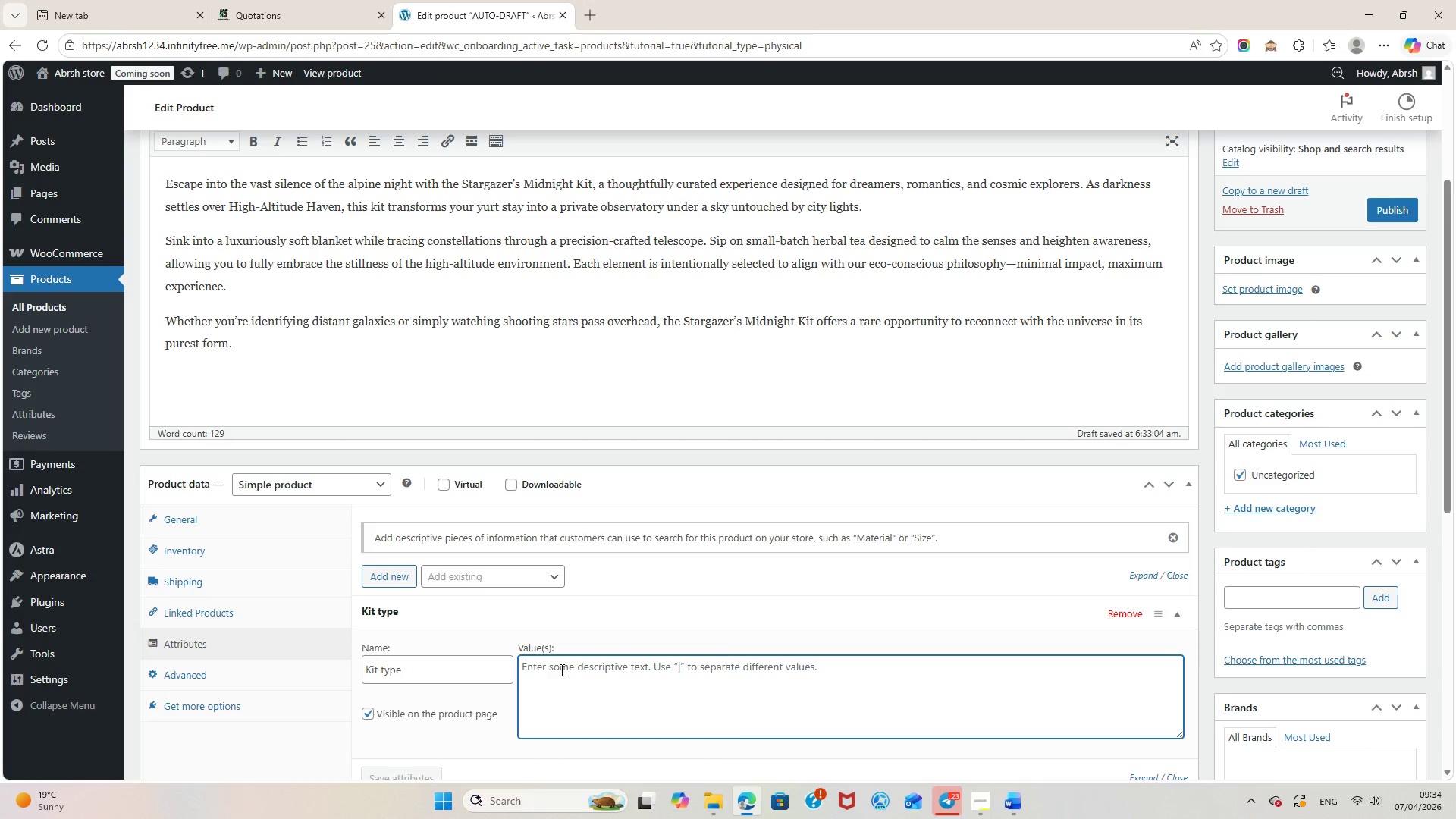 
wait(5.66)
 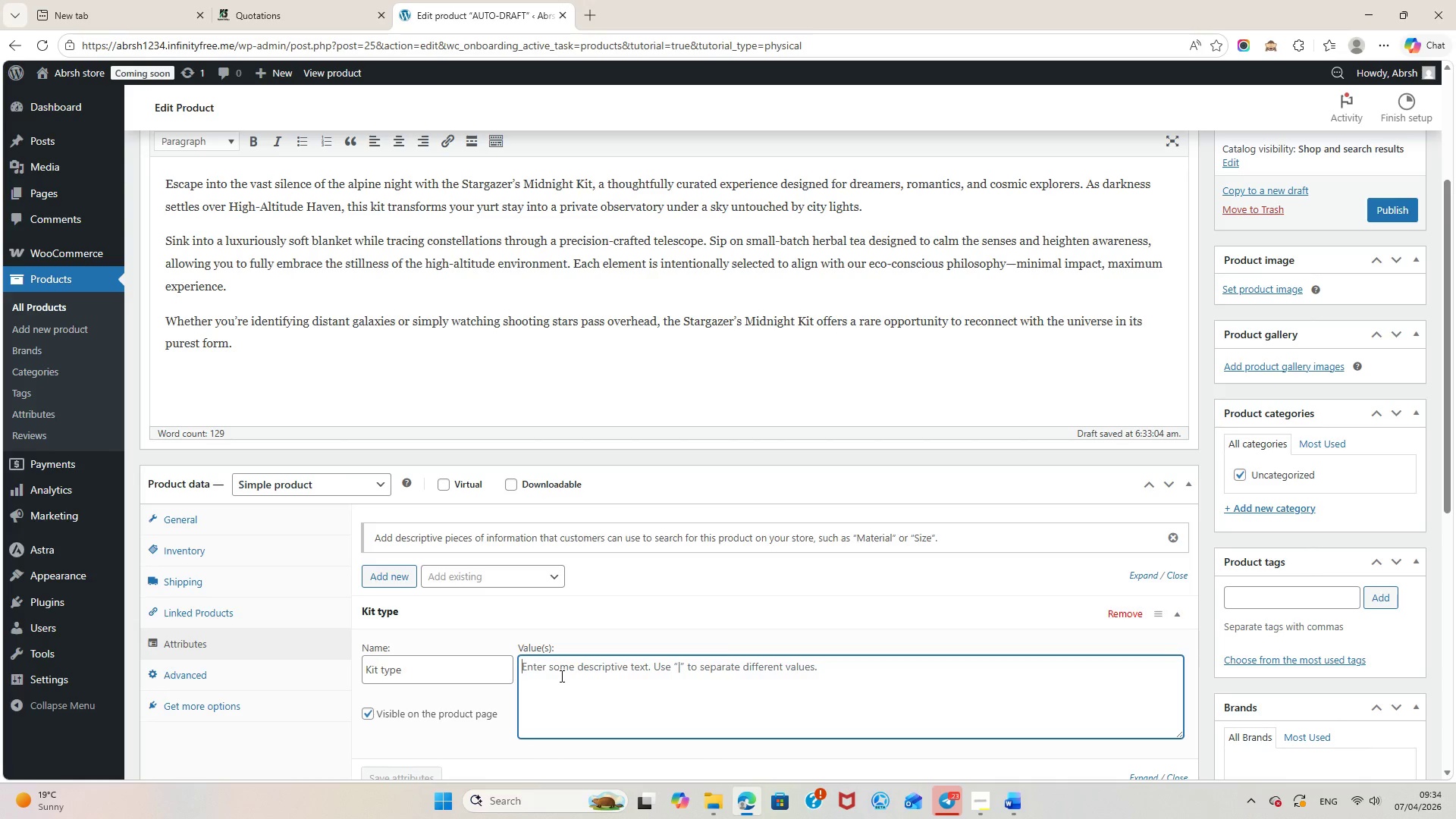 
type(rental/purchase)
 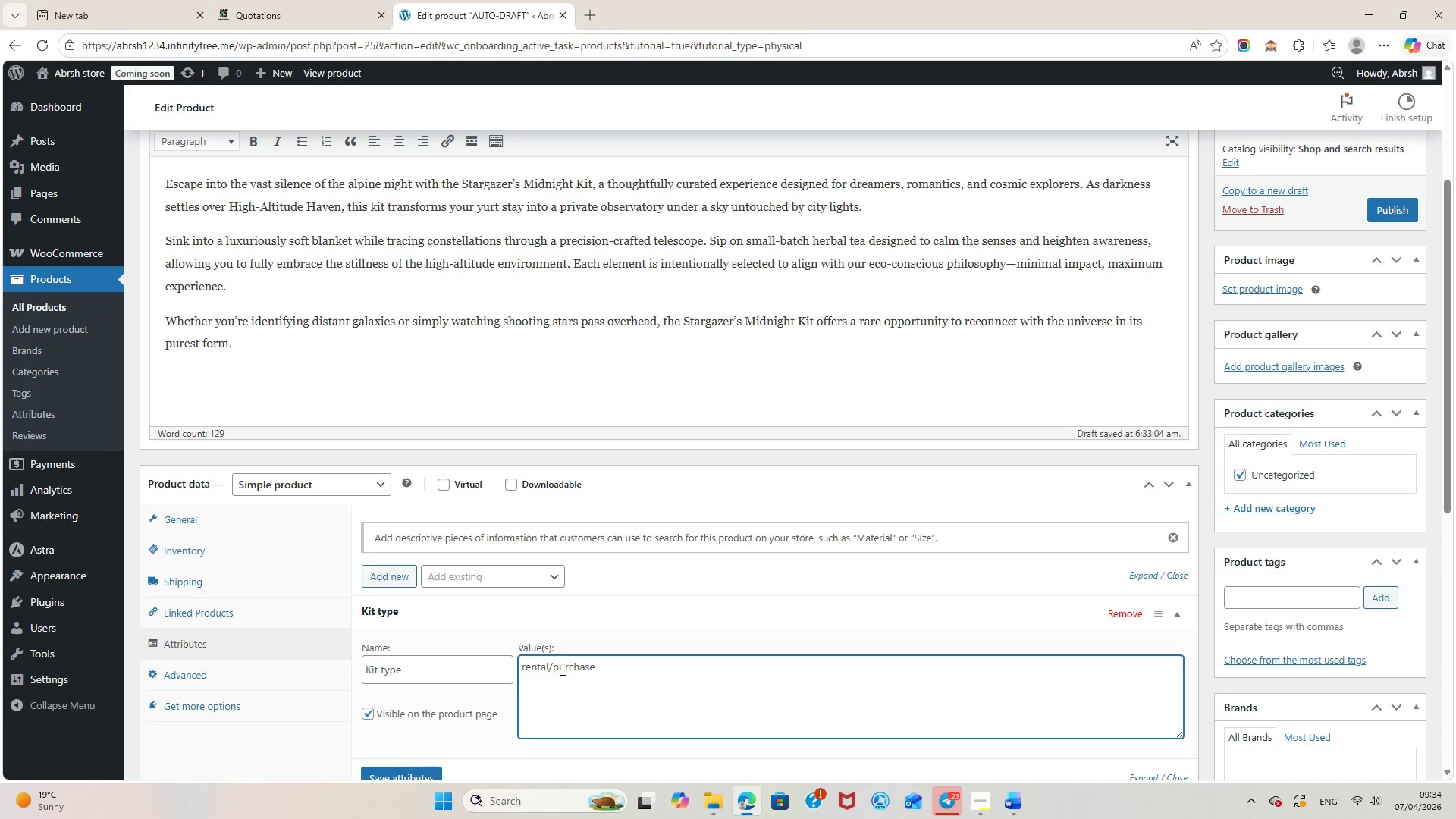 
scroll: coordinate [562, 677], scroll_direction: down, amount: 2.0
 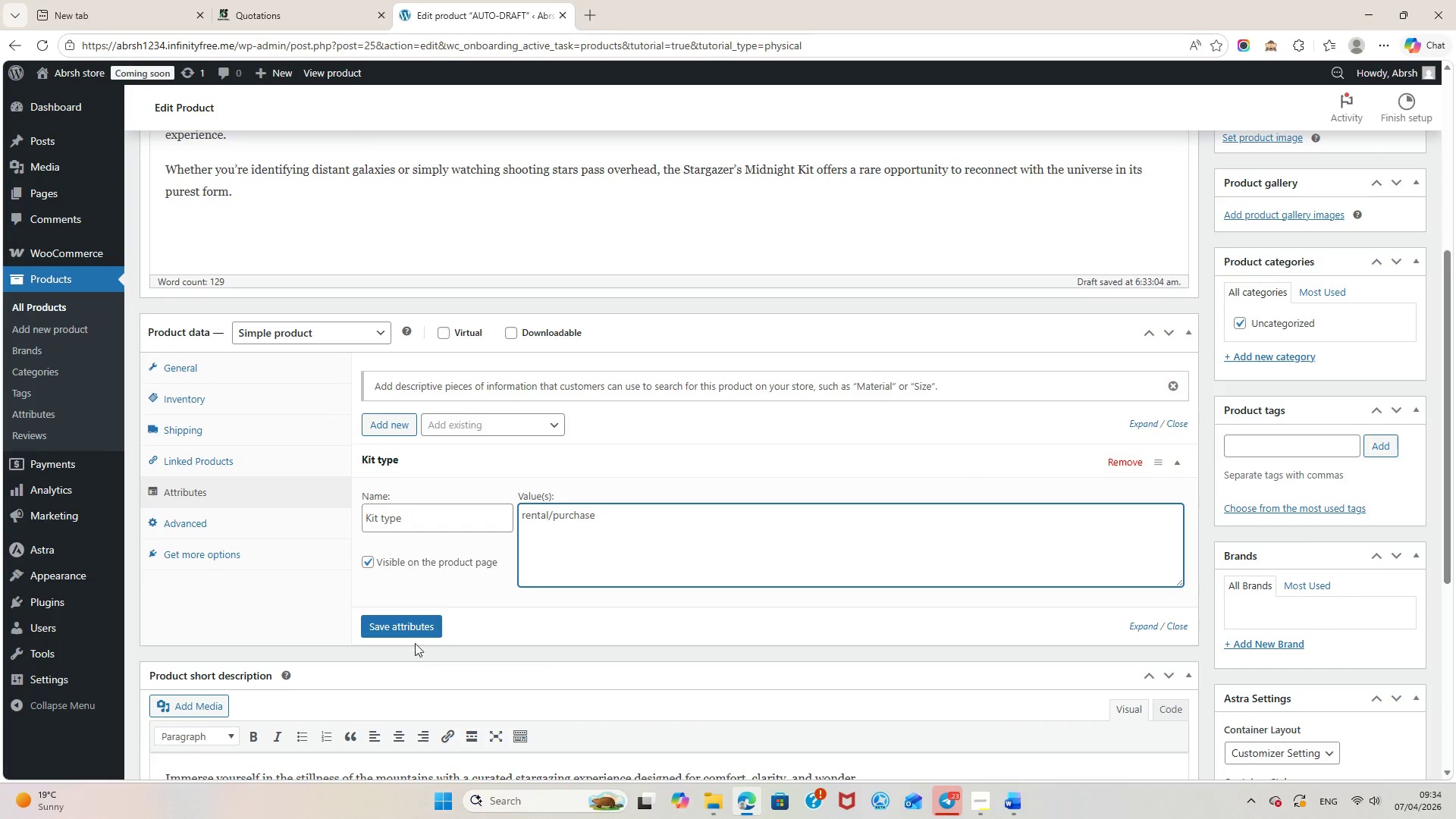 
left_click([414, 633])
 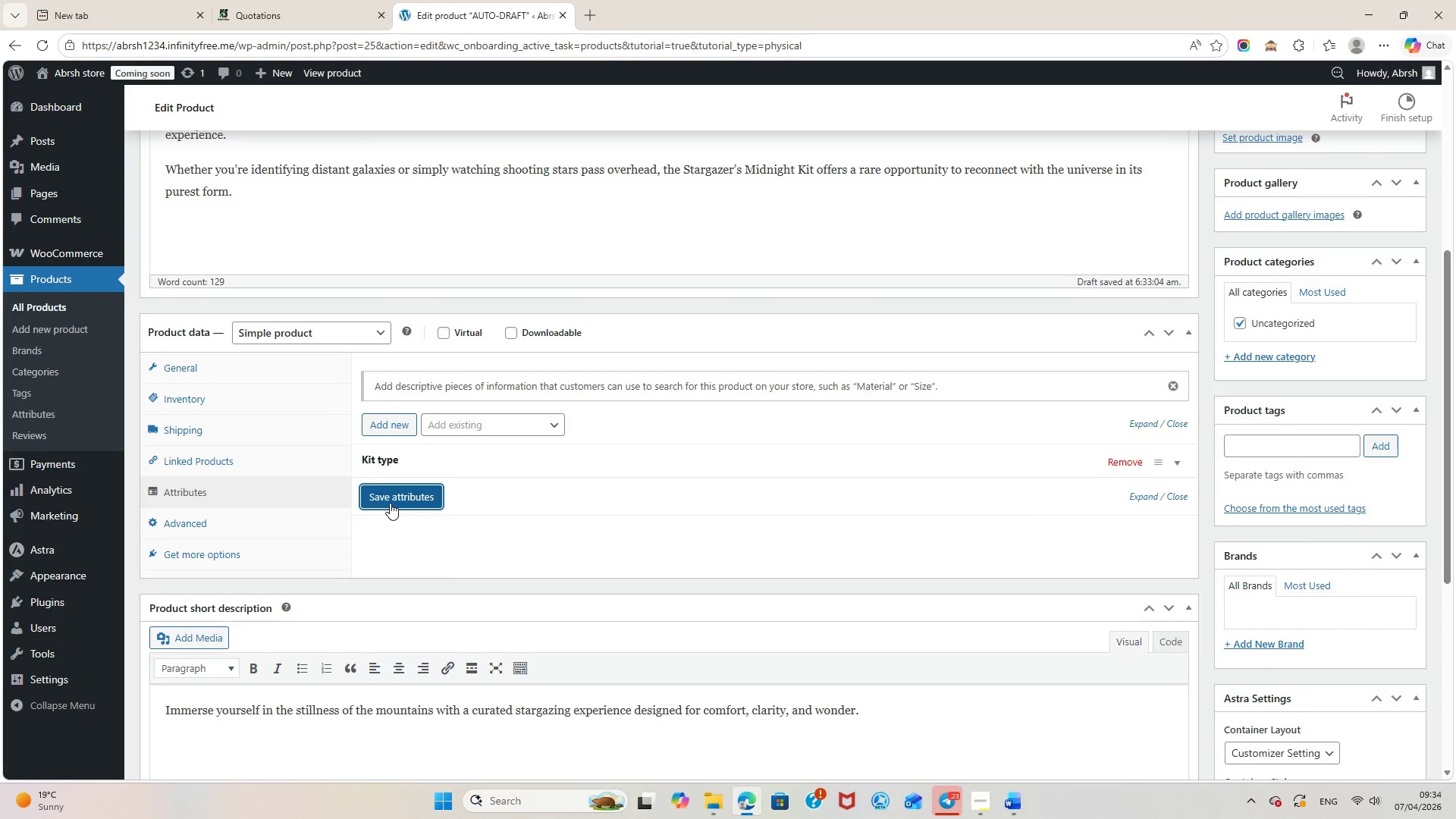 
scroll: coordinate [562, 516], scroll_direction: up, amount: 3.0
 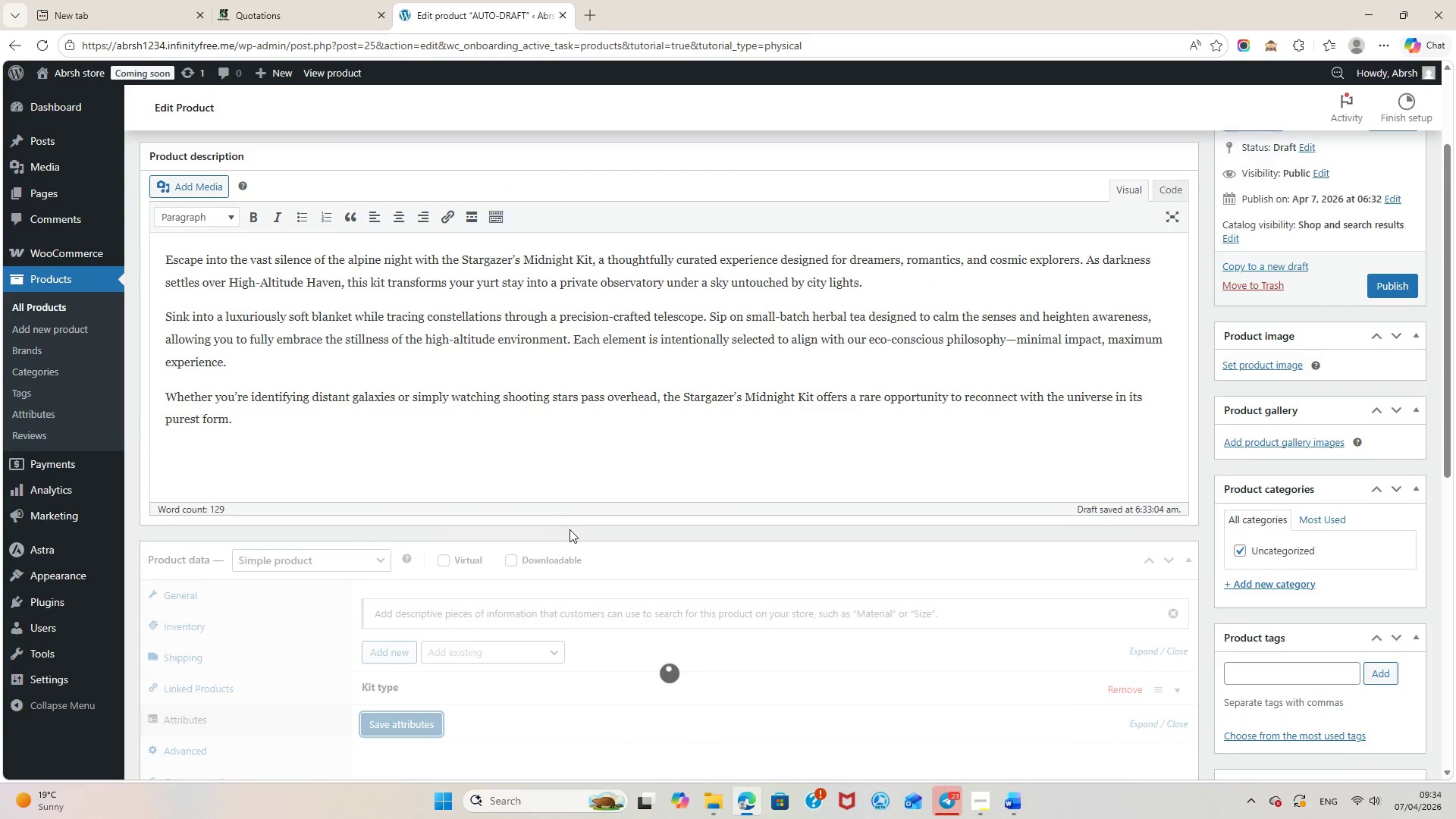 
scroll: coordinate [570, 529], scroll_direction: down, amount: 2.0
 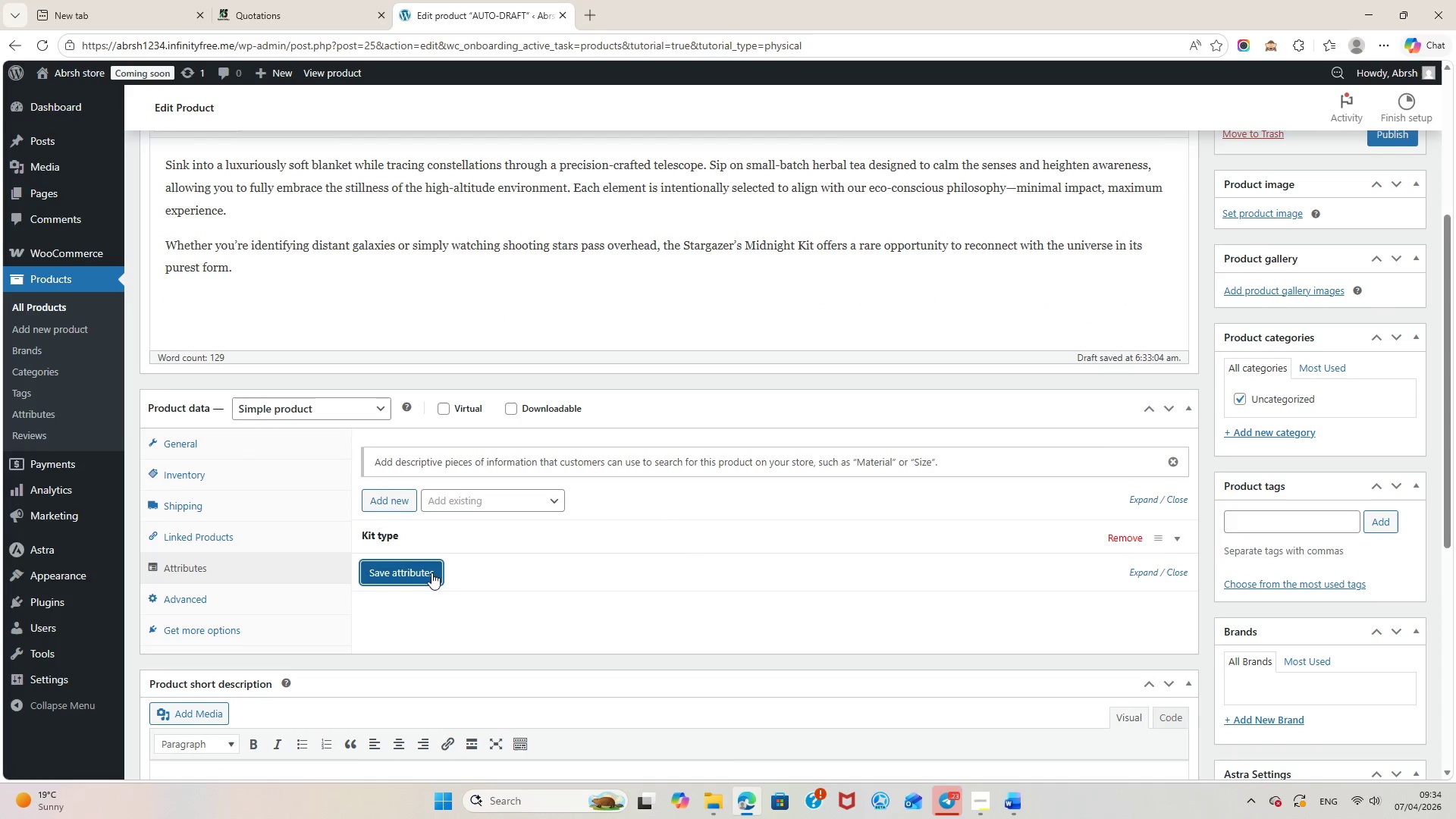 
left_click([409, 574])
 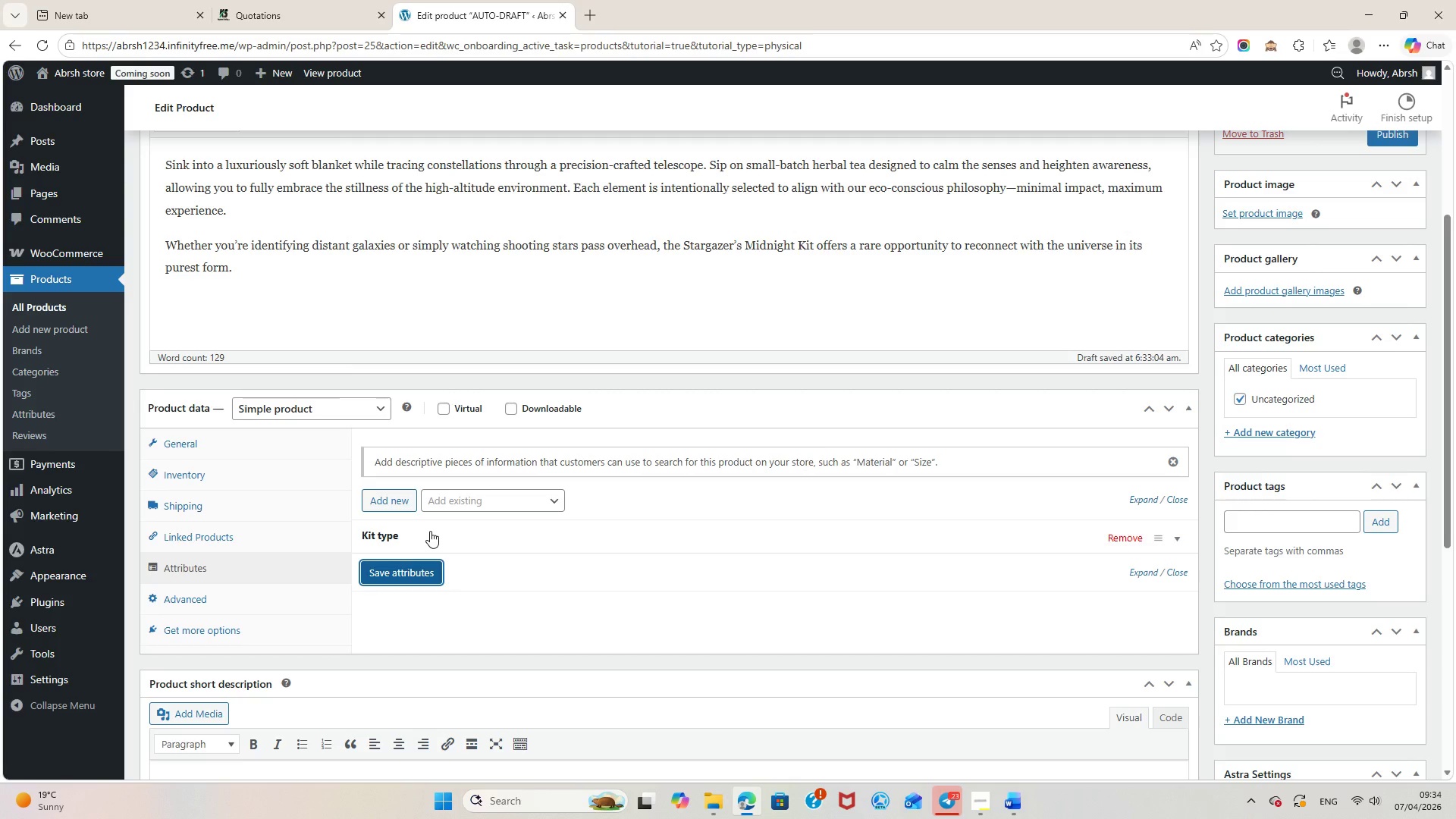 
wait(8.59)
 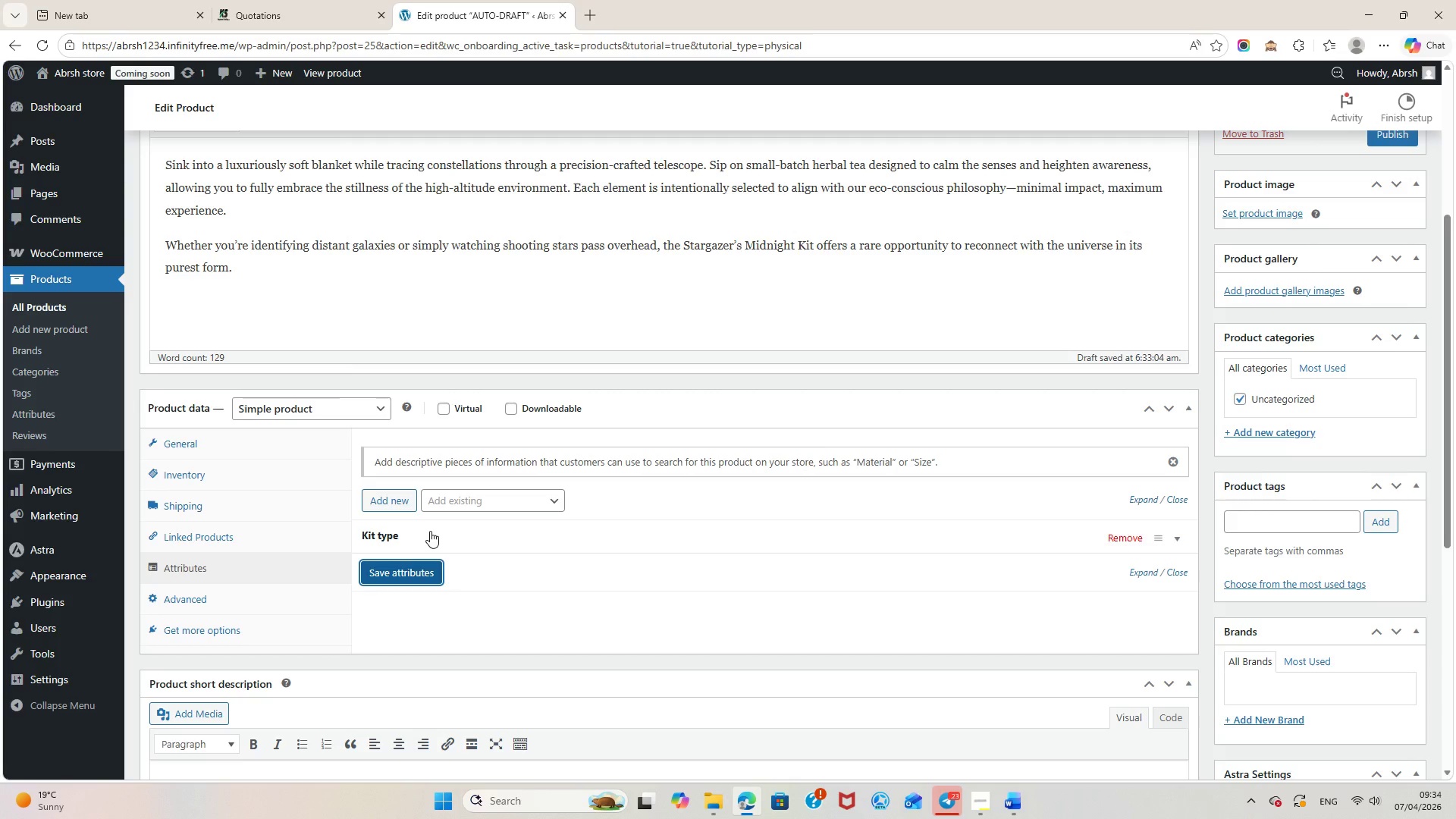 
left_click([265, 12])
 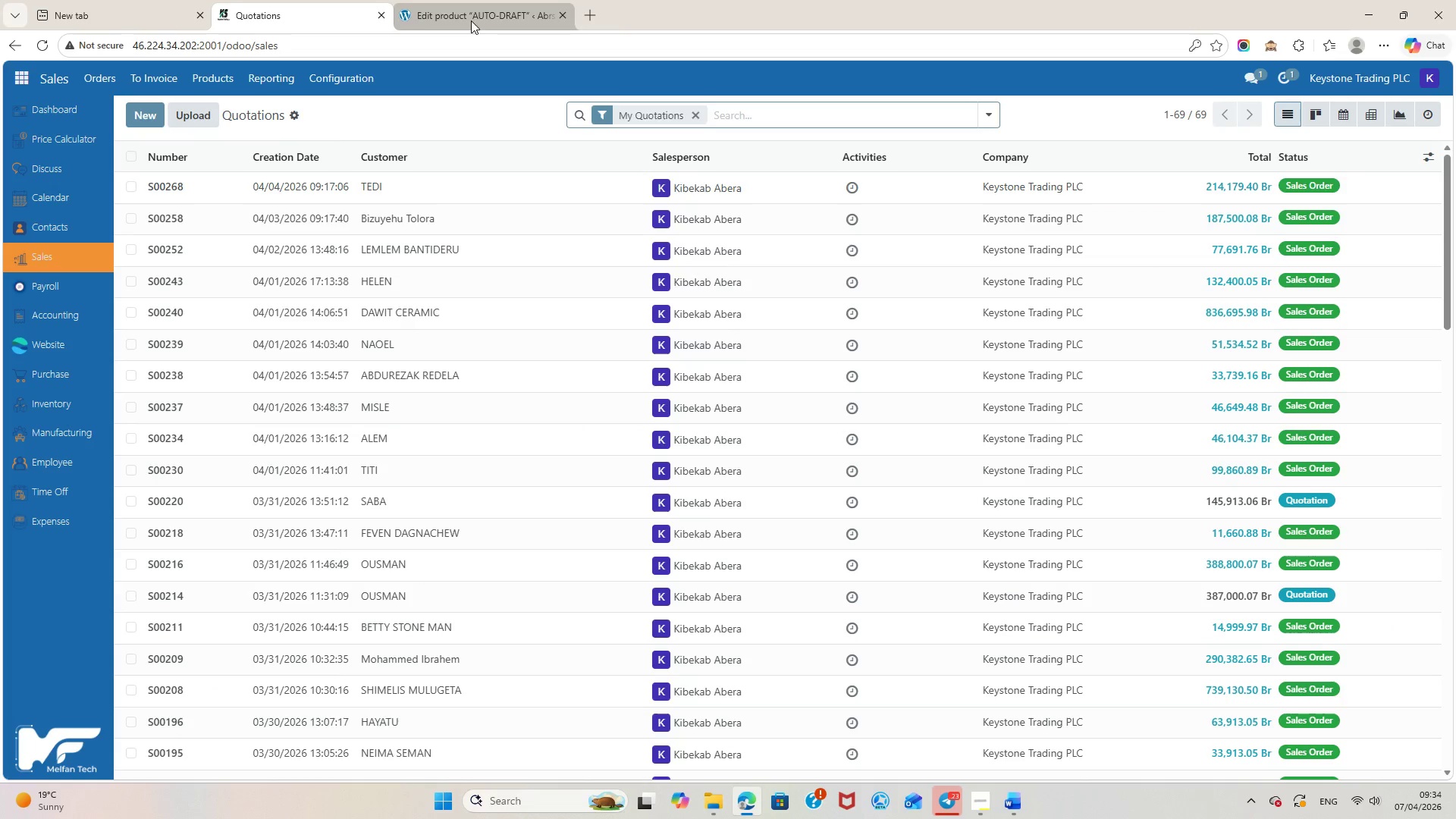 
left_click([470, 14])
 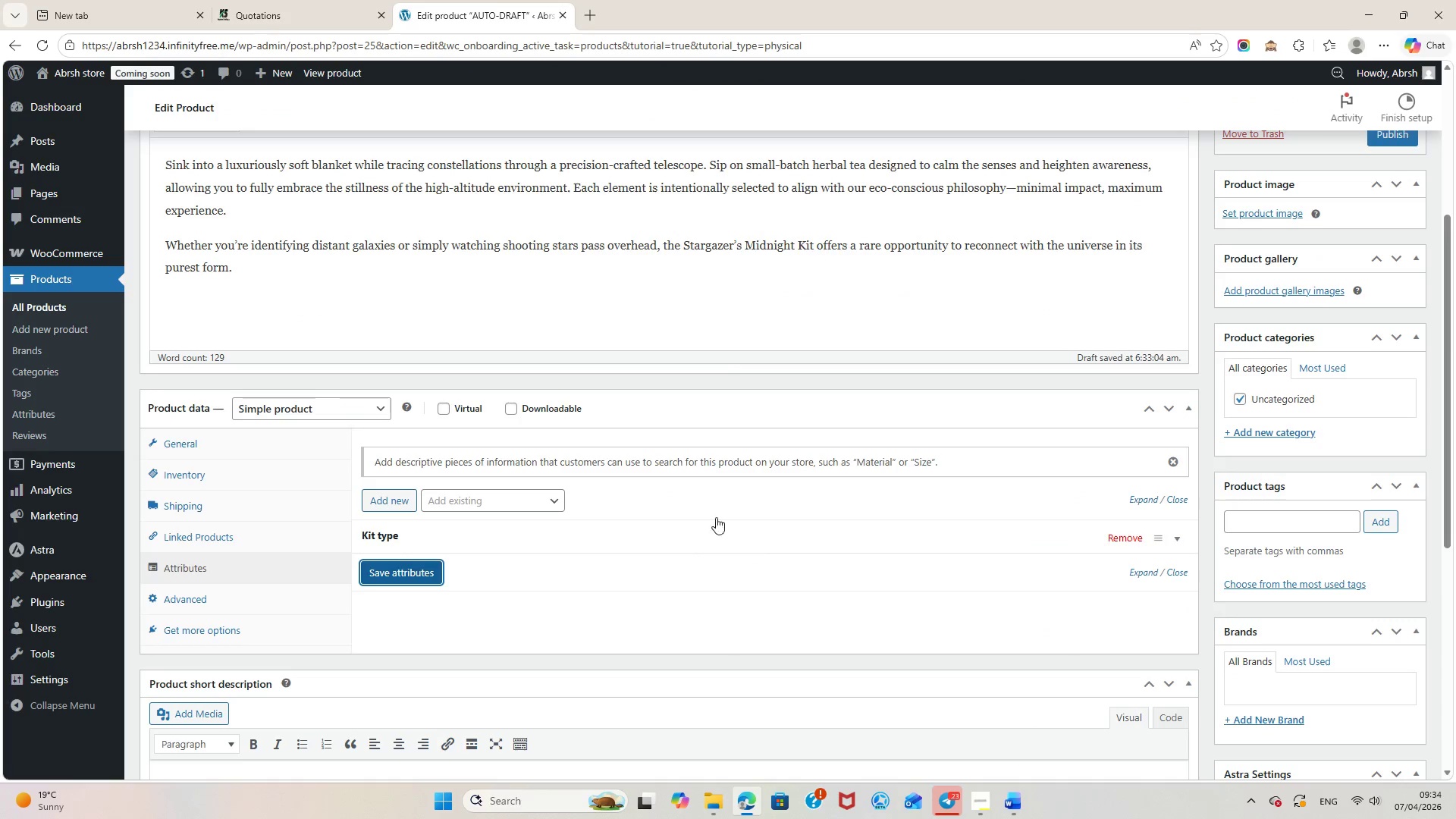 
scroll: coordinate [687, 488], scroll_direction: down, amount: 2.0
 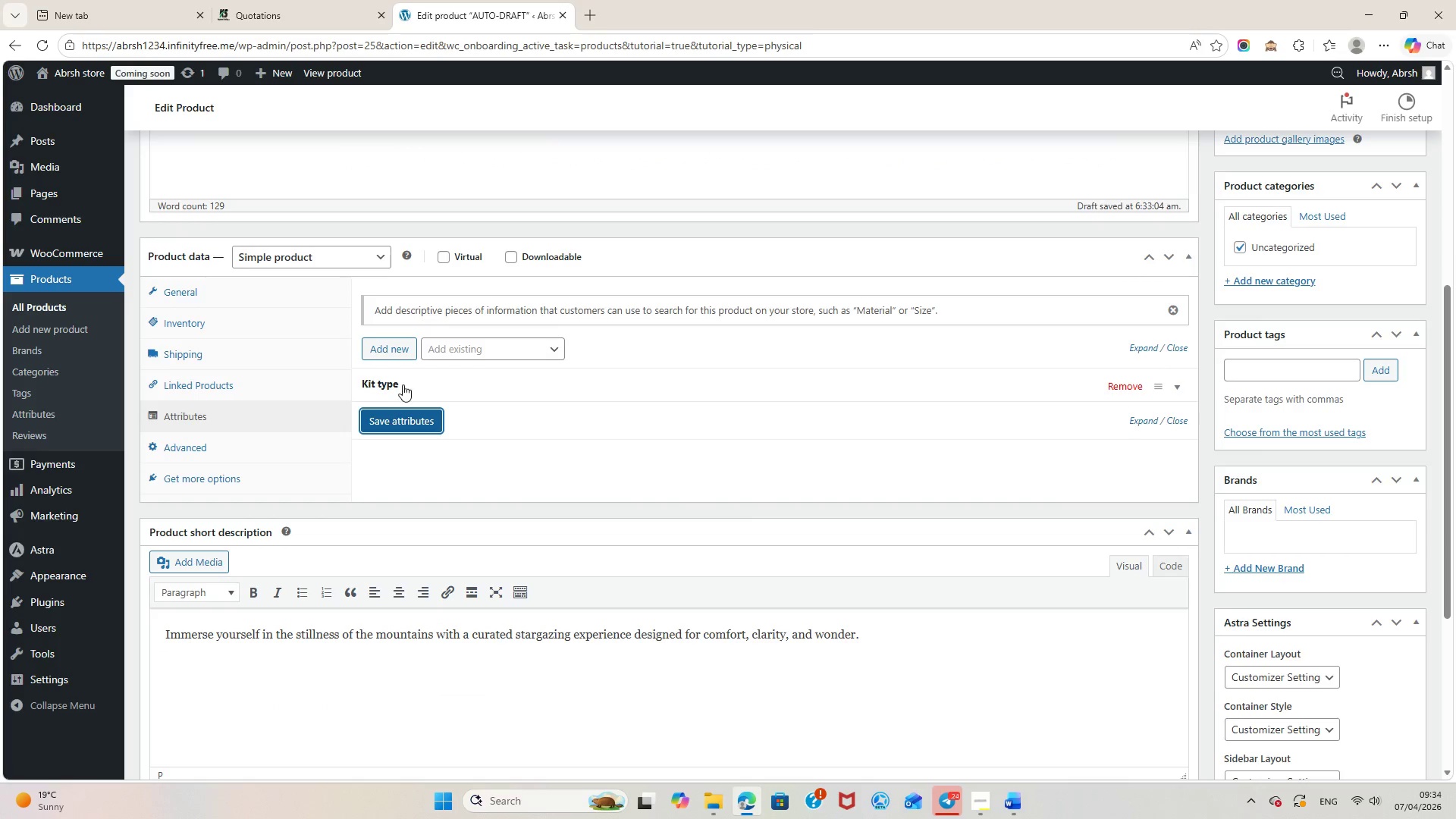 
left_click([387, 350])
 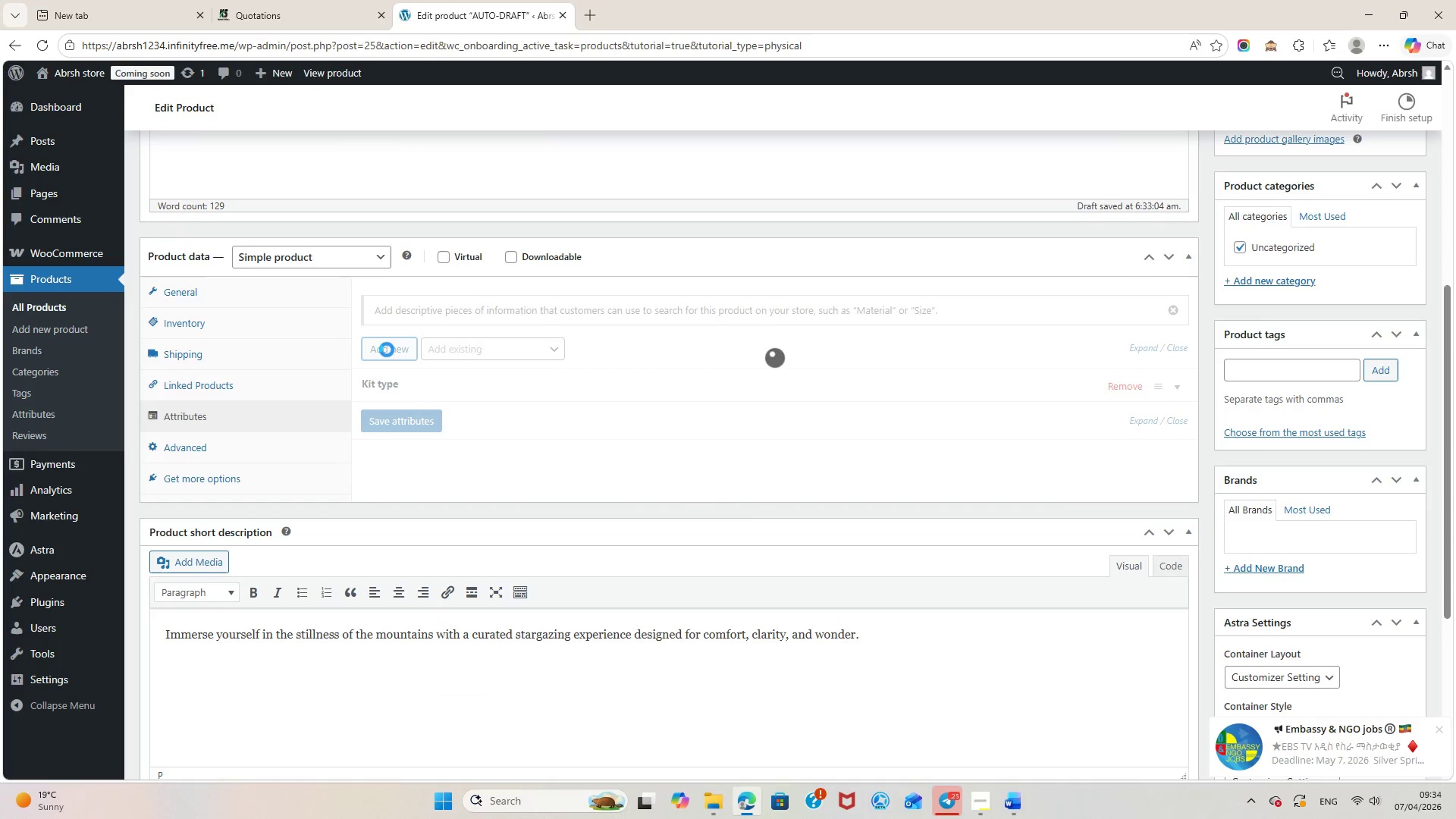 
mouse_move([407, 353])
 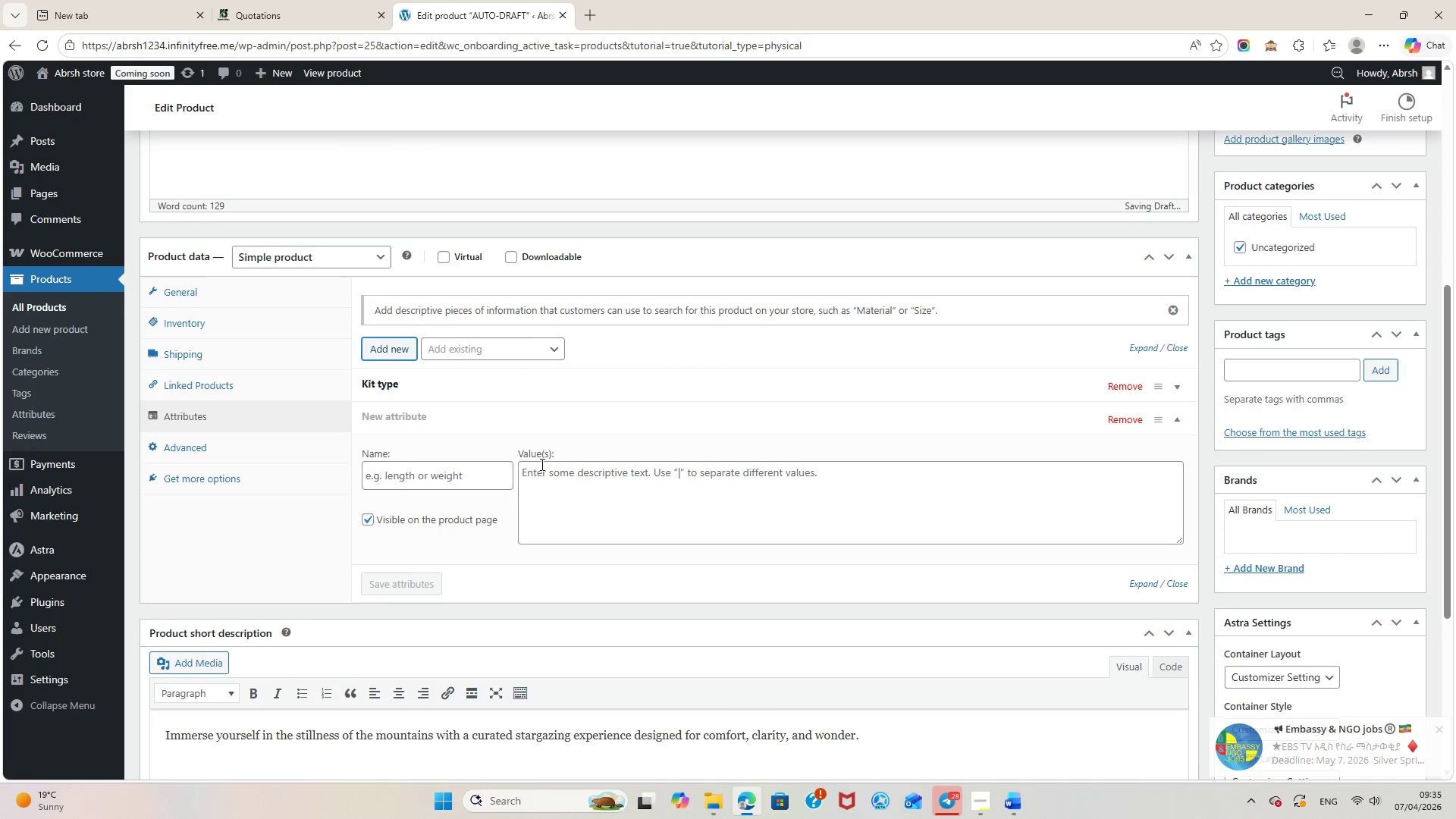 
wait(5.04)
 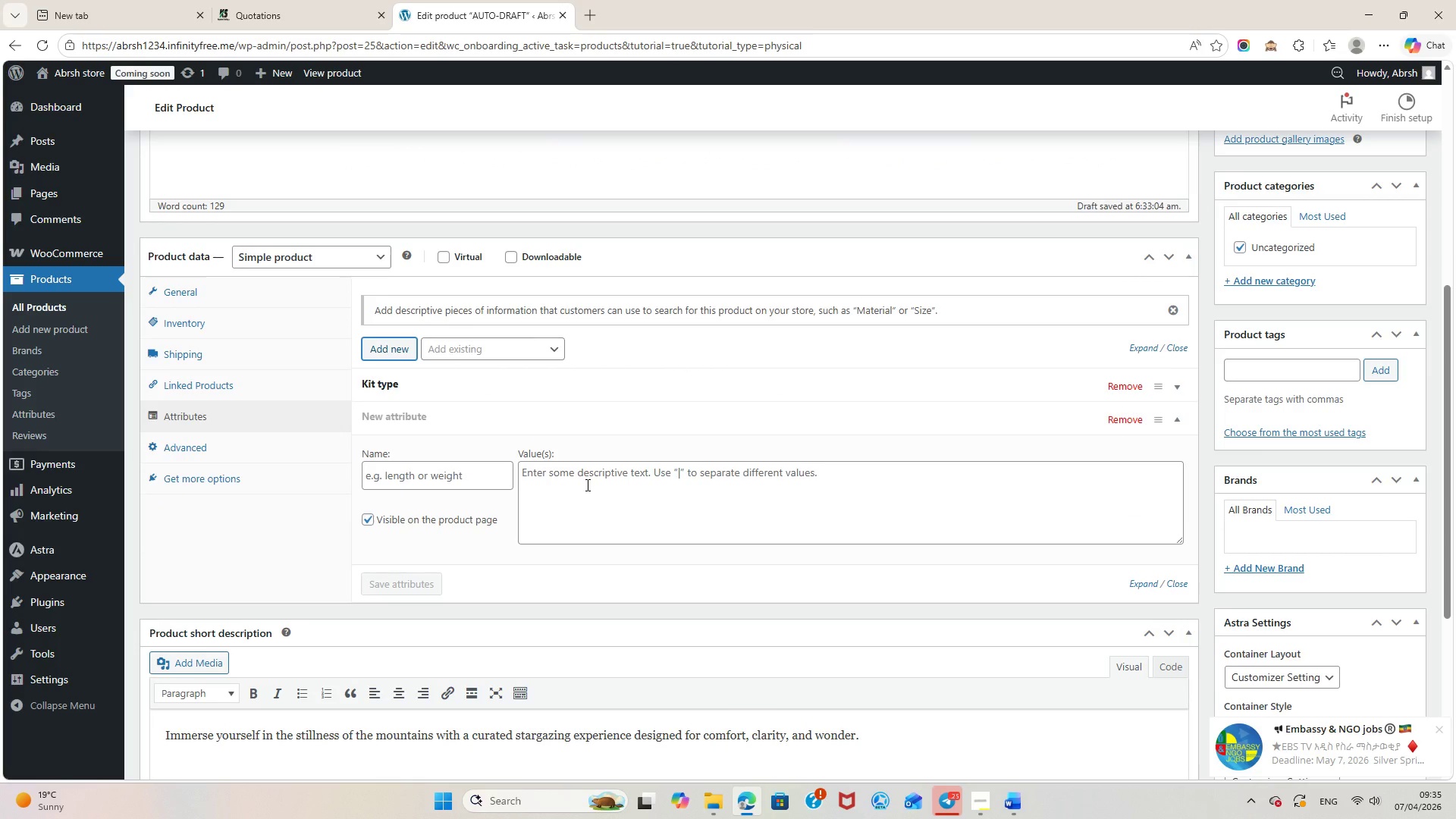 
left_click([412, 470])
 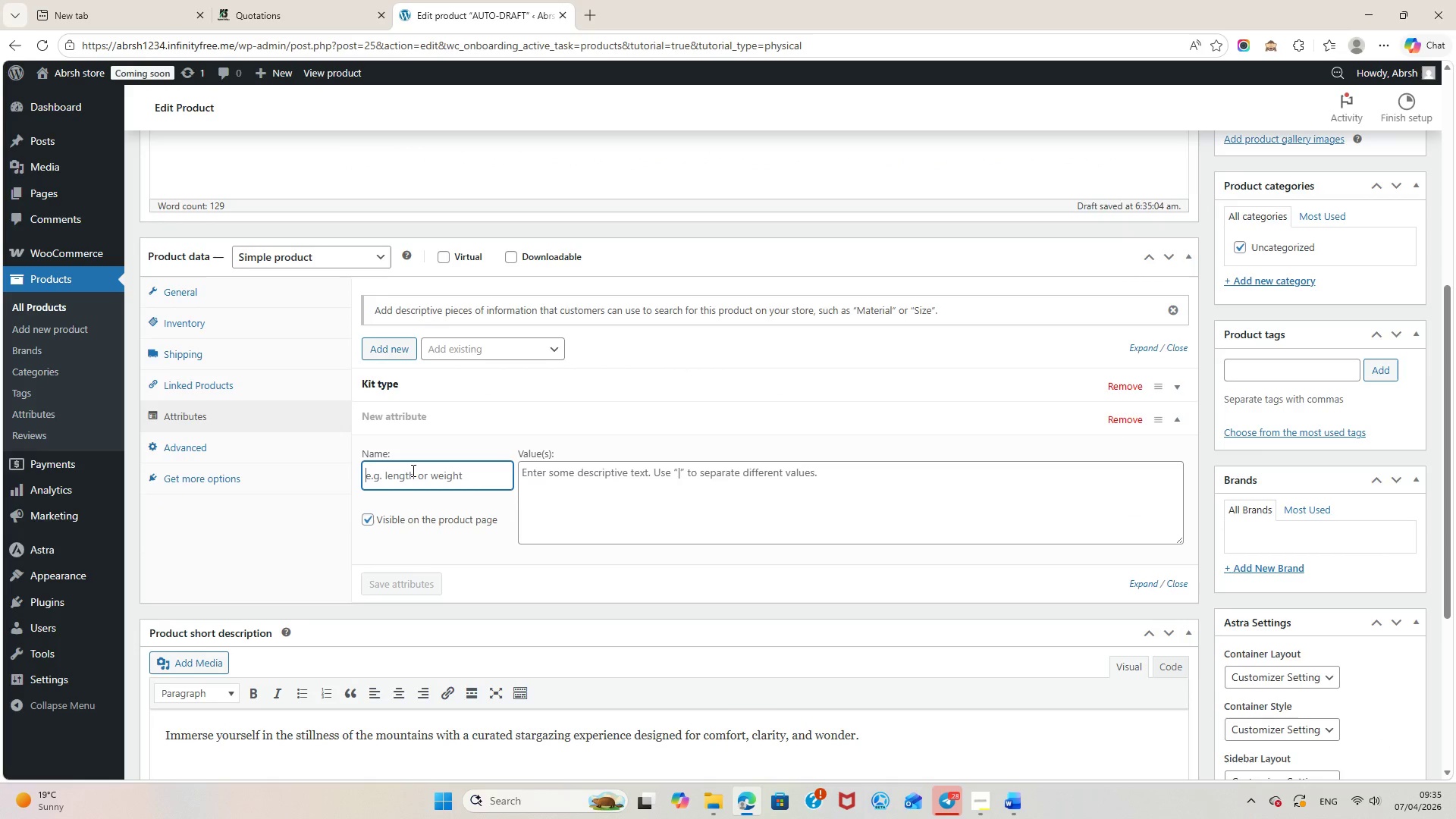 
type(BLANKET)
 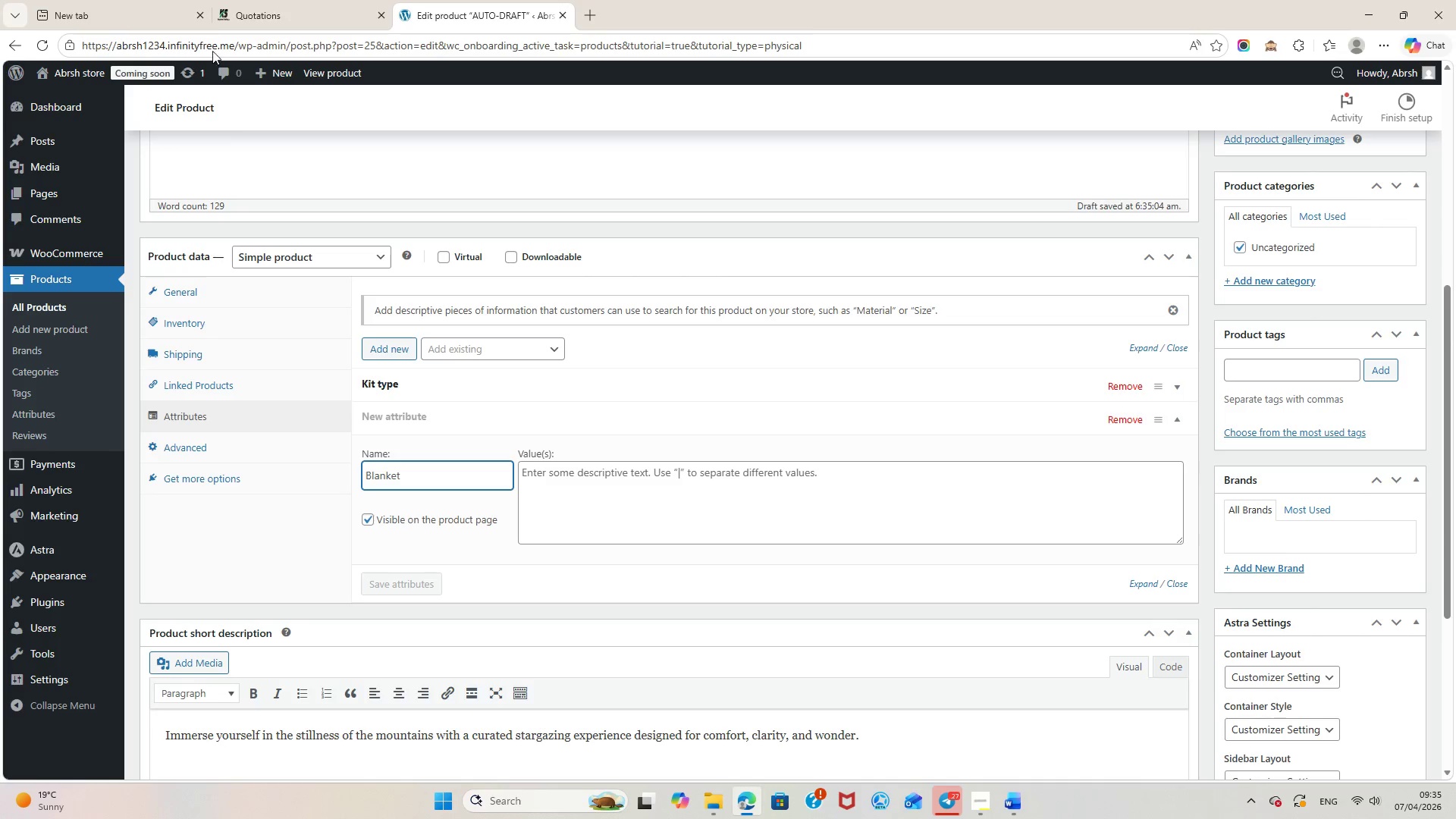 
mouse_move([285, 23])
 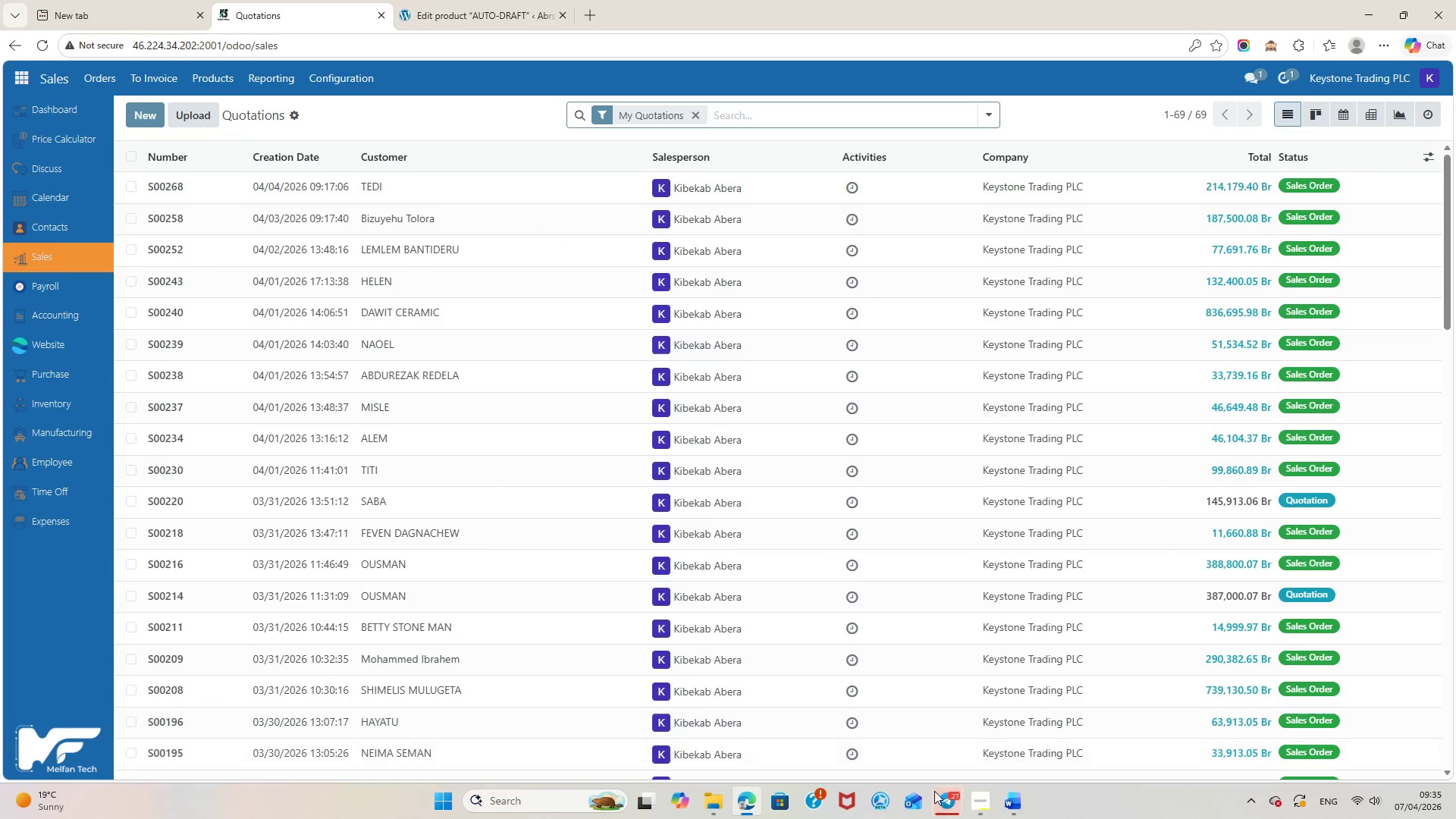 
left_click([940, 799])
 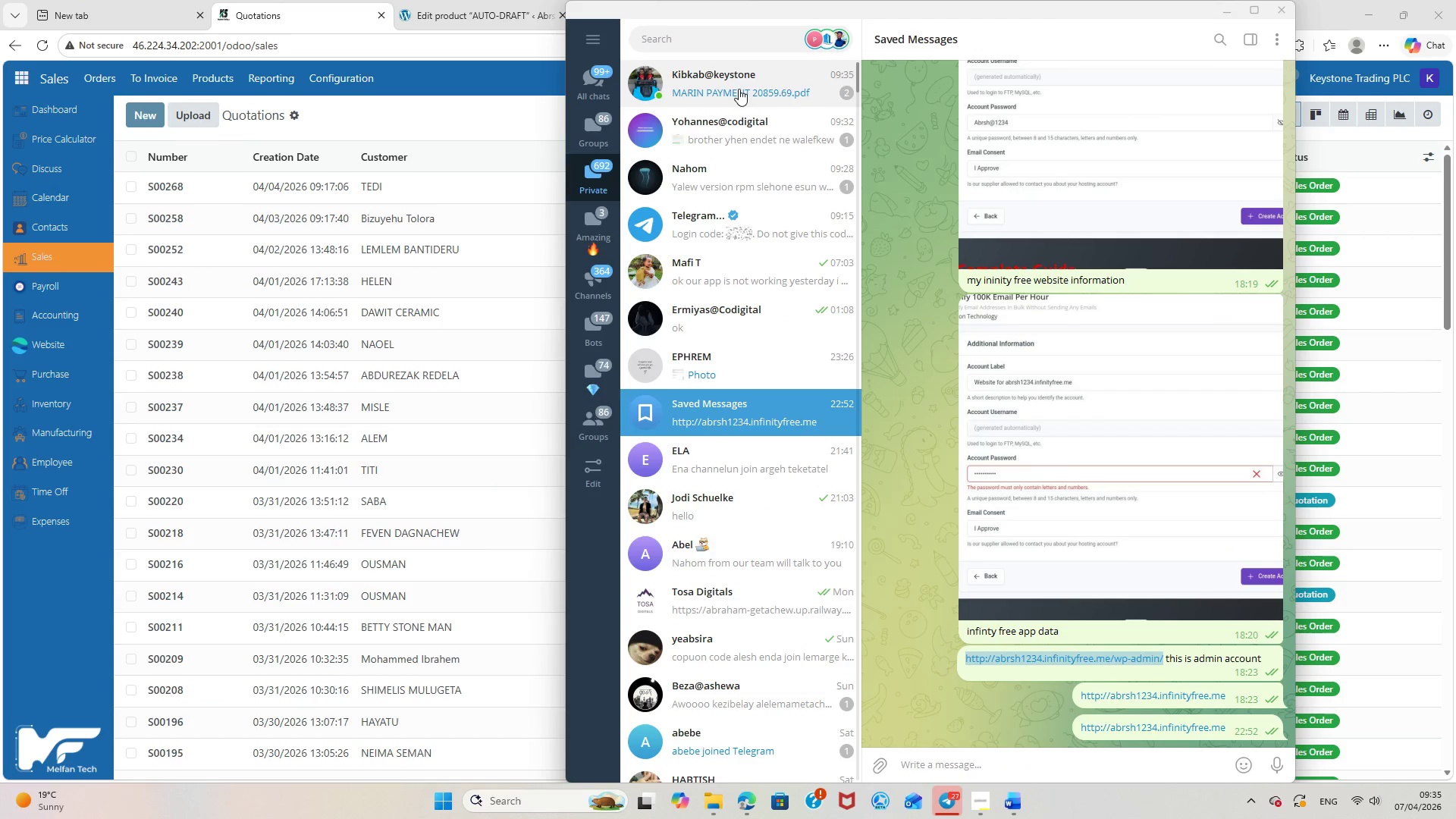 
left_click([739, 89])
 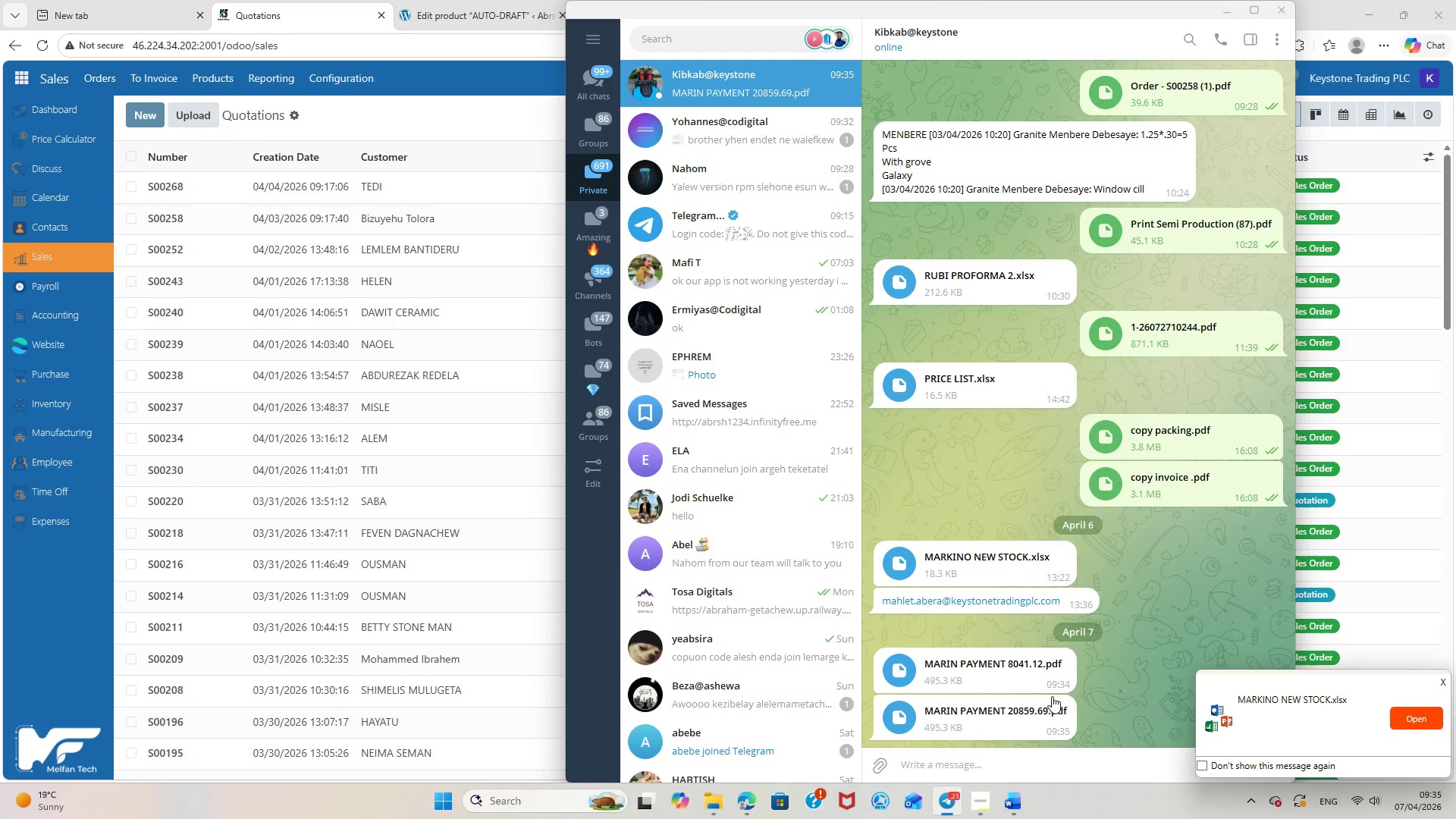 
left_click([1442, 685])
 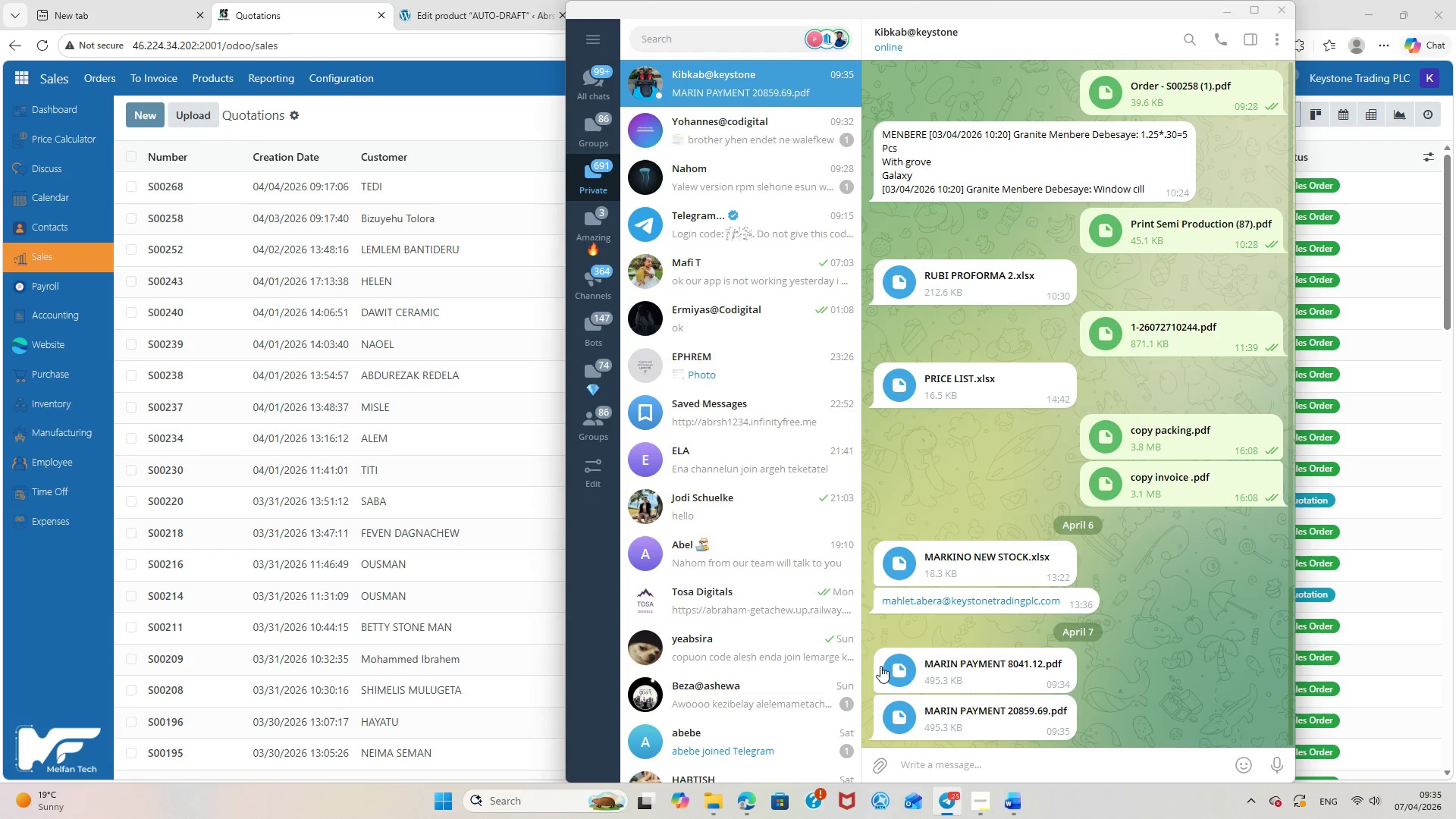 
left_click([894, 667])
 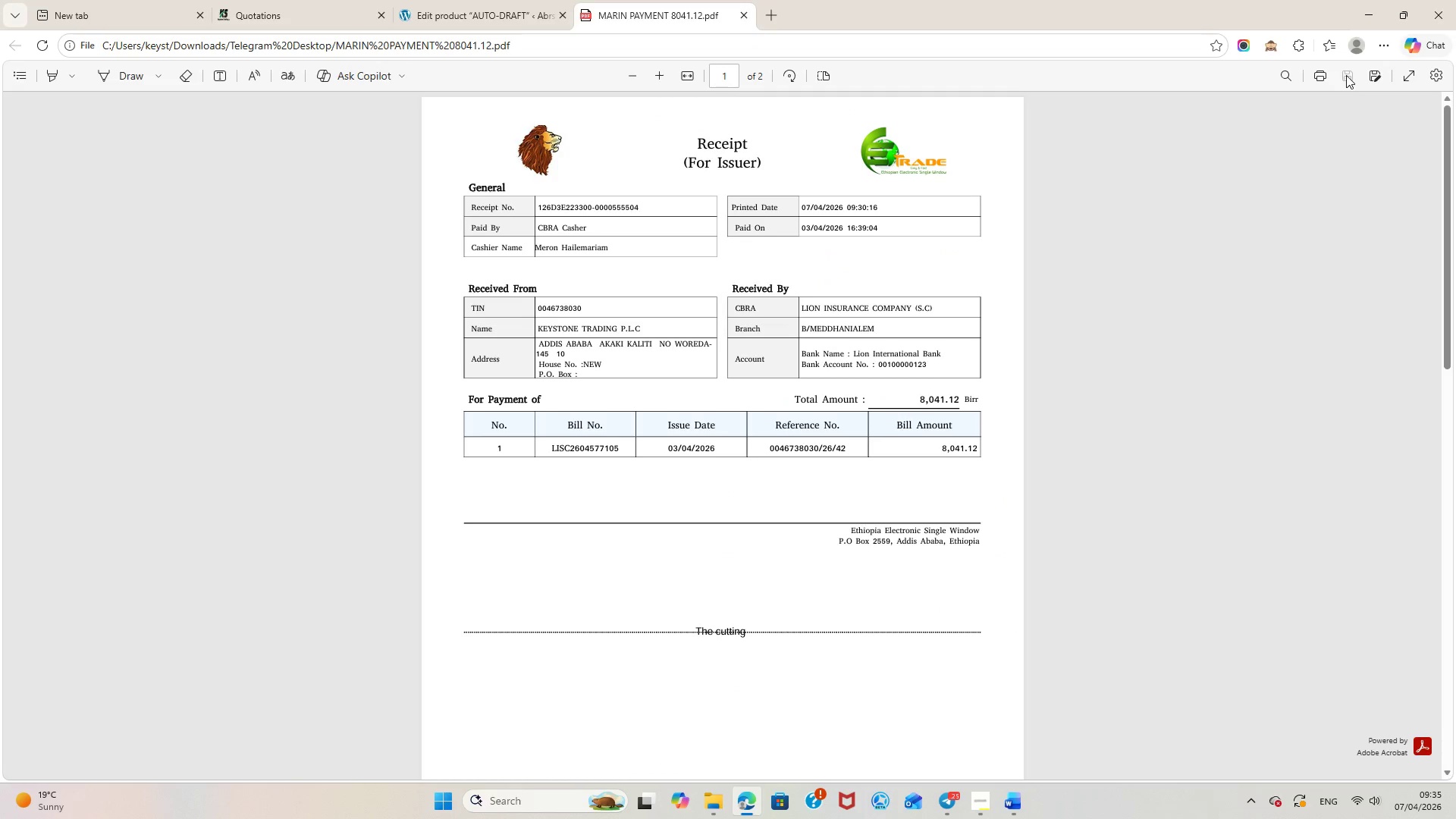 
left_click([1323, 77])
 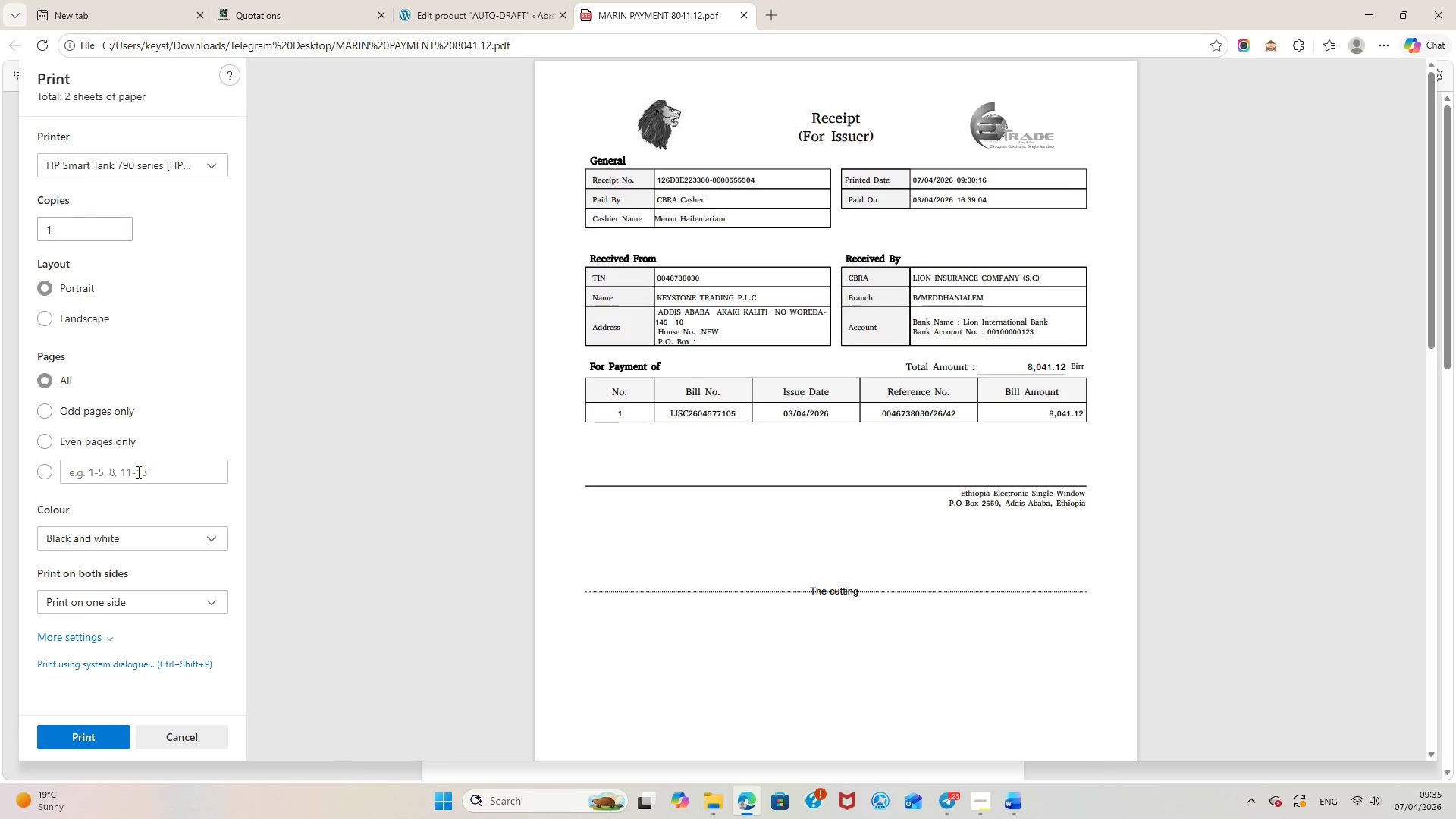 
left_click([91, 738])
 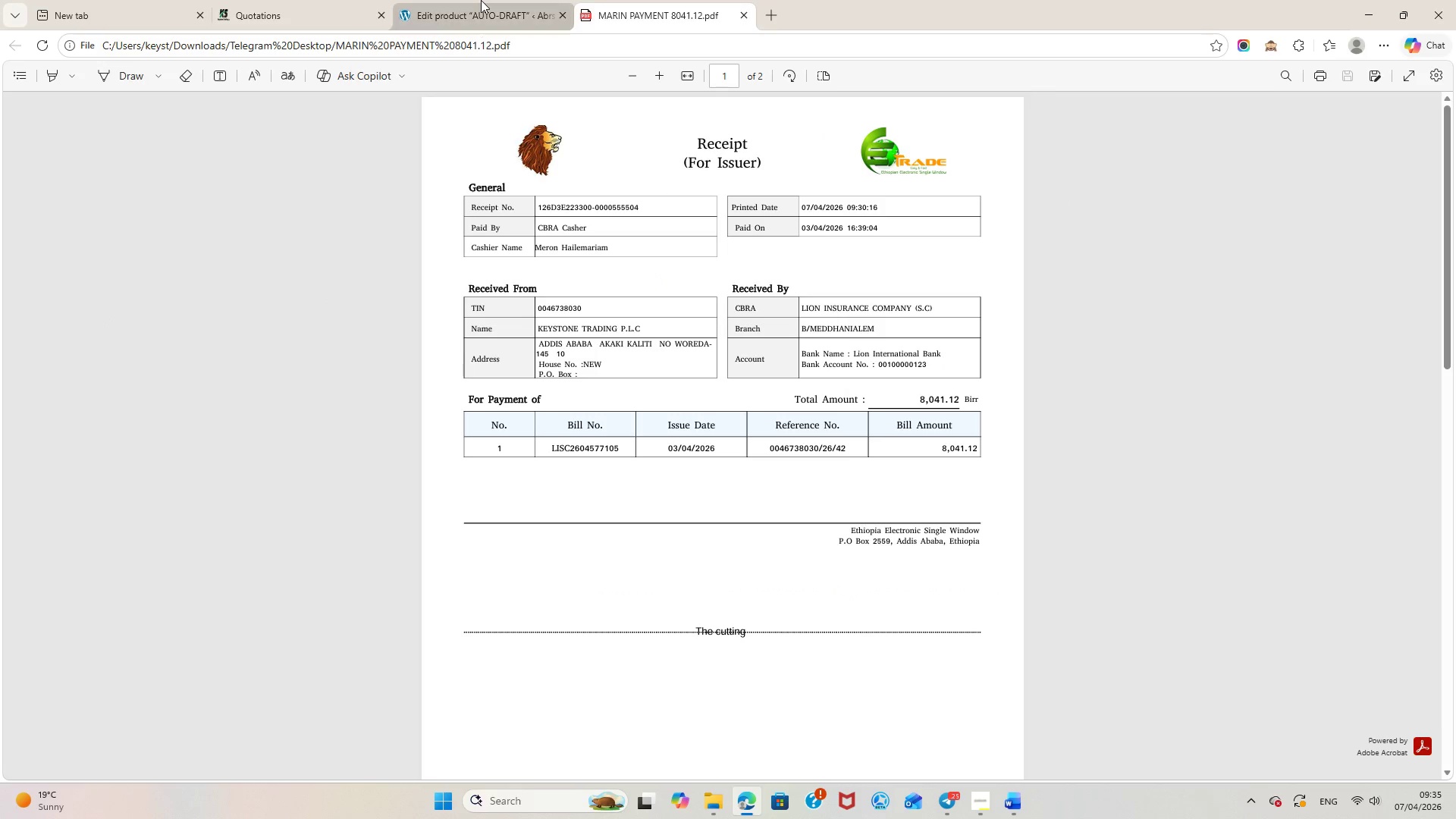 
left_click([481, 0])
 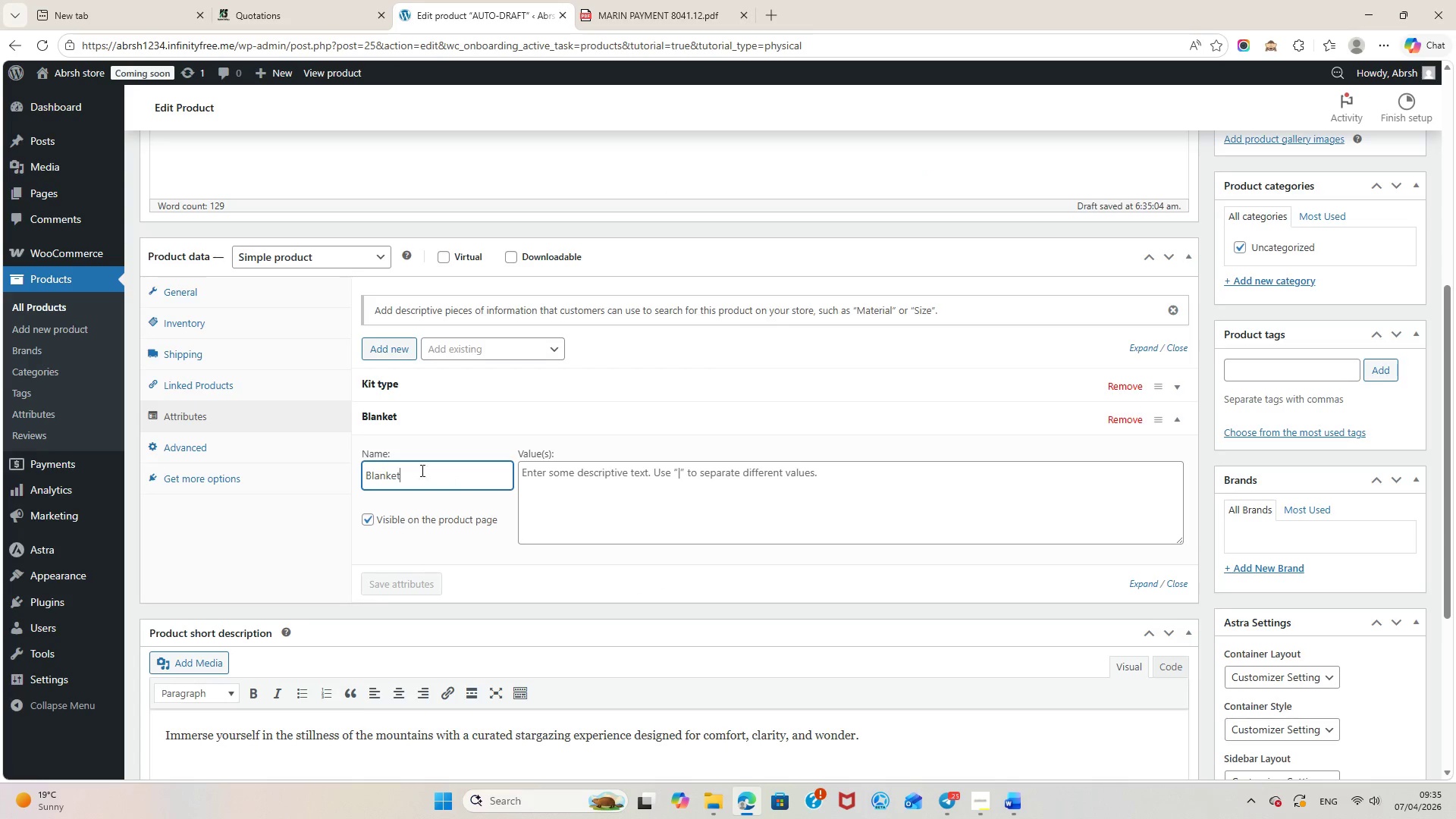 
left_click([420, 475])
 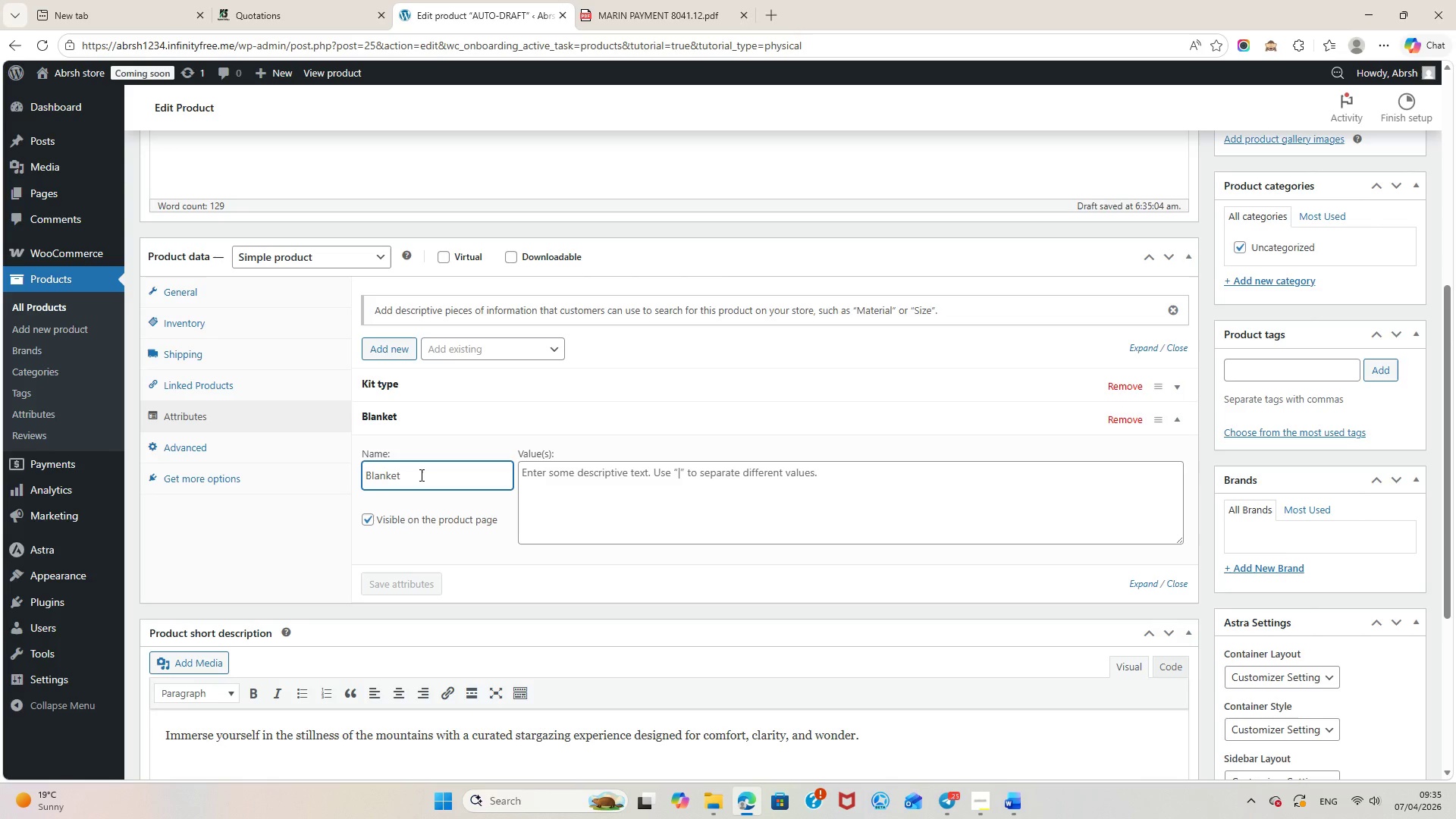 
type( Material)
 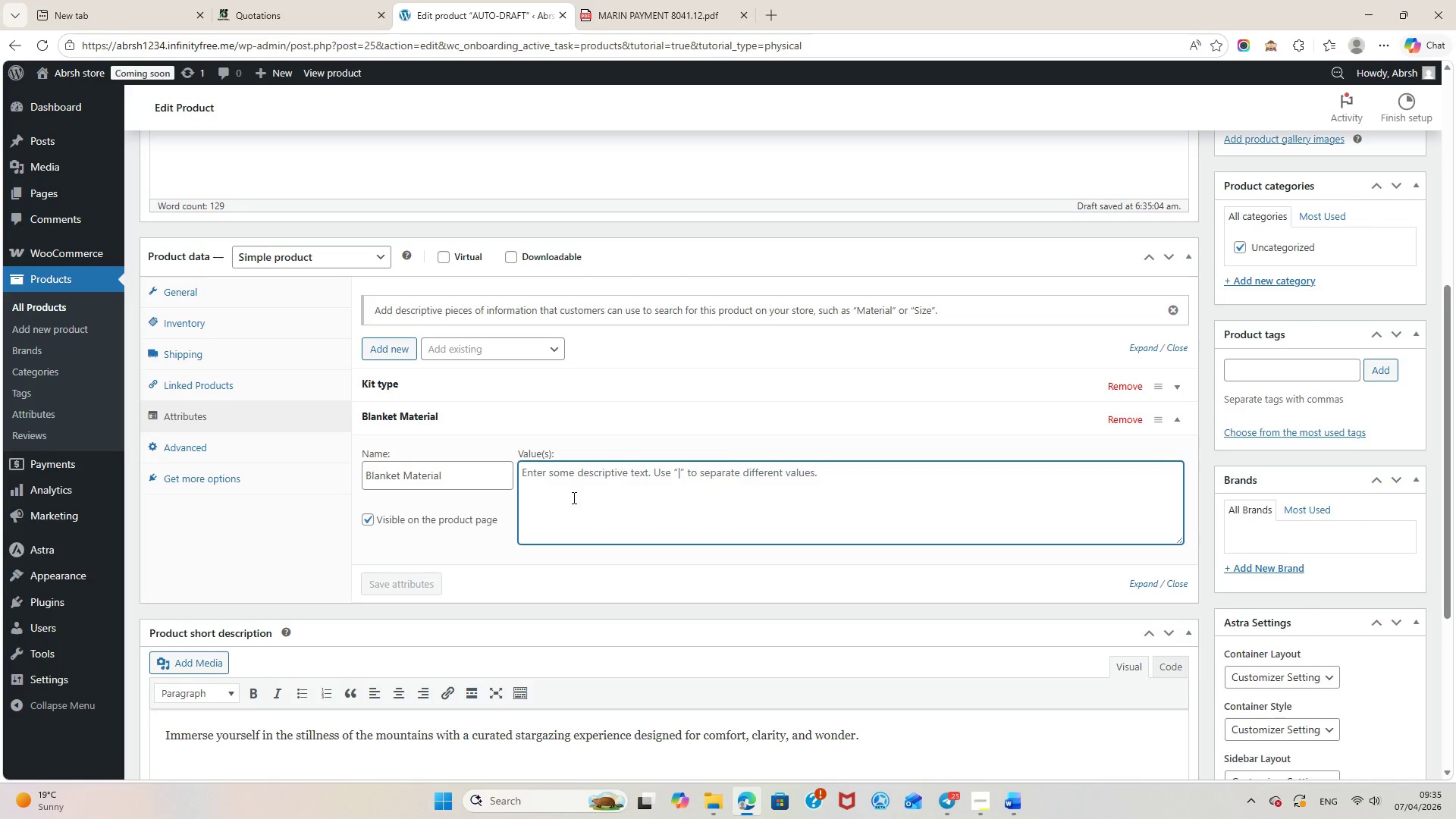 
type(wool/)
 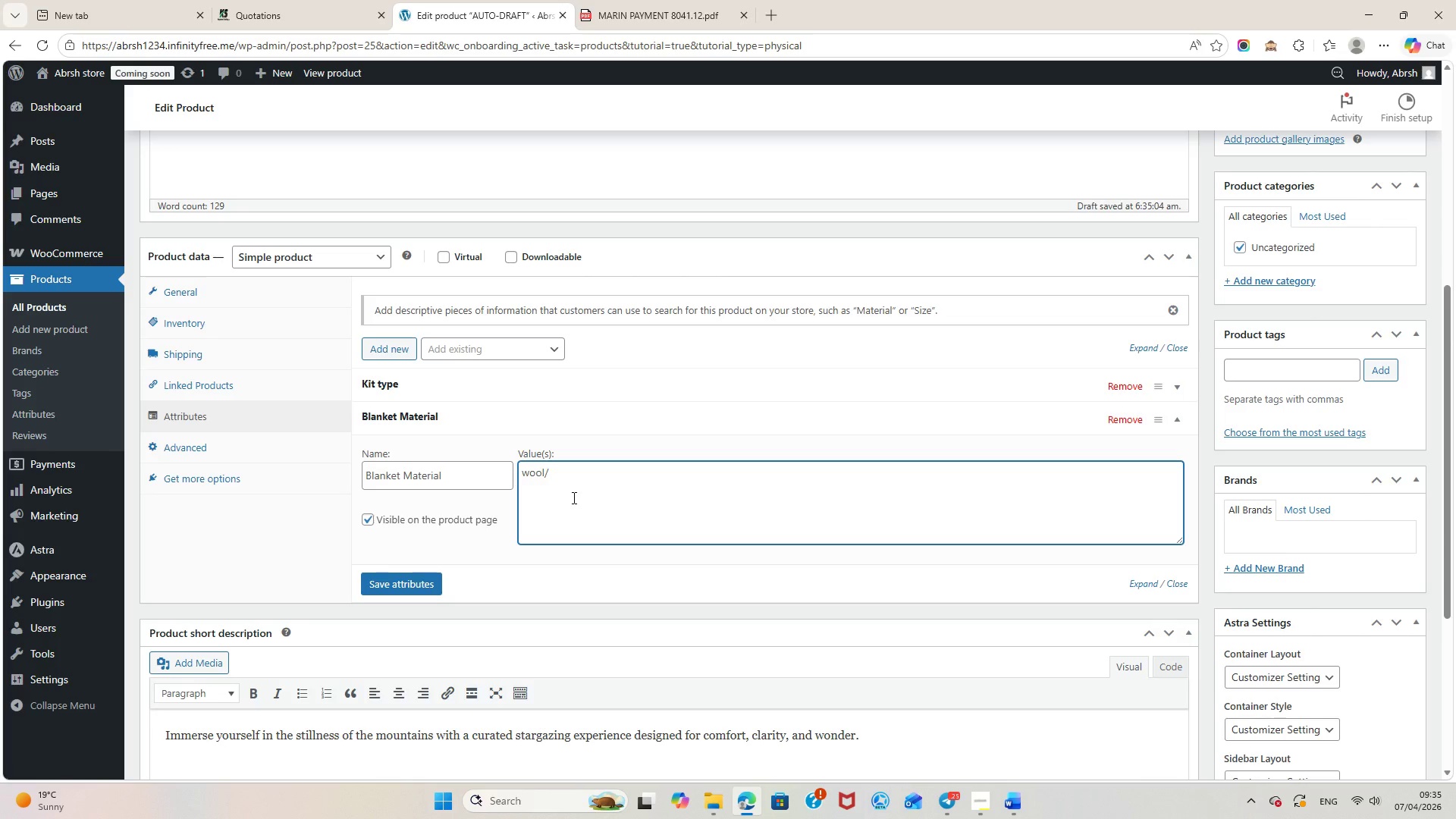 
wait(11.03)
 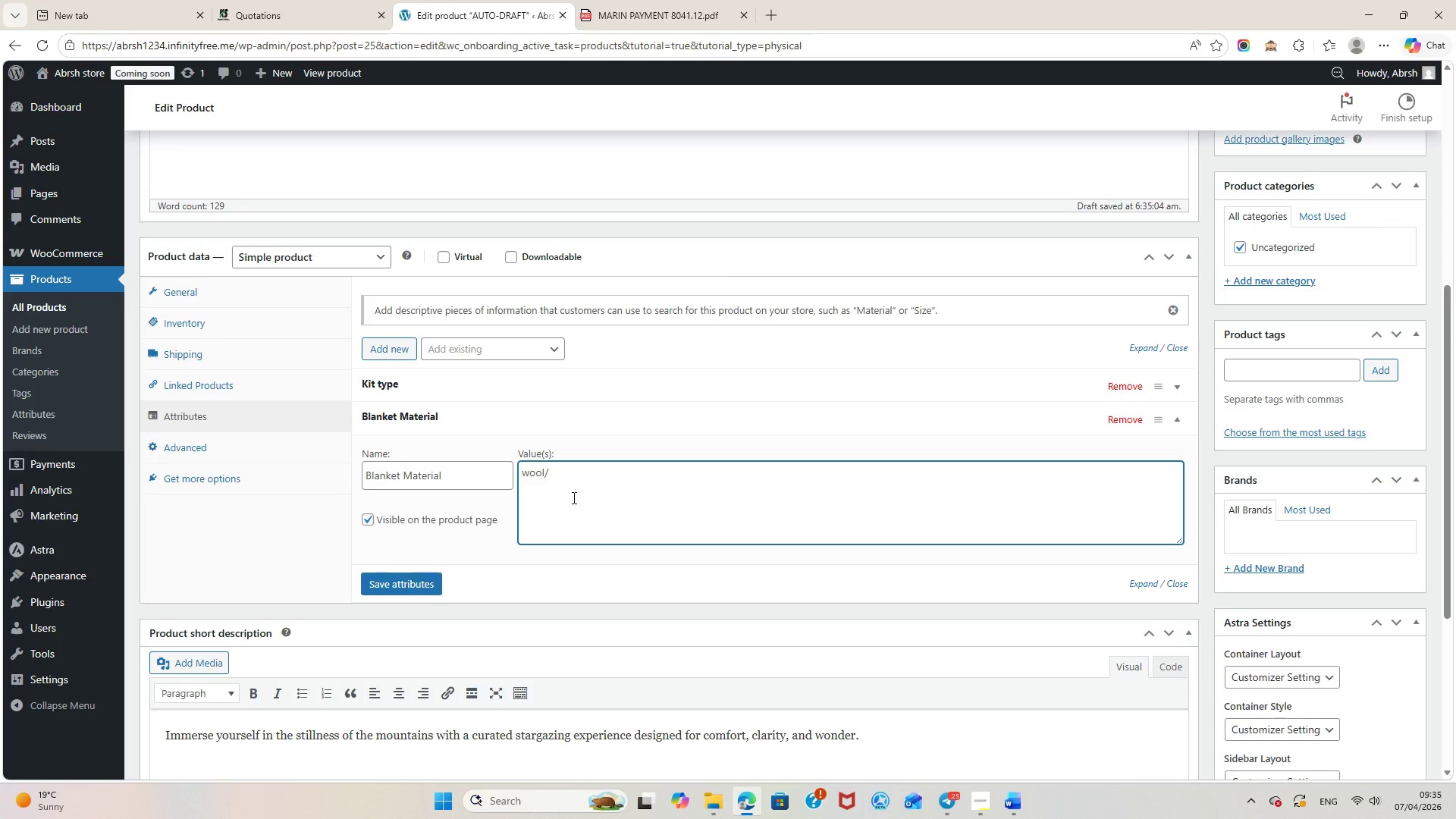 
left_click([947, 812])
 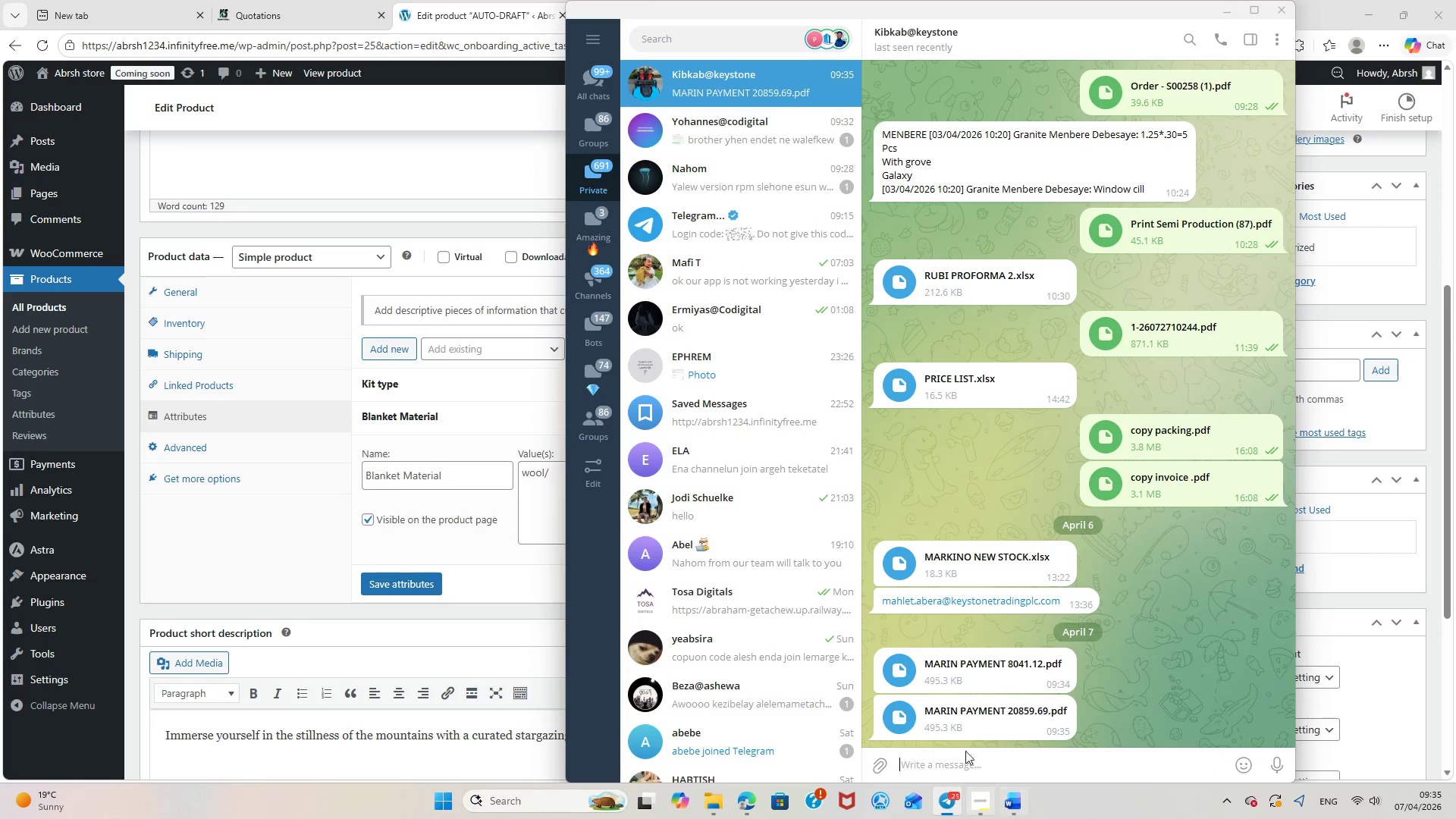 
left_click([903, 720])
 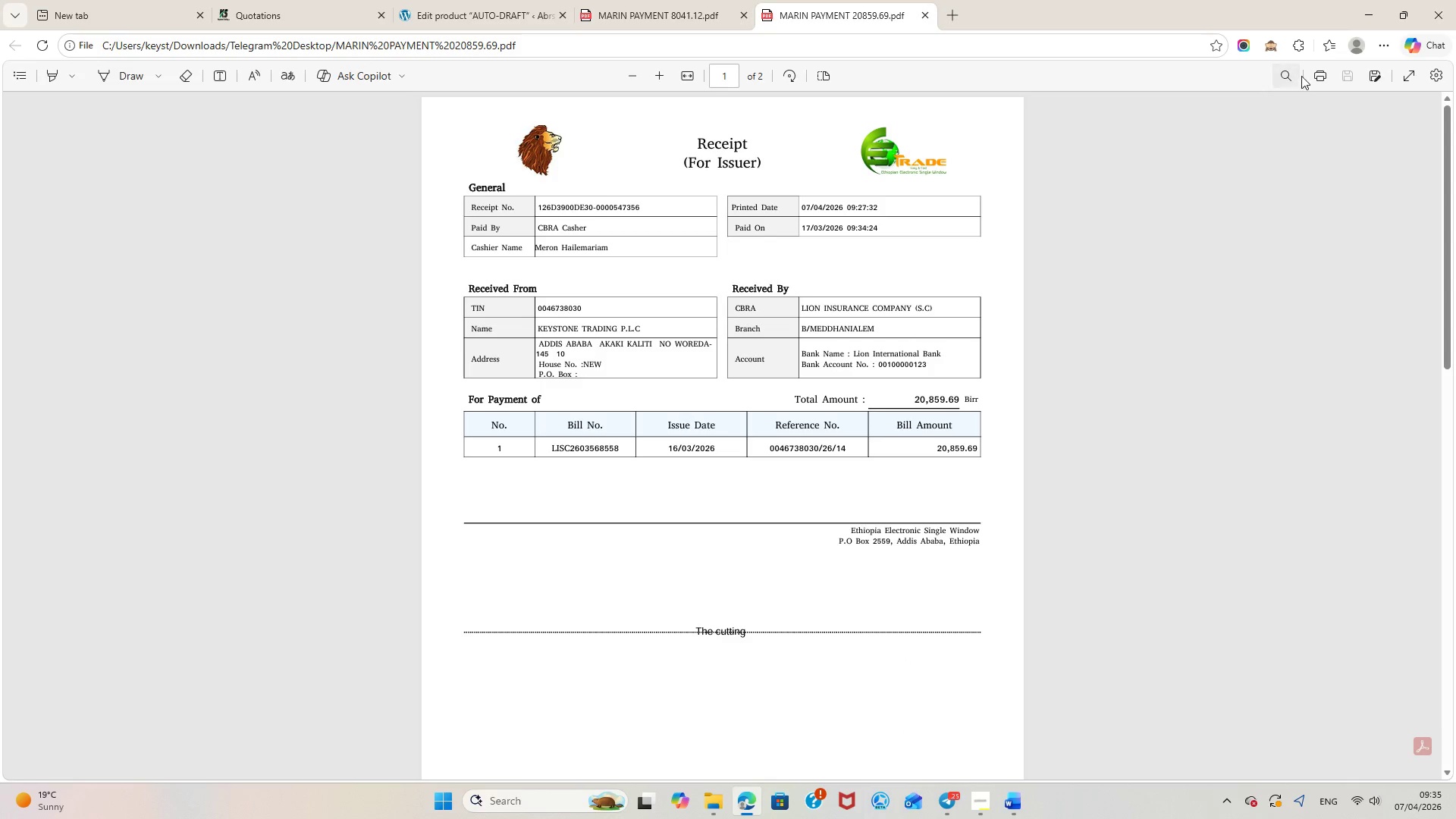 
left_click([1310, 76])
 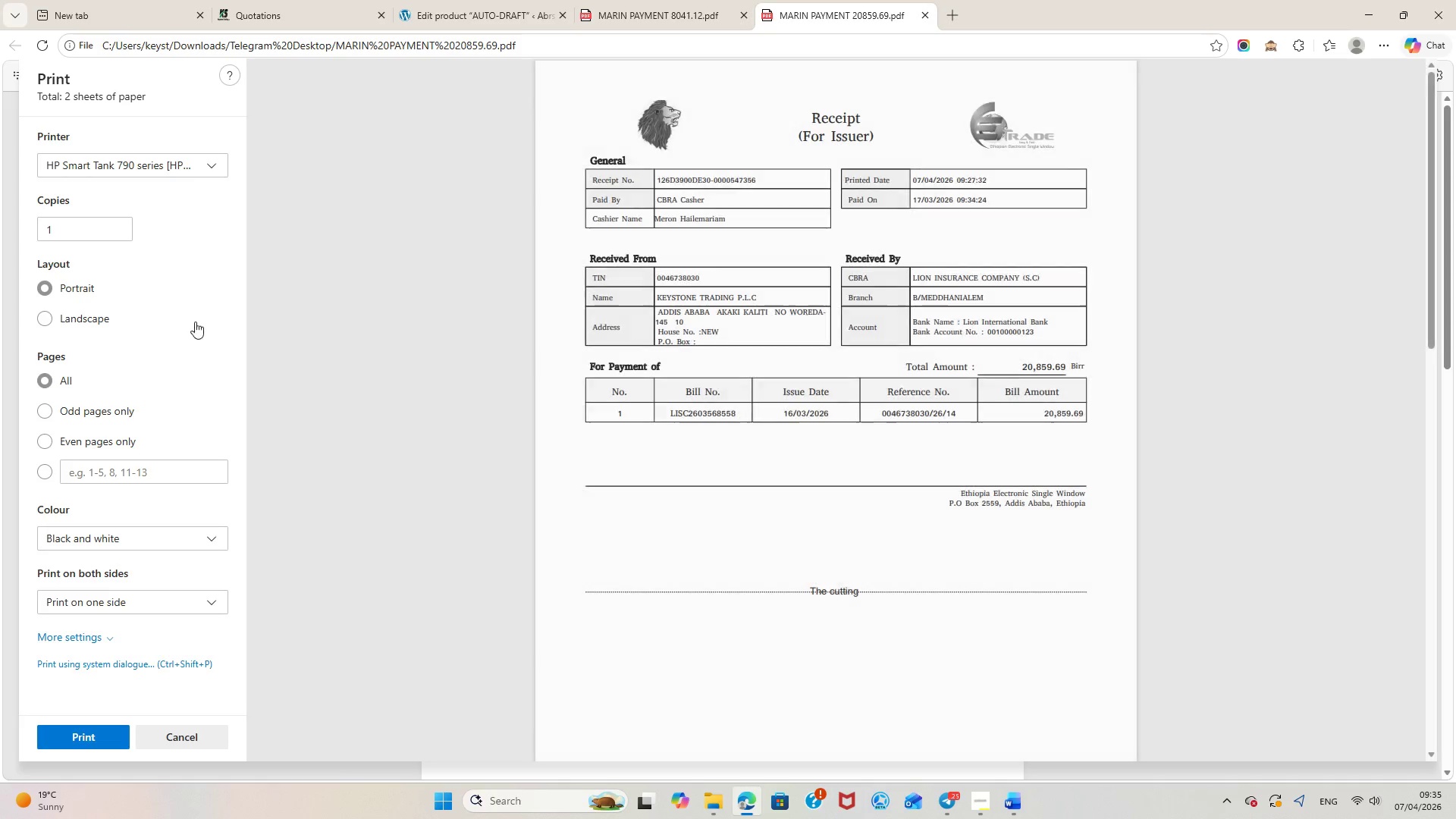 
scroll: coordinate [154, 322], scroll_direction: up, amount: 2.0
 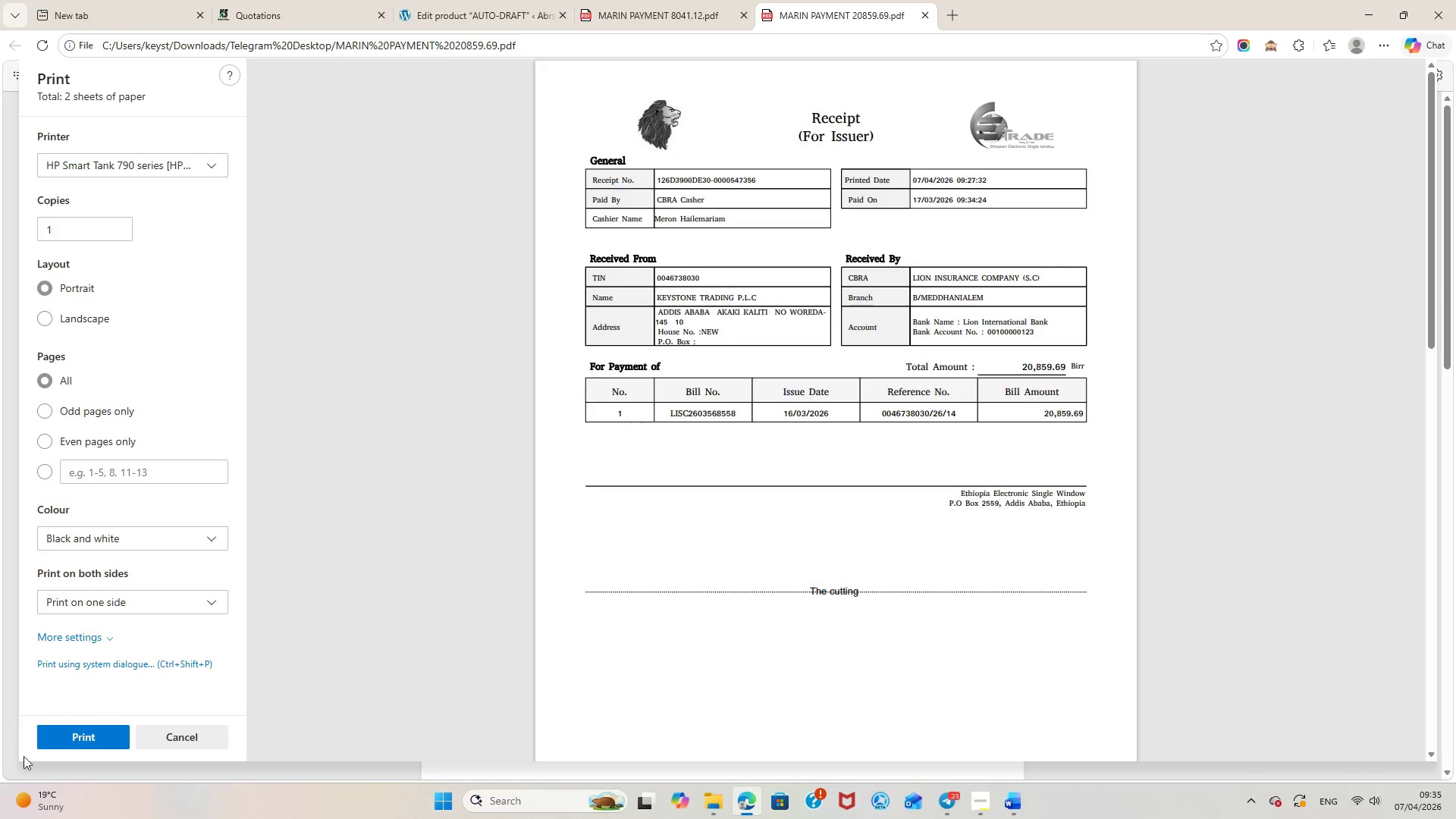 
left_click([68, 734])
 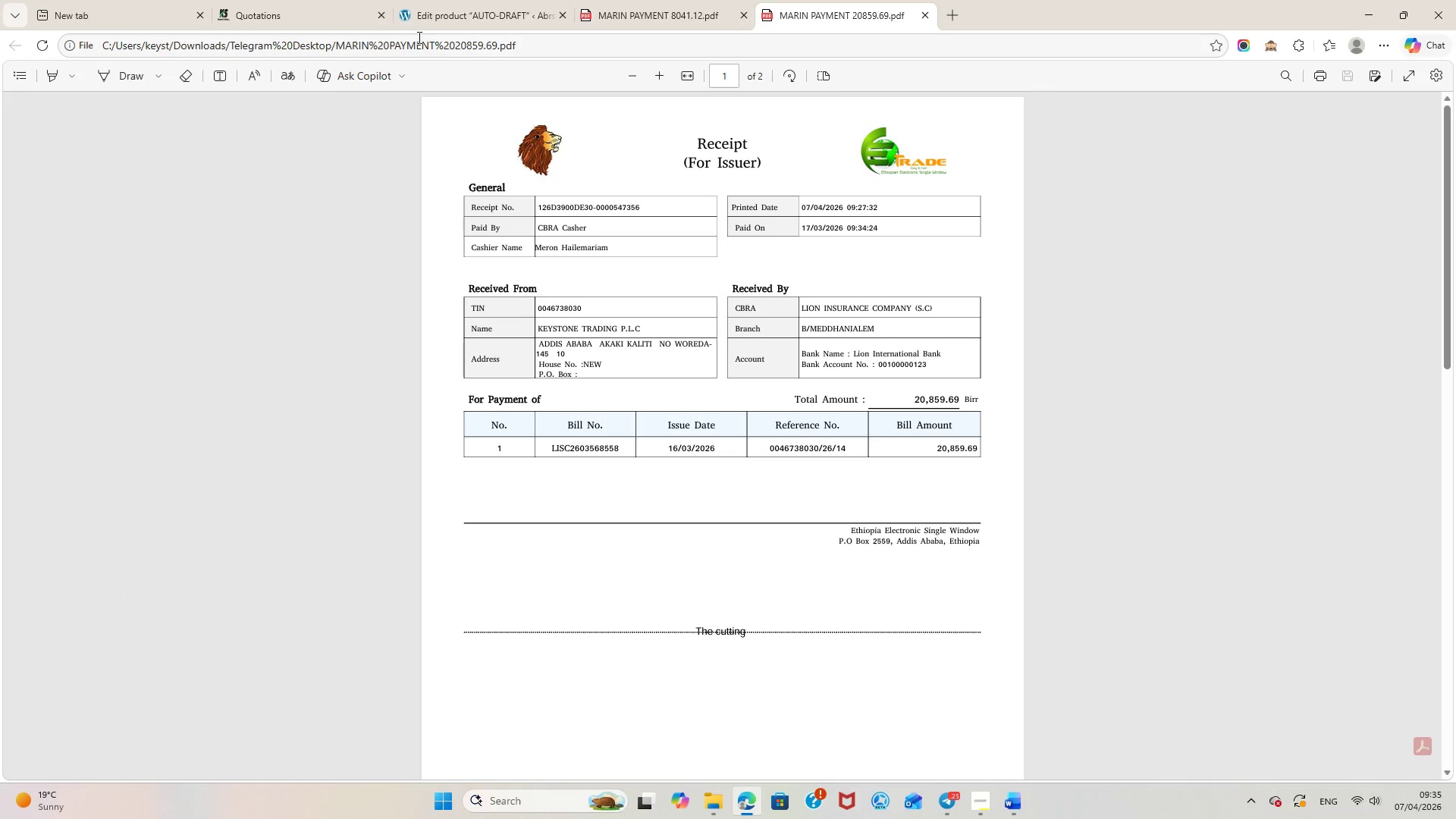 
left_click([482, 13])
 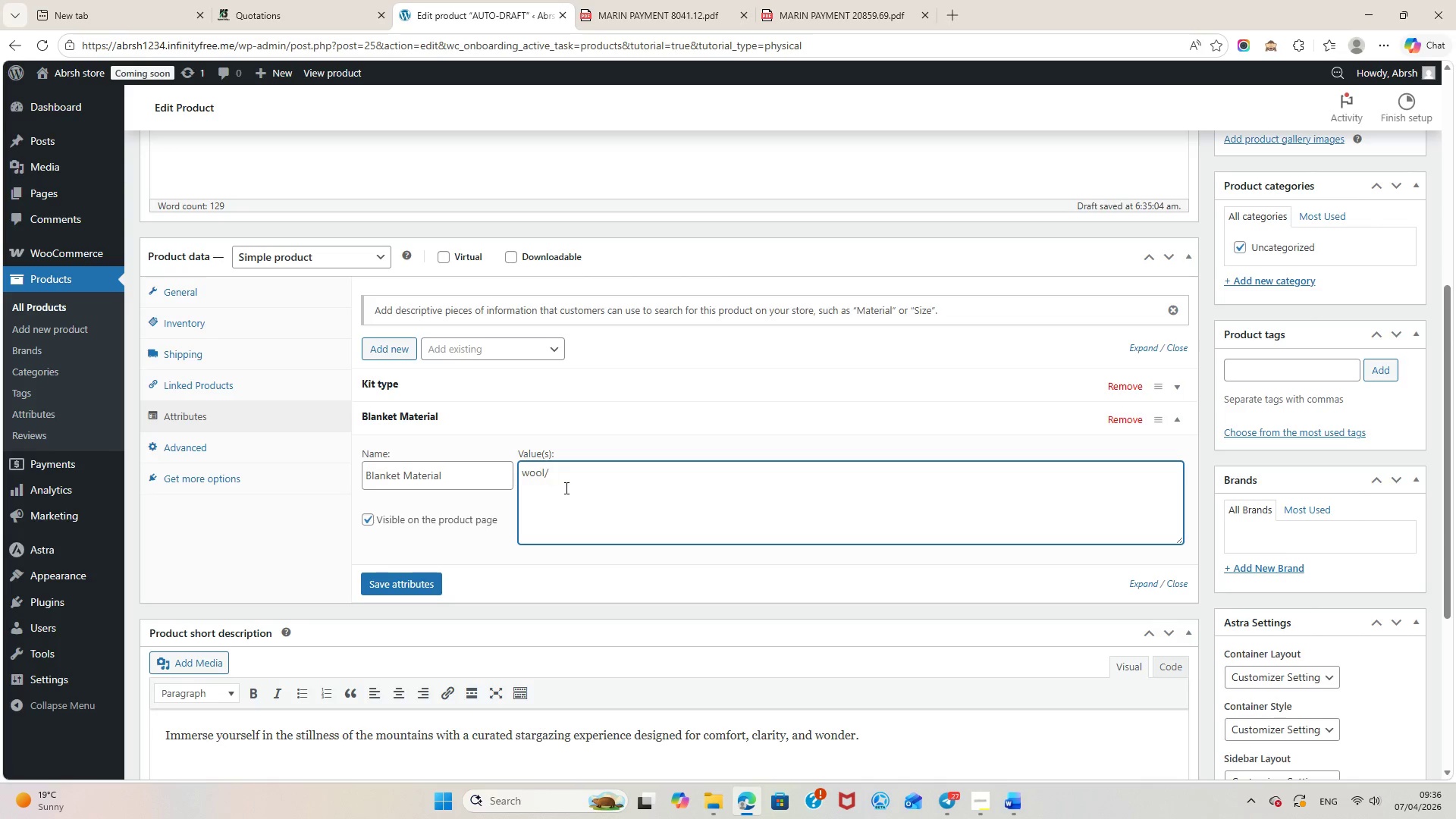 
type(syntehic)
 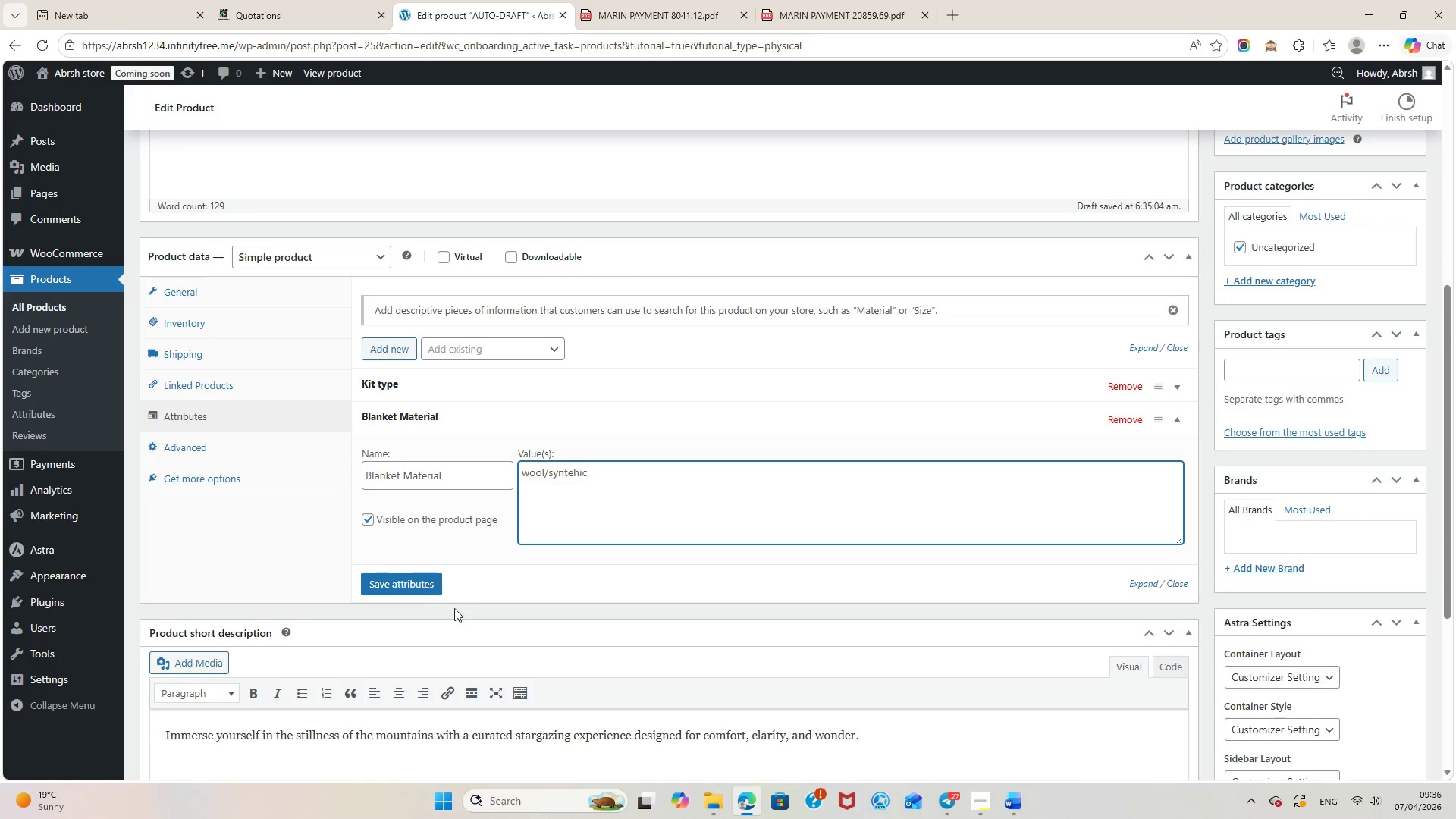 
left_click([417, 581])
 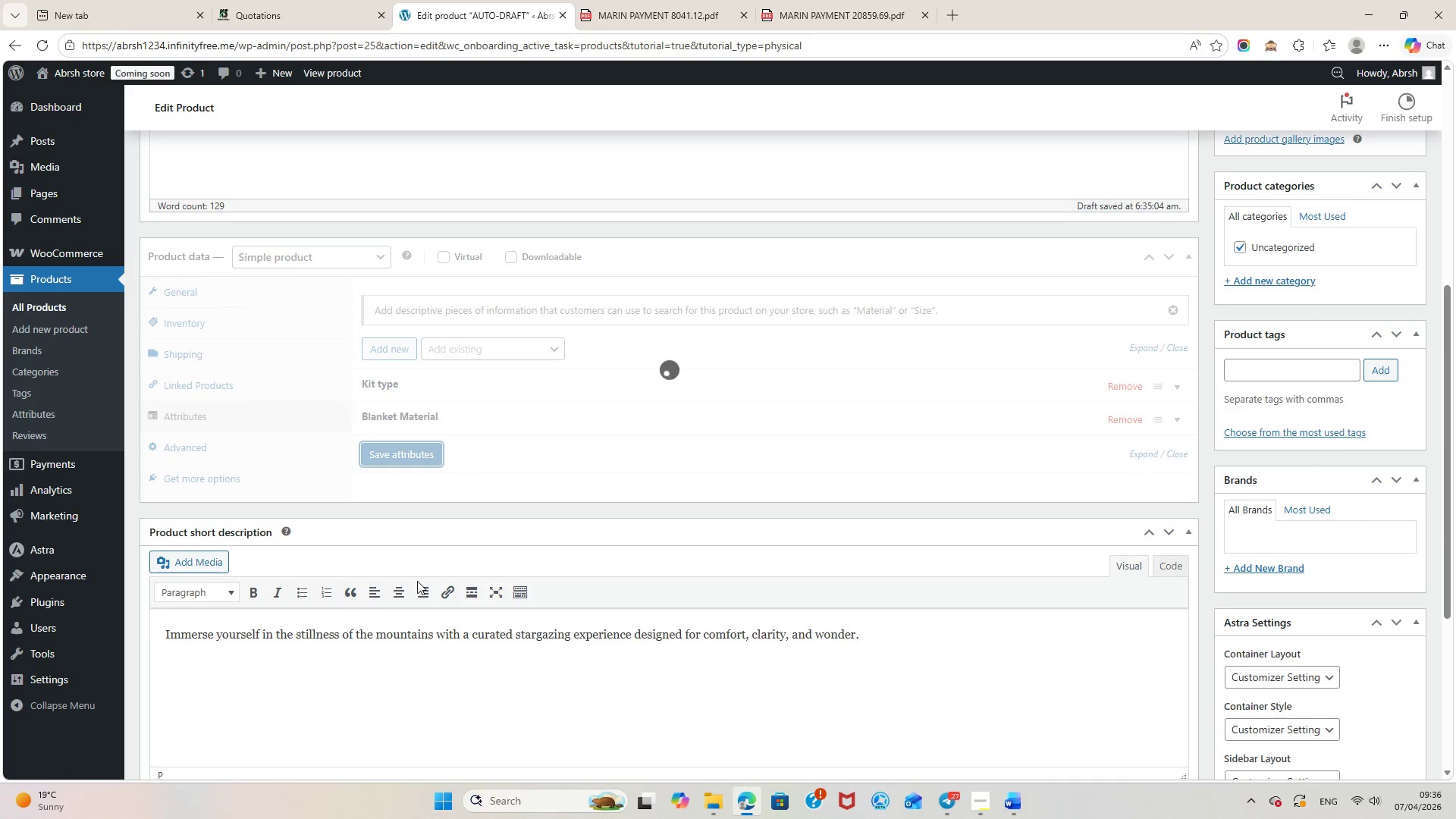 
wait(11.28)
 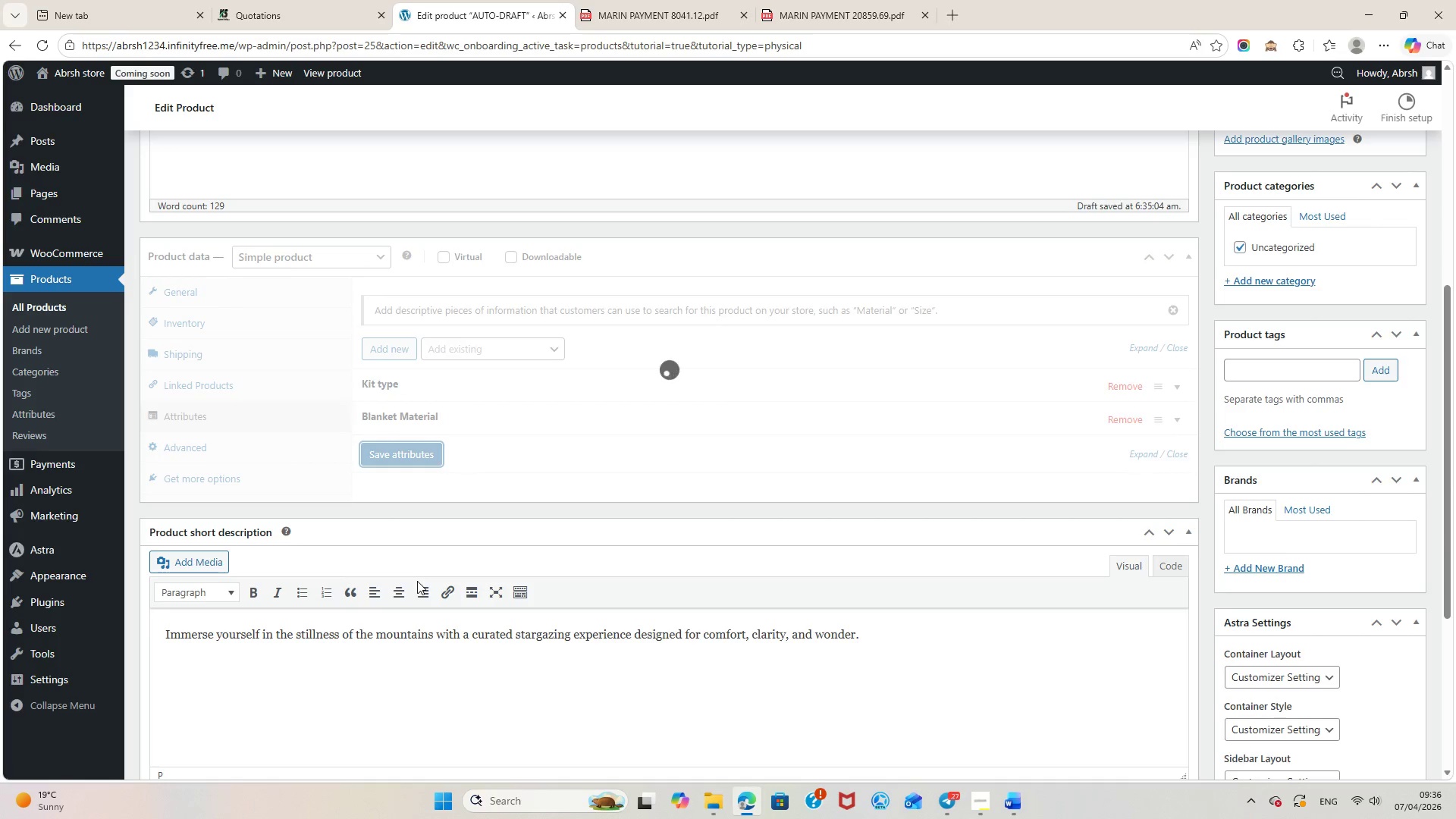 
left_click([400, 457])
 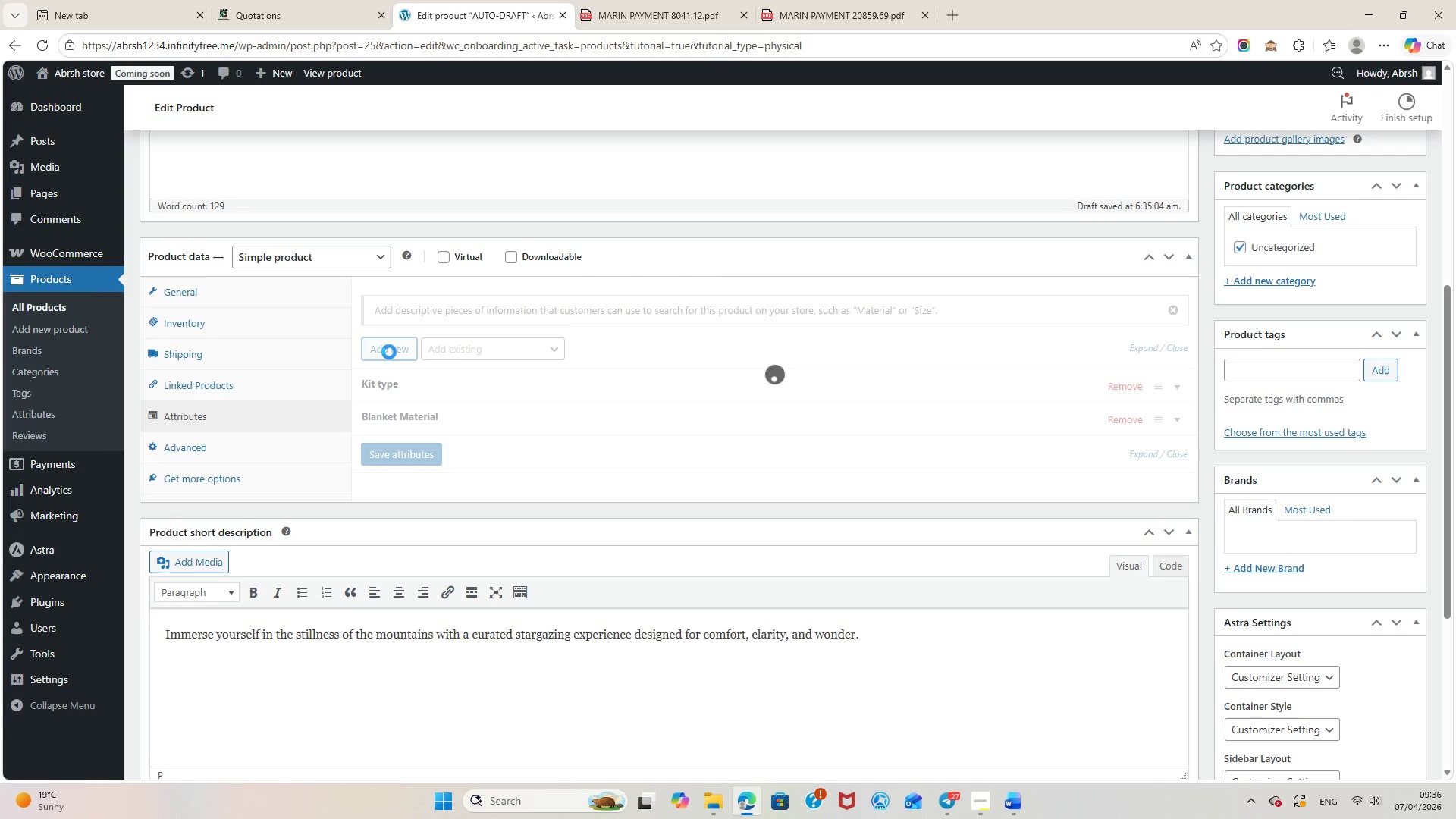 
left_click([448, 519])
 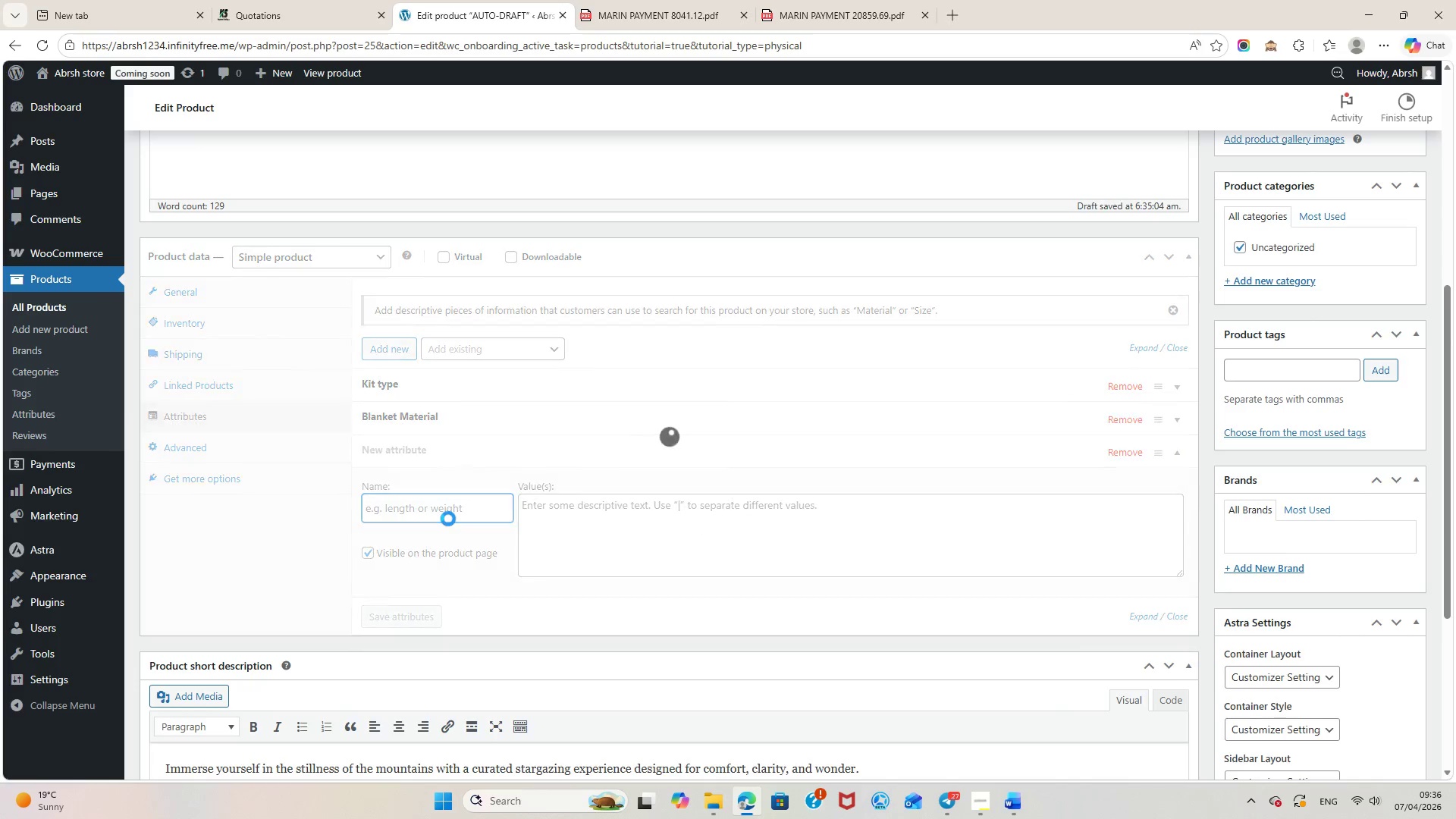 
type(Dietary preference;)
key(Backspace)
type(`)
key(Backspace)
type(:)
 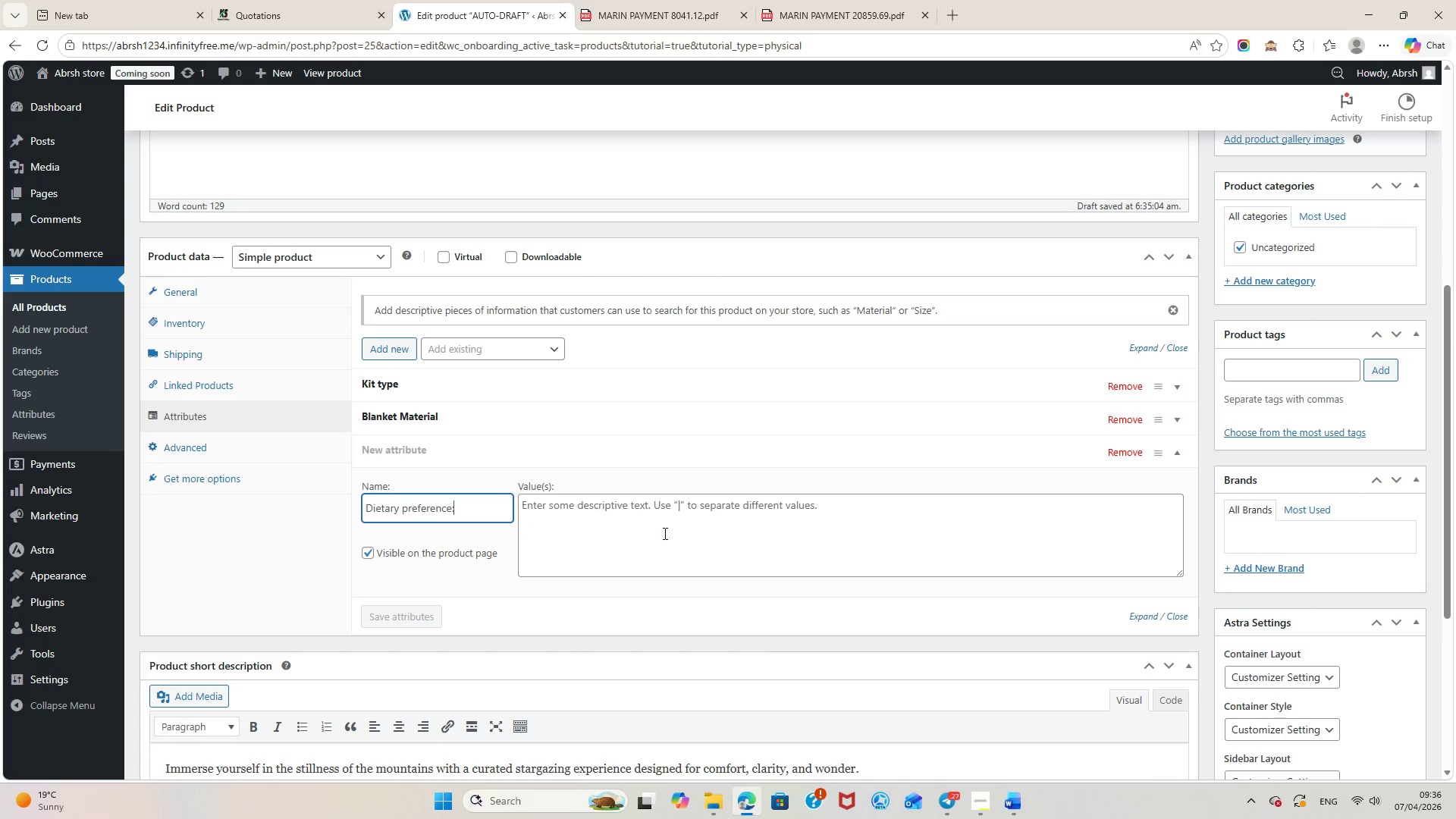 
left_click([626, 527])
 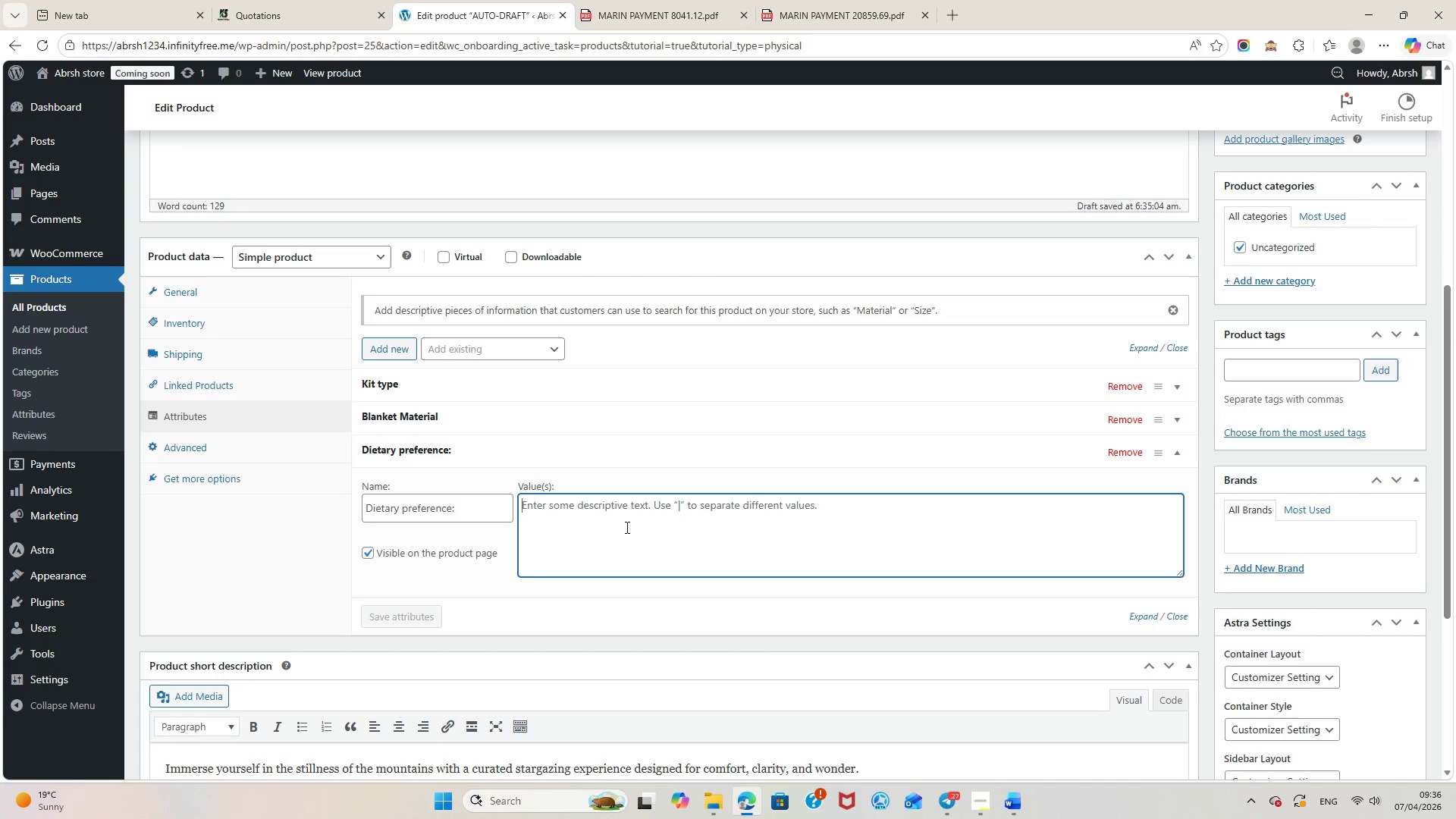 
type(Vegan/standard)
 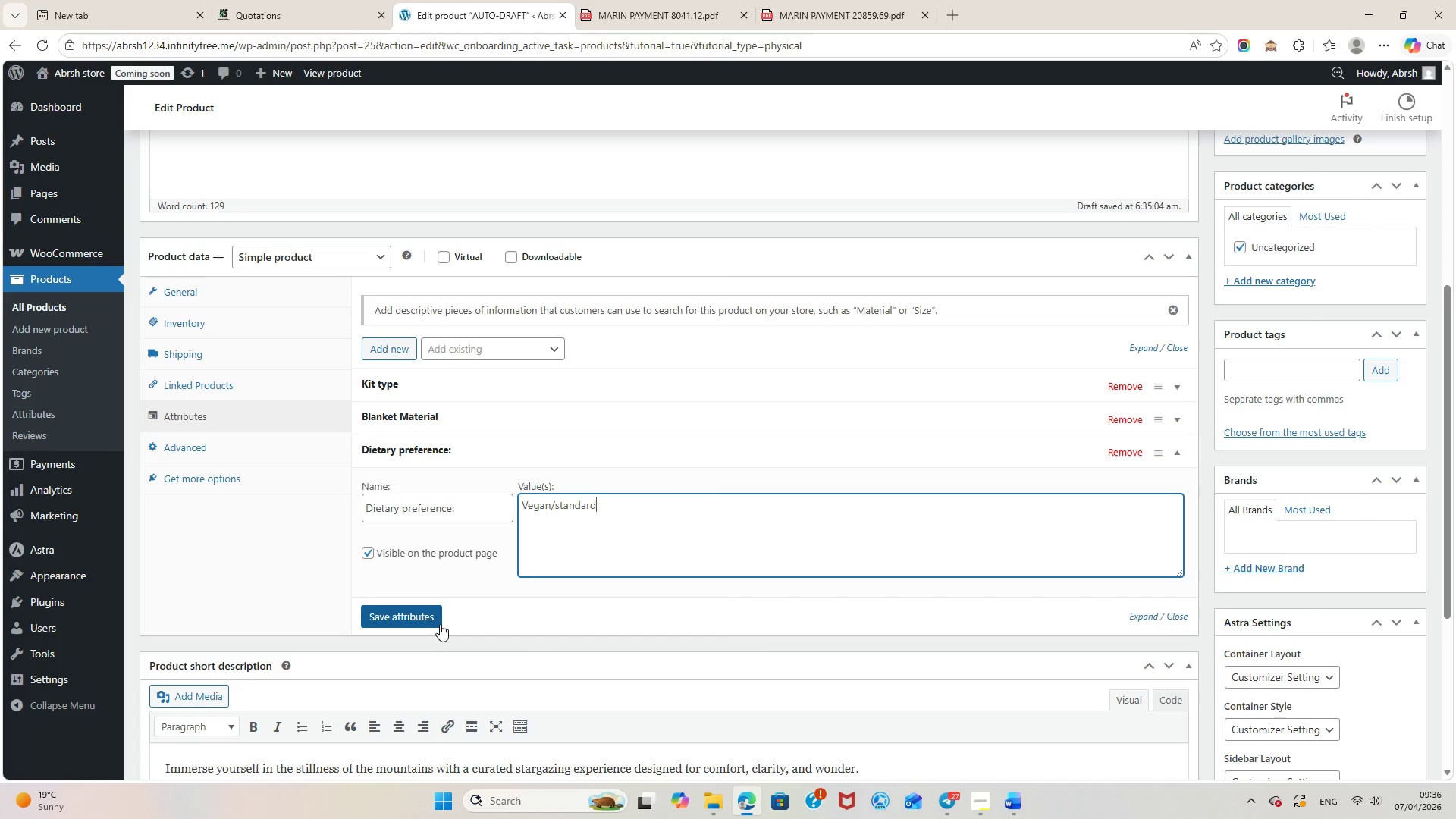 
left_click([435, 618])
 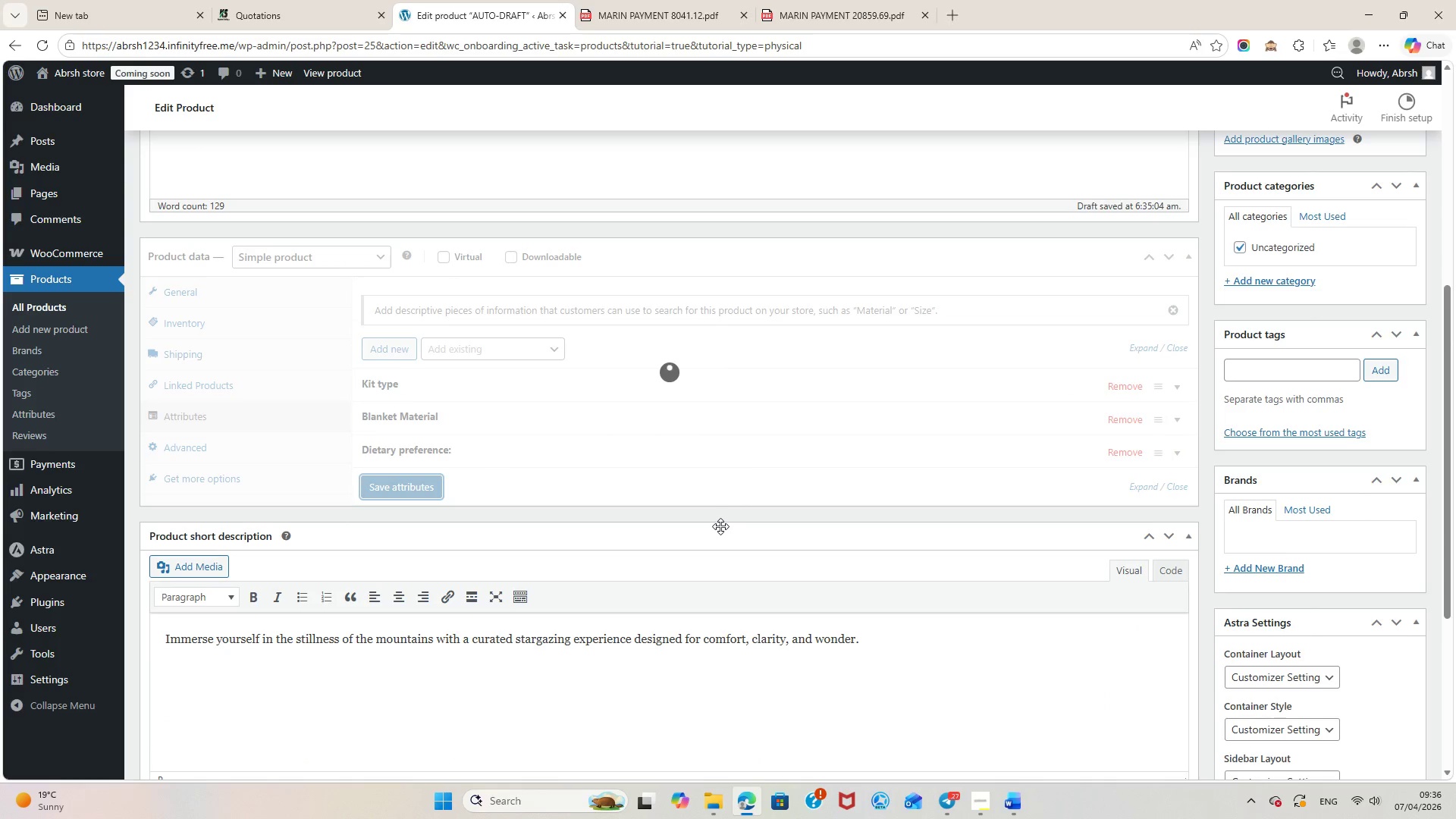 
wait(7.11)
 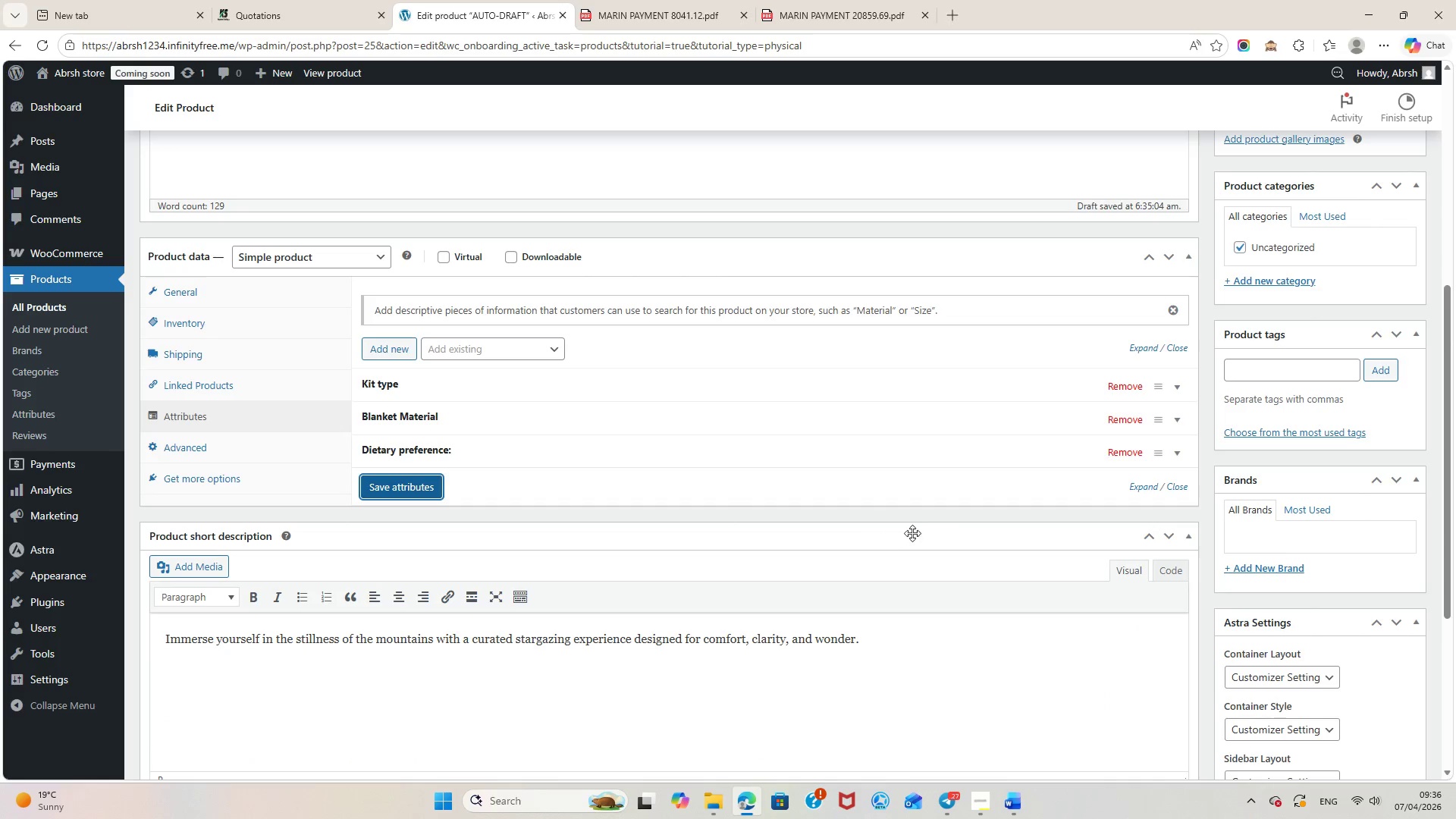 
scroll: coordinate [670, 568], scroll_direction: up, amount: 11.0
 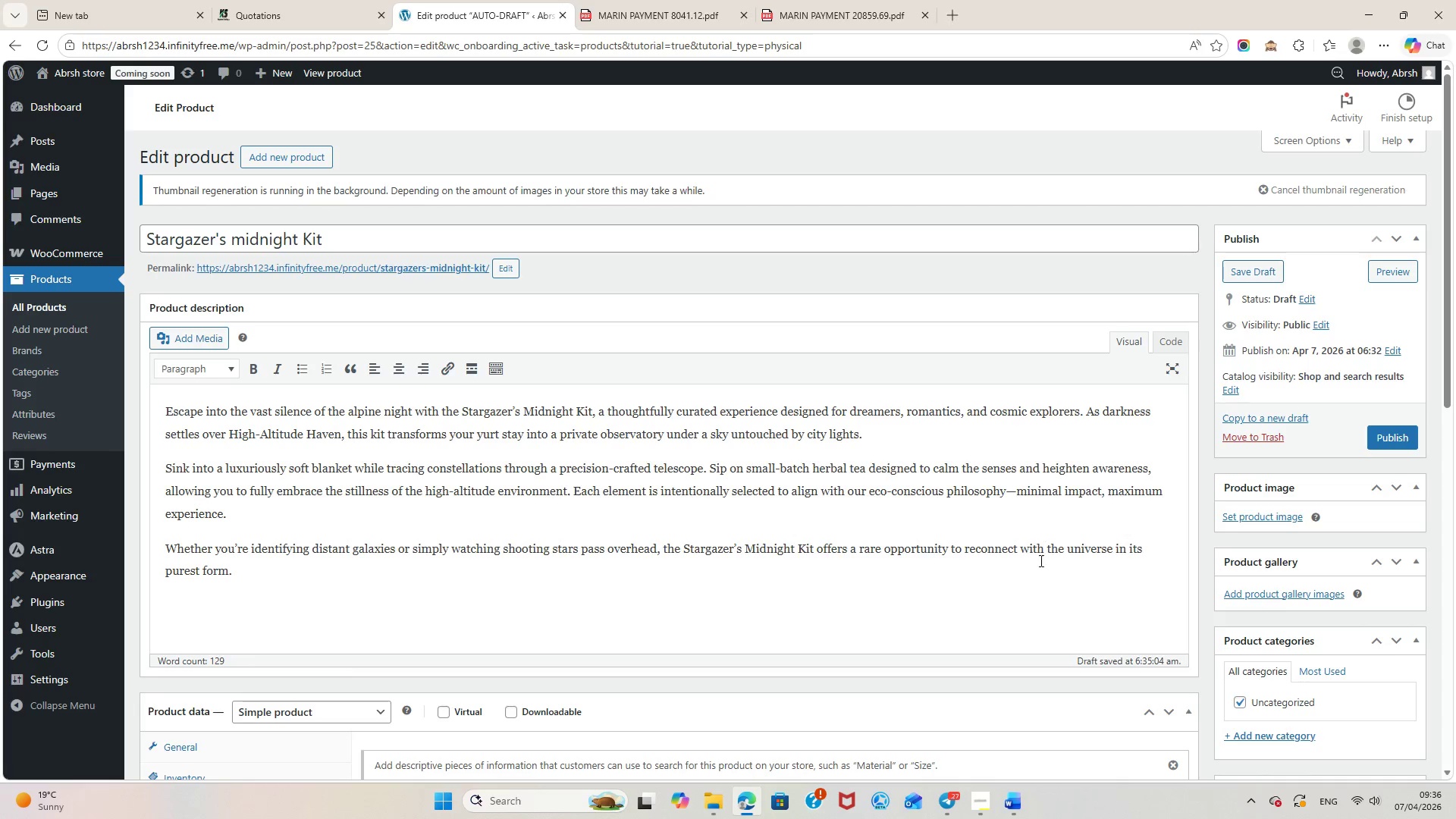 
scroll: coordinate [1039, 561], scroll_direction: down, amount: 2.0
 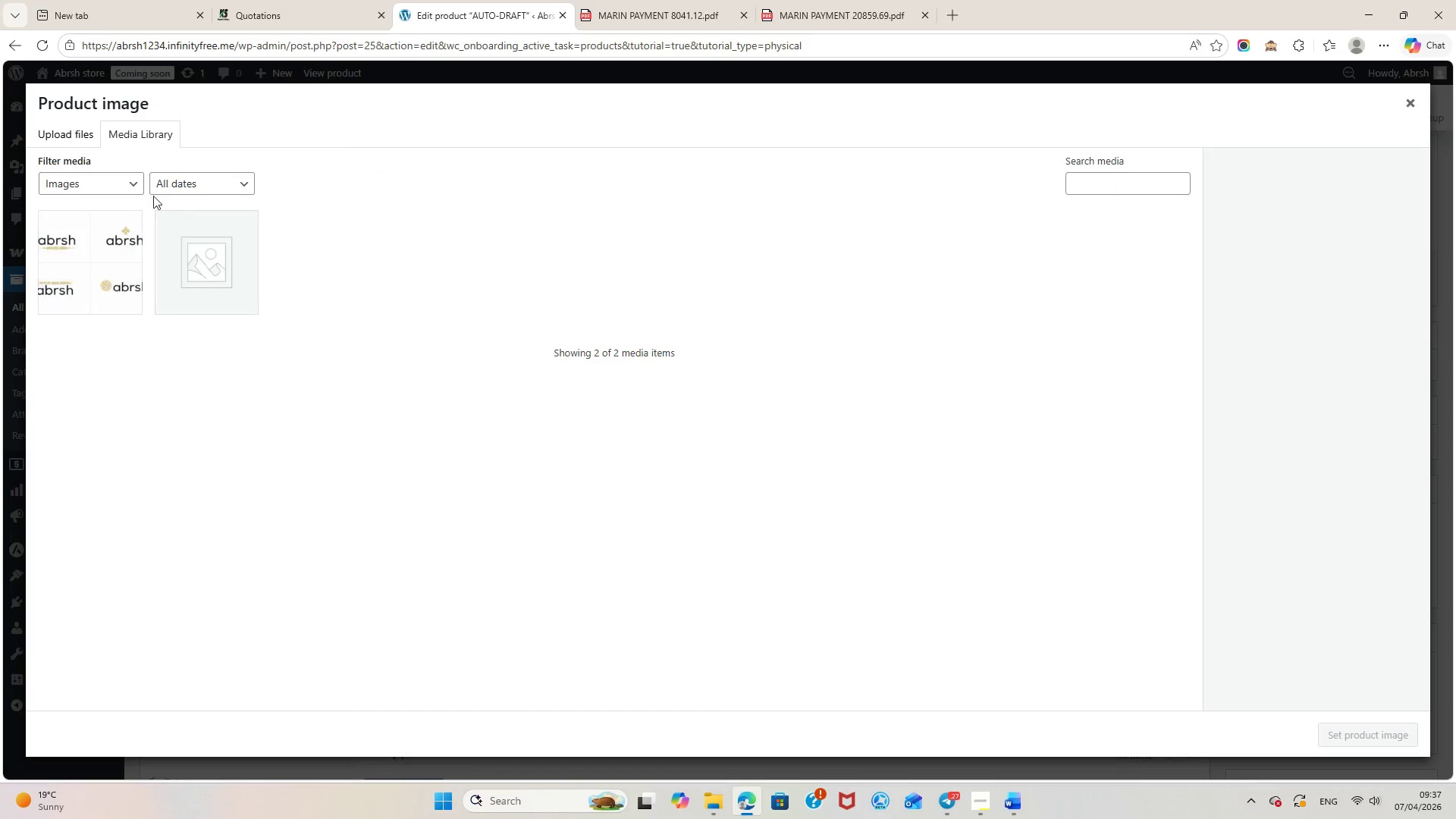 
left_click([105, 280])
 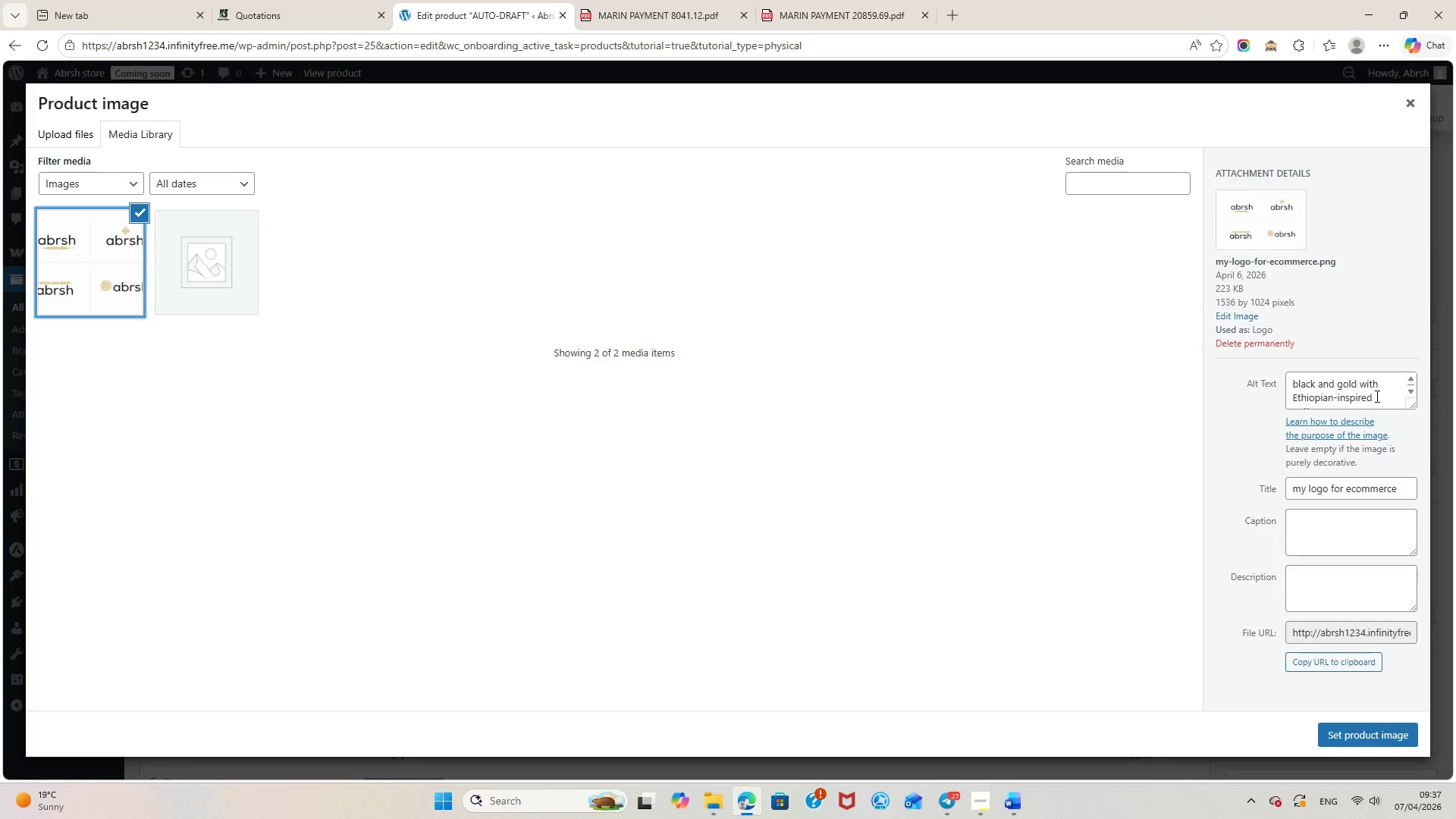 
wait(5.78)
 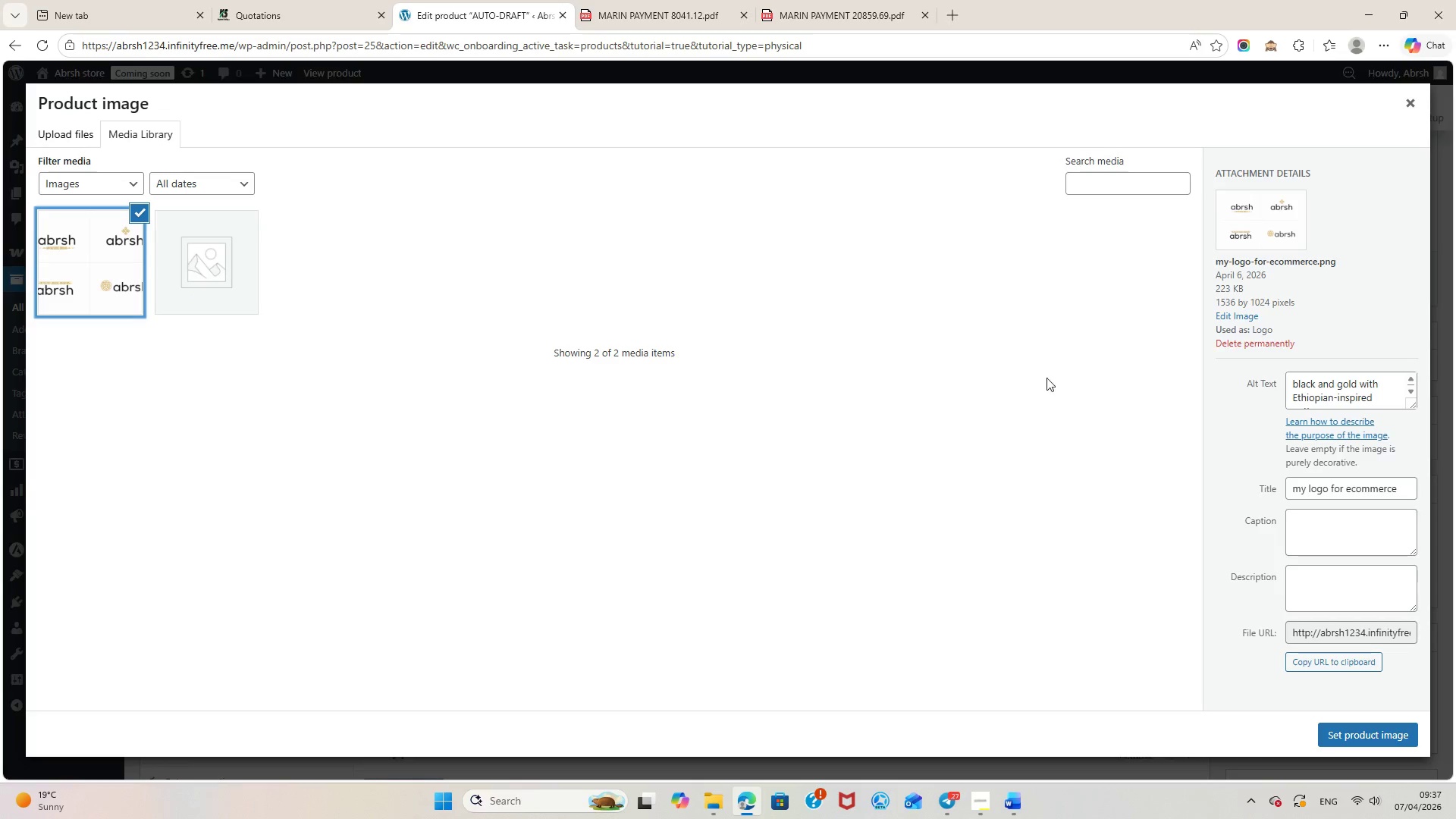 
left_click_drag(start_coordinate=[1376, 396], to_coordinate=[1288, 394])
 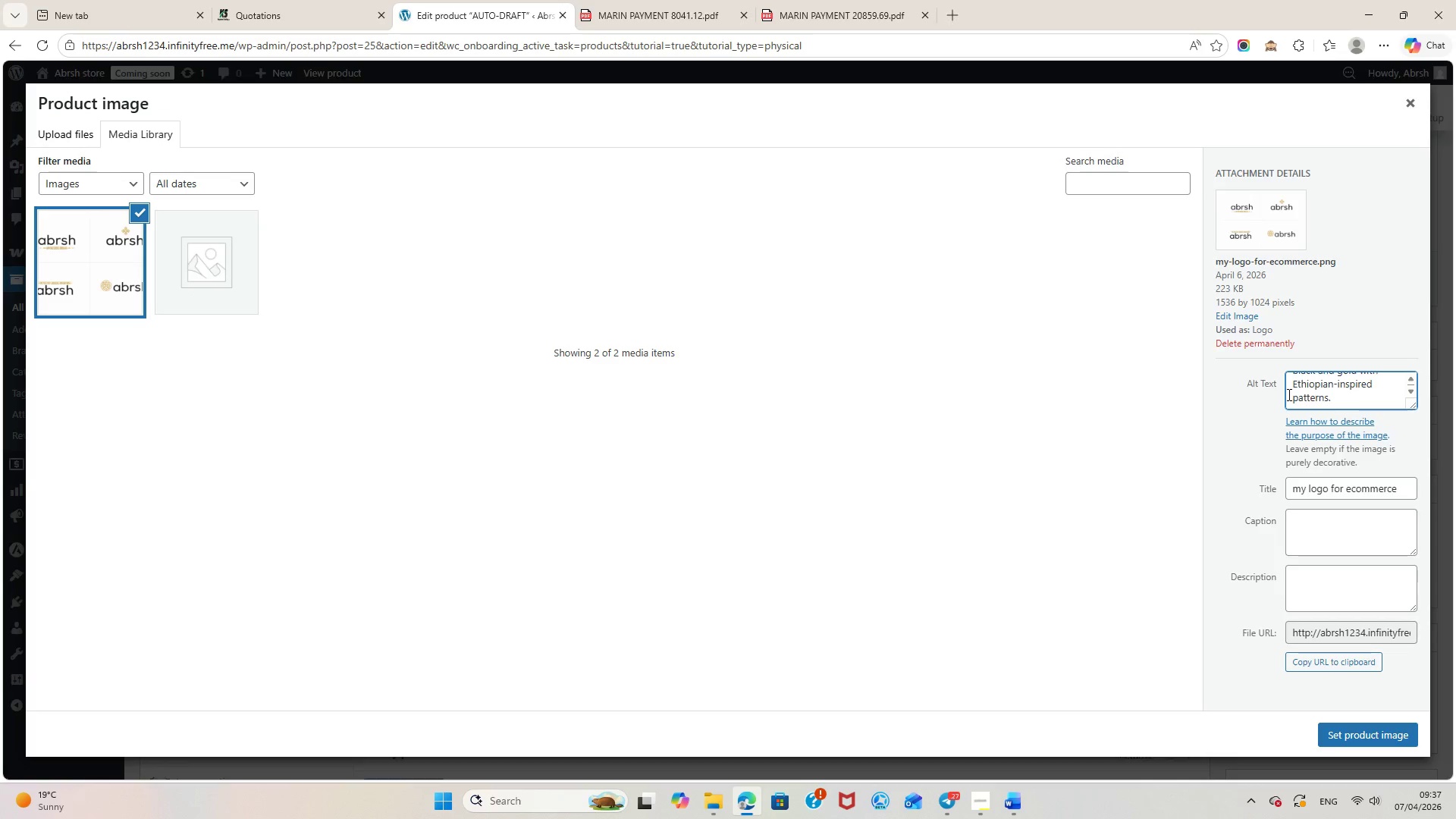 
scroll: coordinate [1288, 394], scroll_direction: up, amount: 3.0
 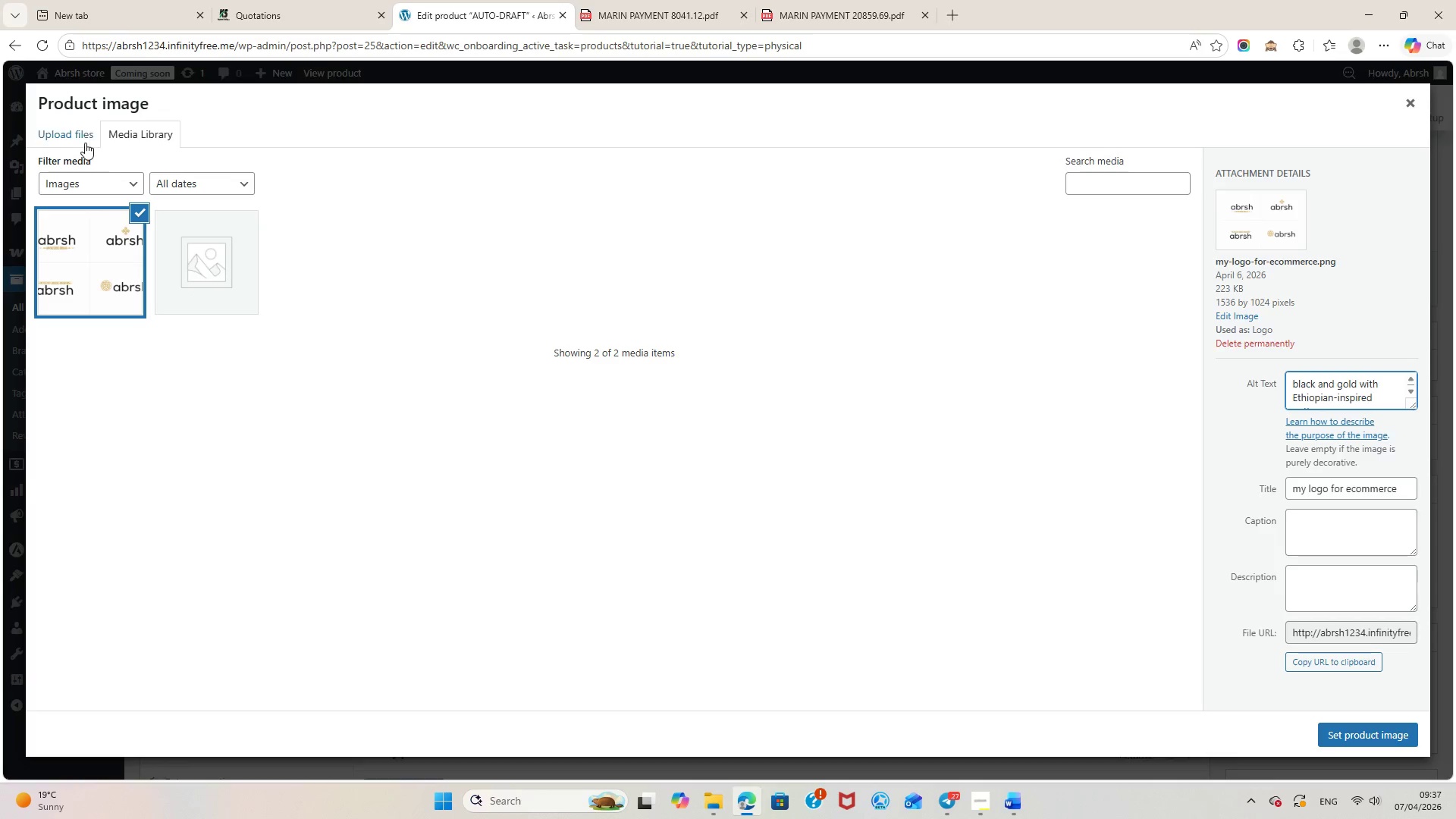 
left_click([61, 135])
 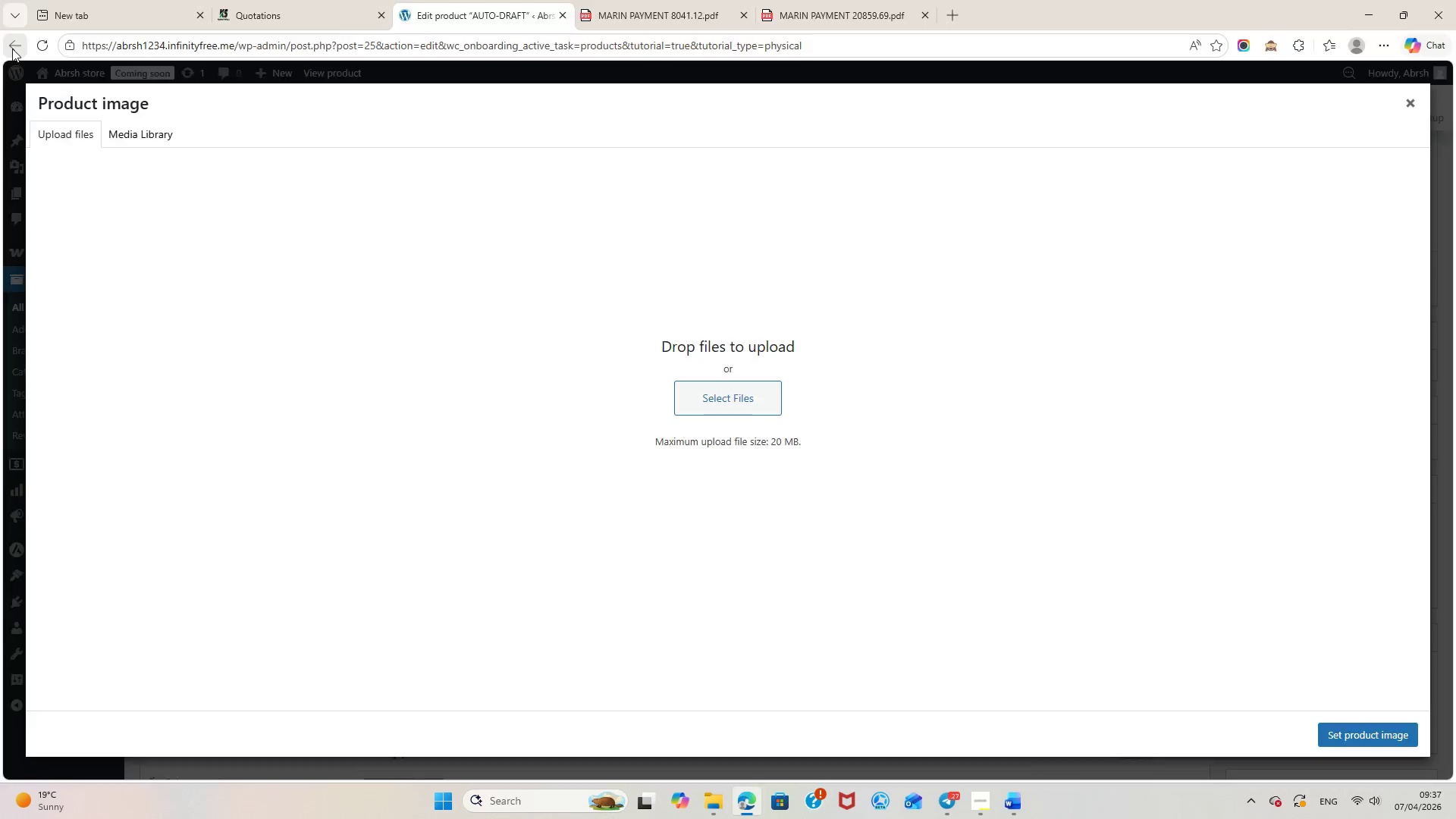 
wait(6.14)
 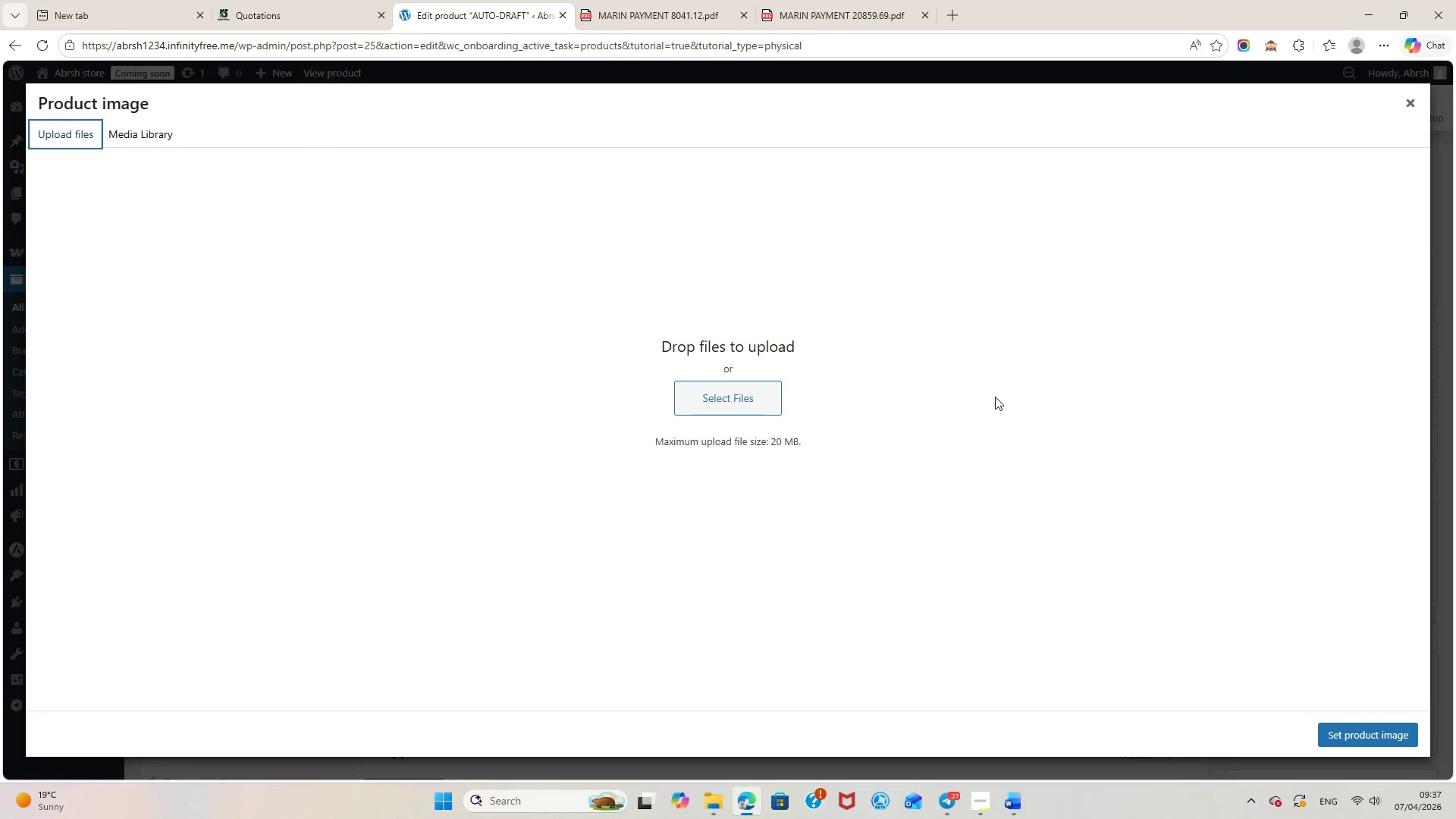 
left_click([816, 161])
 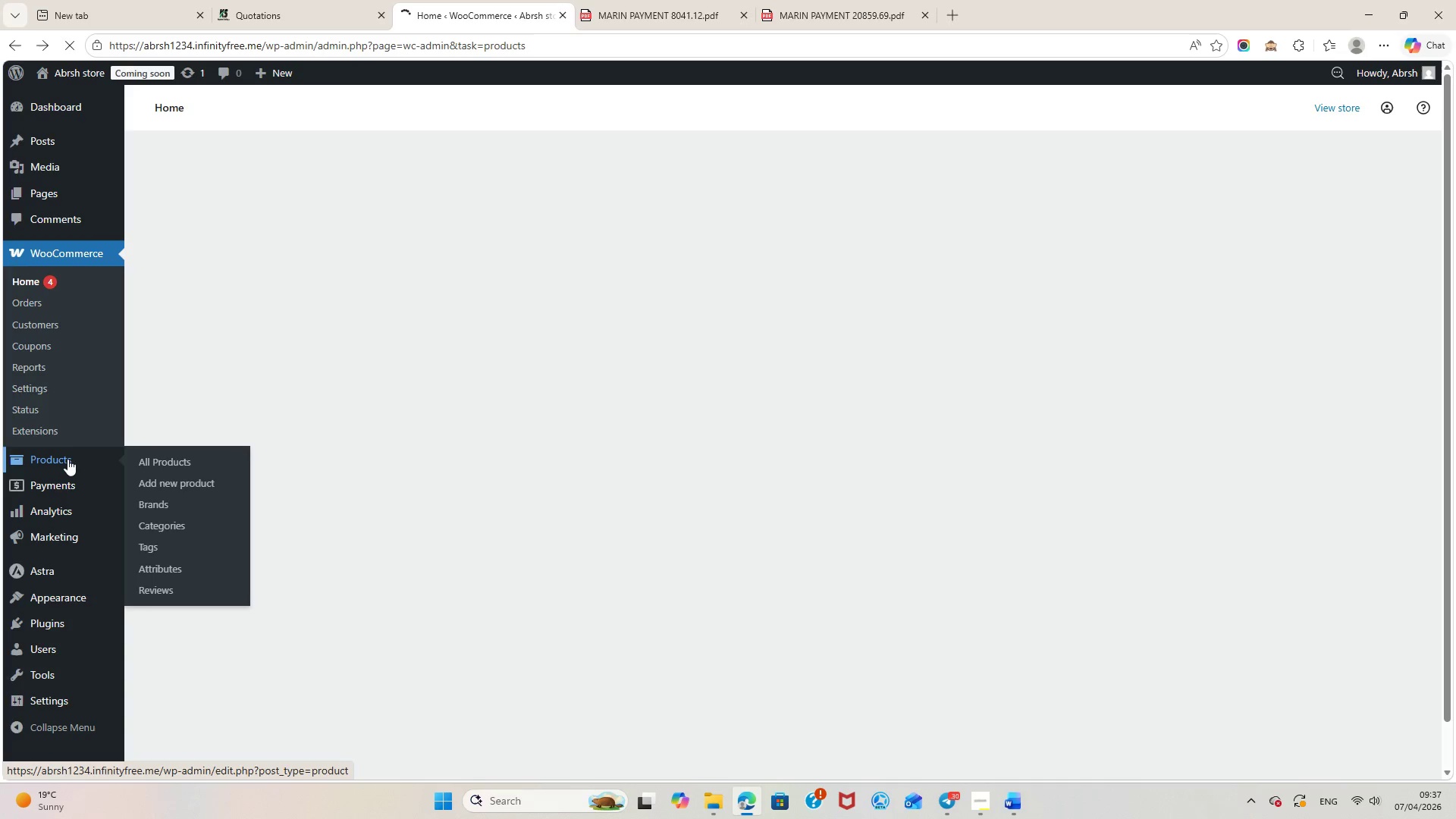 
wait(5.66)
 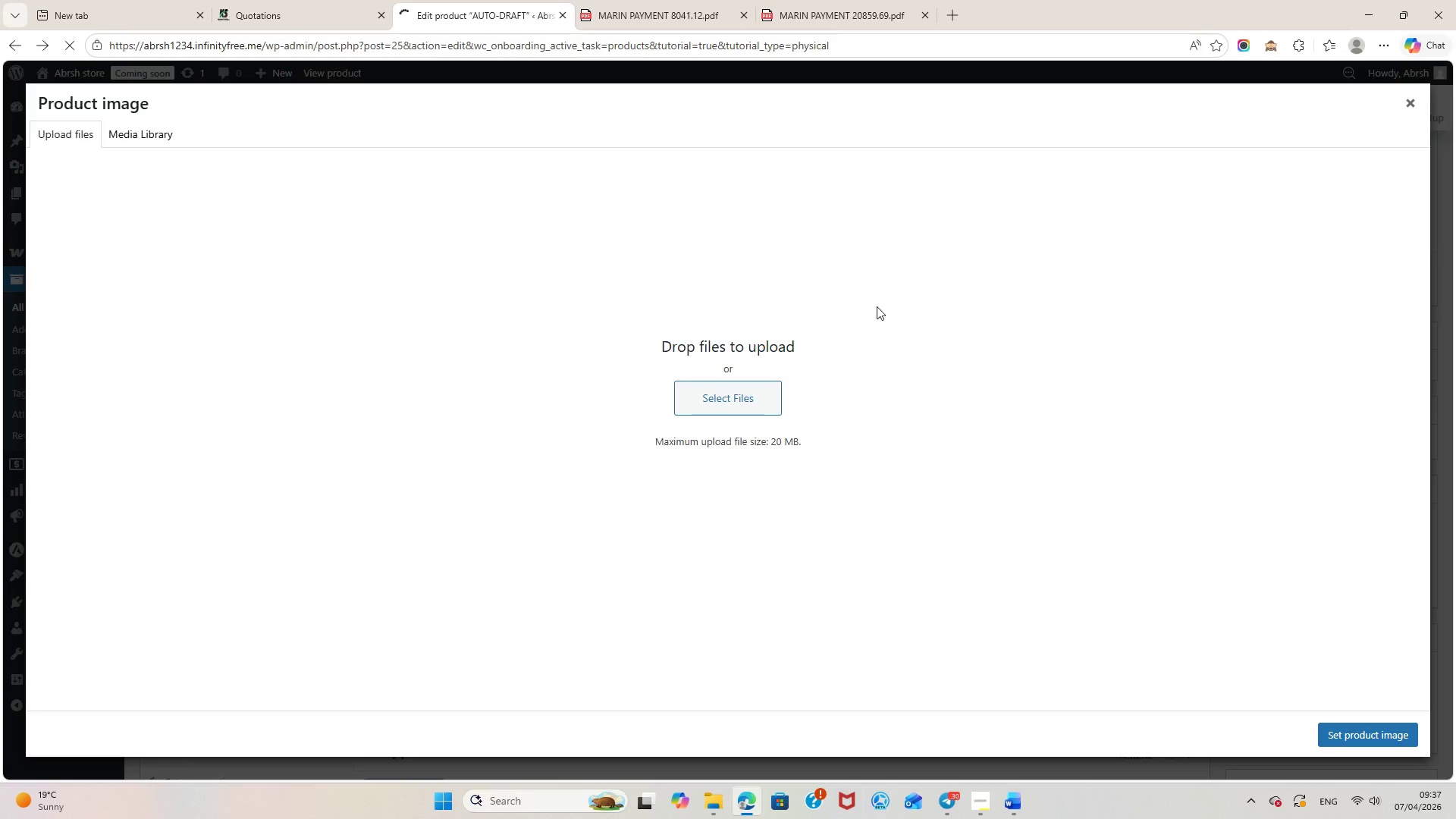 
left_click([181, 458])
 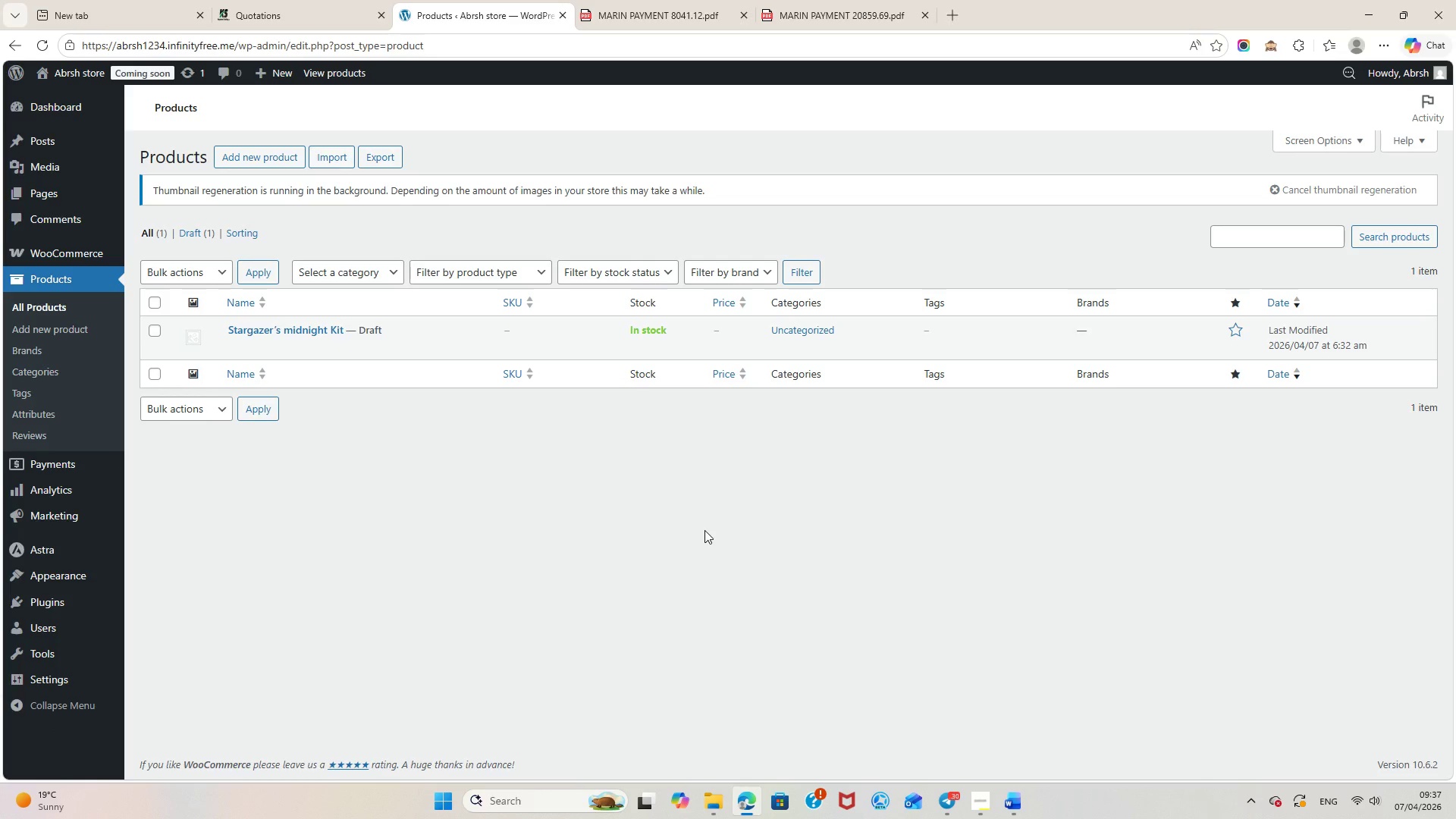 
wait(17.34)
 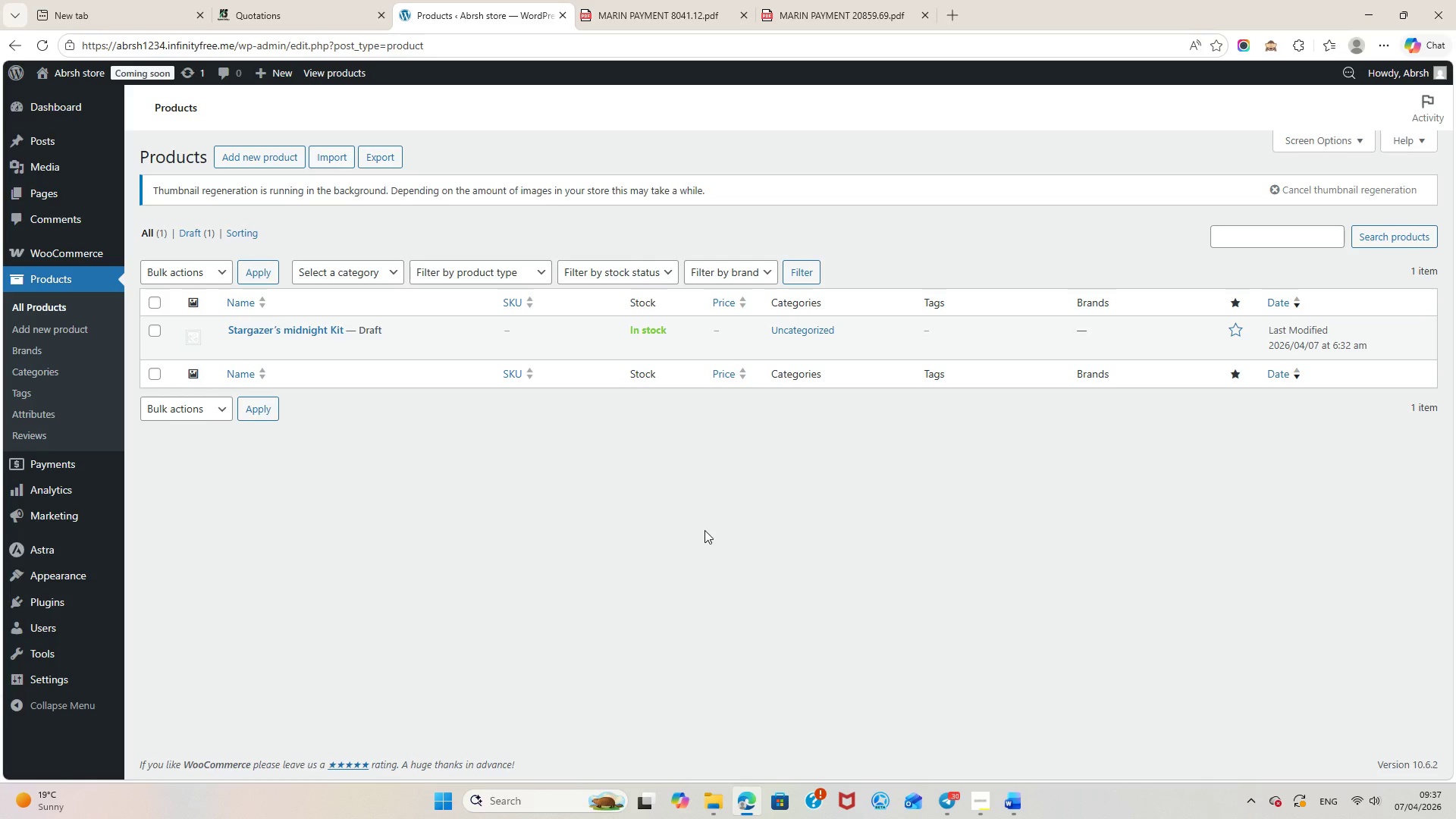 
left_click([721, 328])
 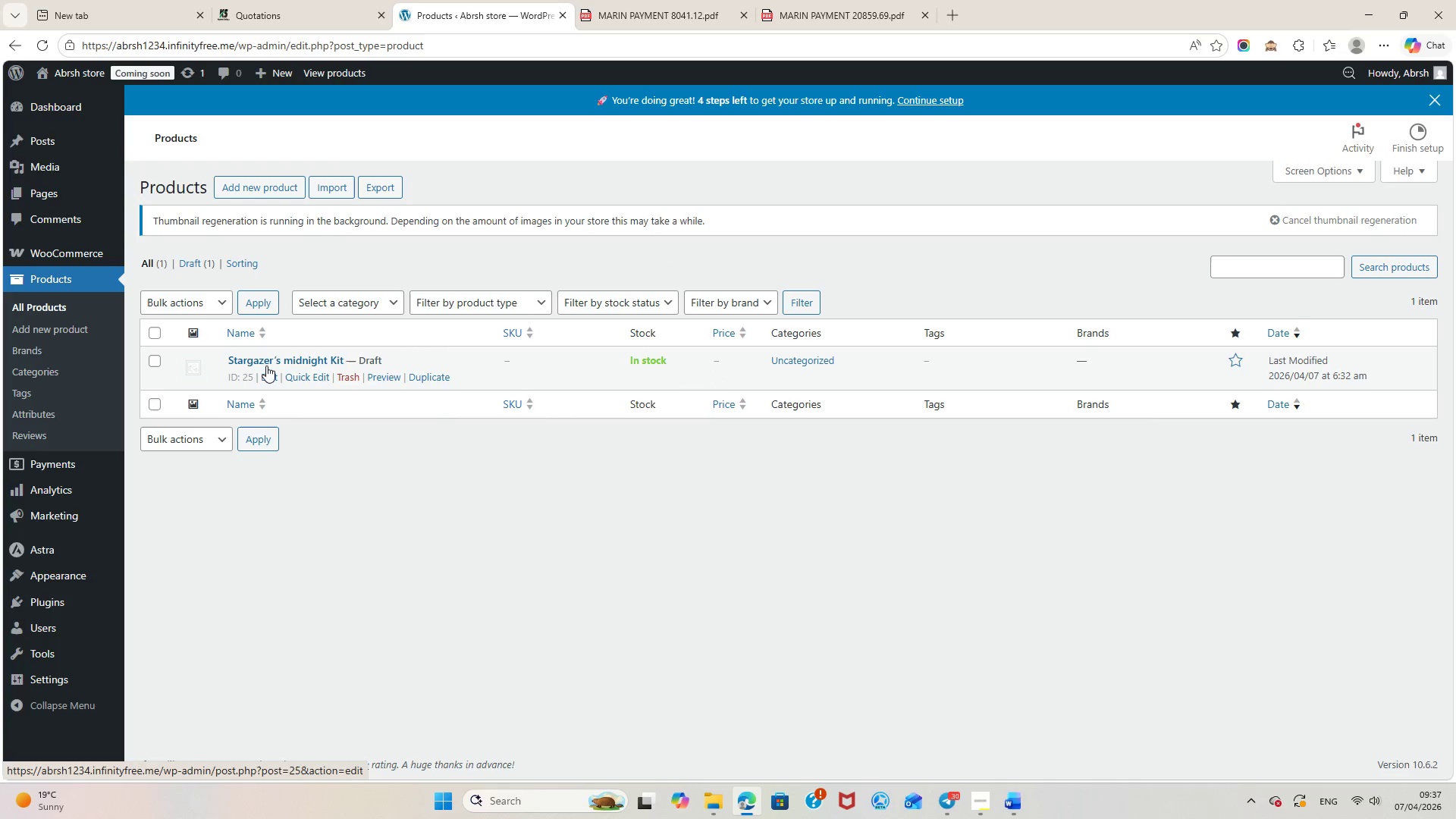 
left_click([265, 377])
 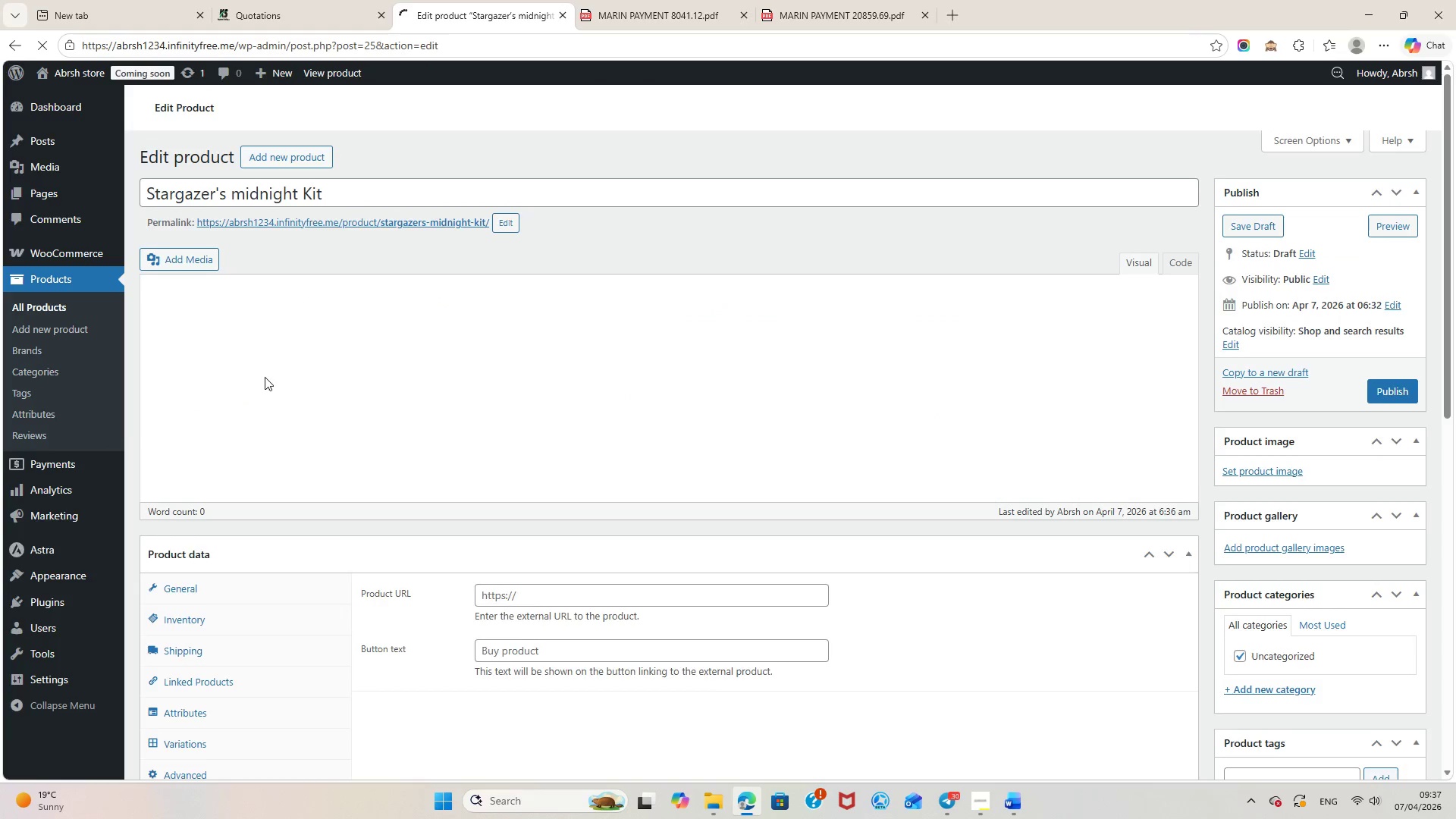 
scroll: coordinate [563, 646], scroll_direction: down, amount: 3.0
 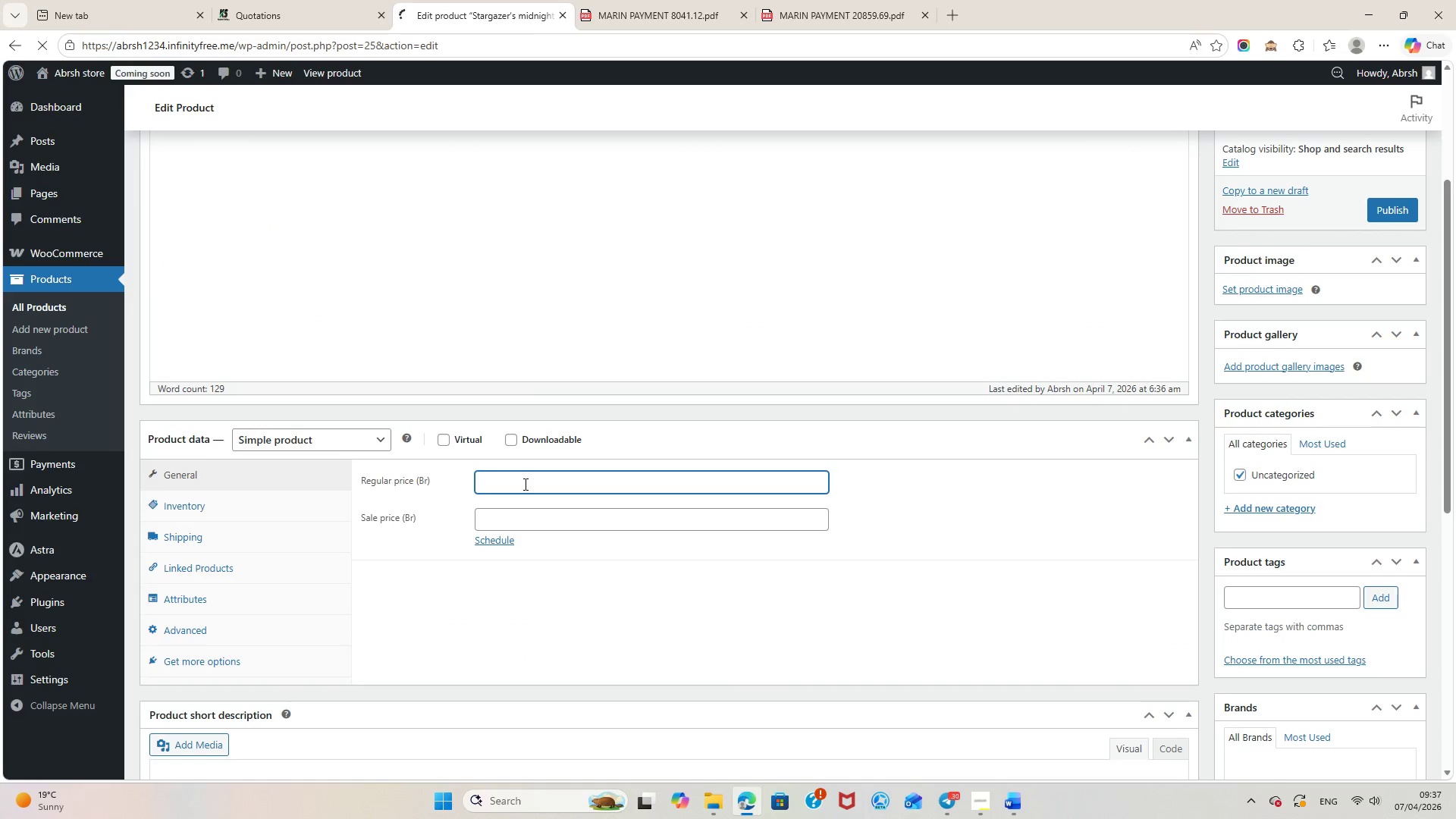 
type(89)
 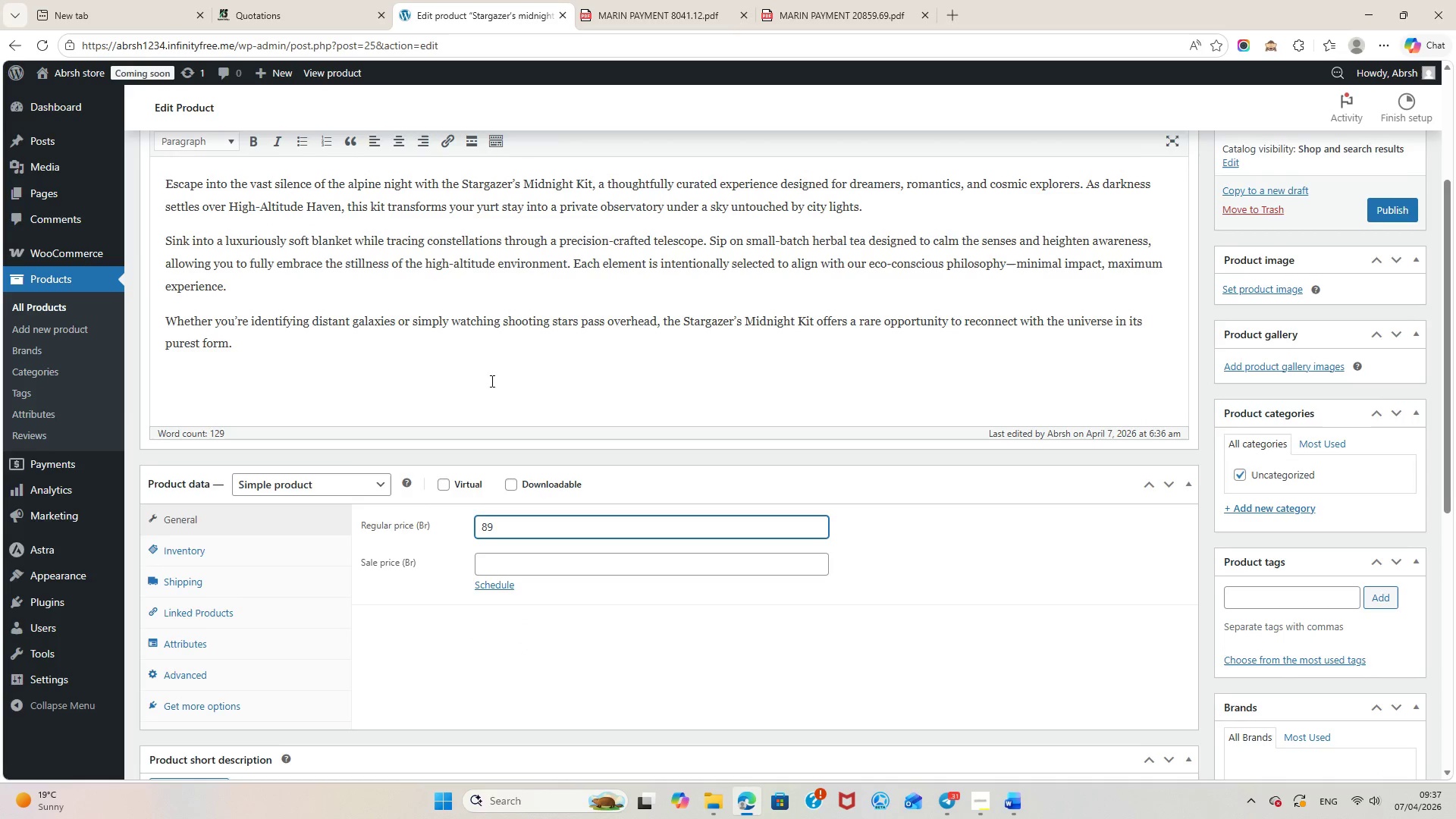 
scroll: coordinate [497, 373], scroll_direction: up, amount: 10.0
 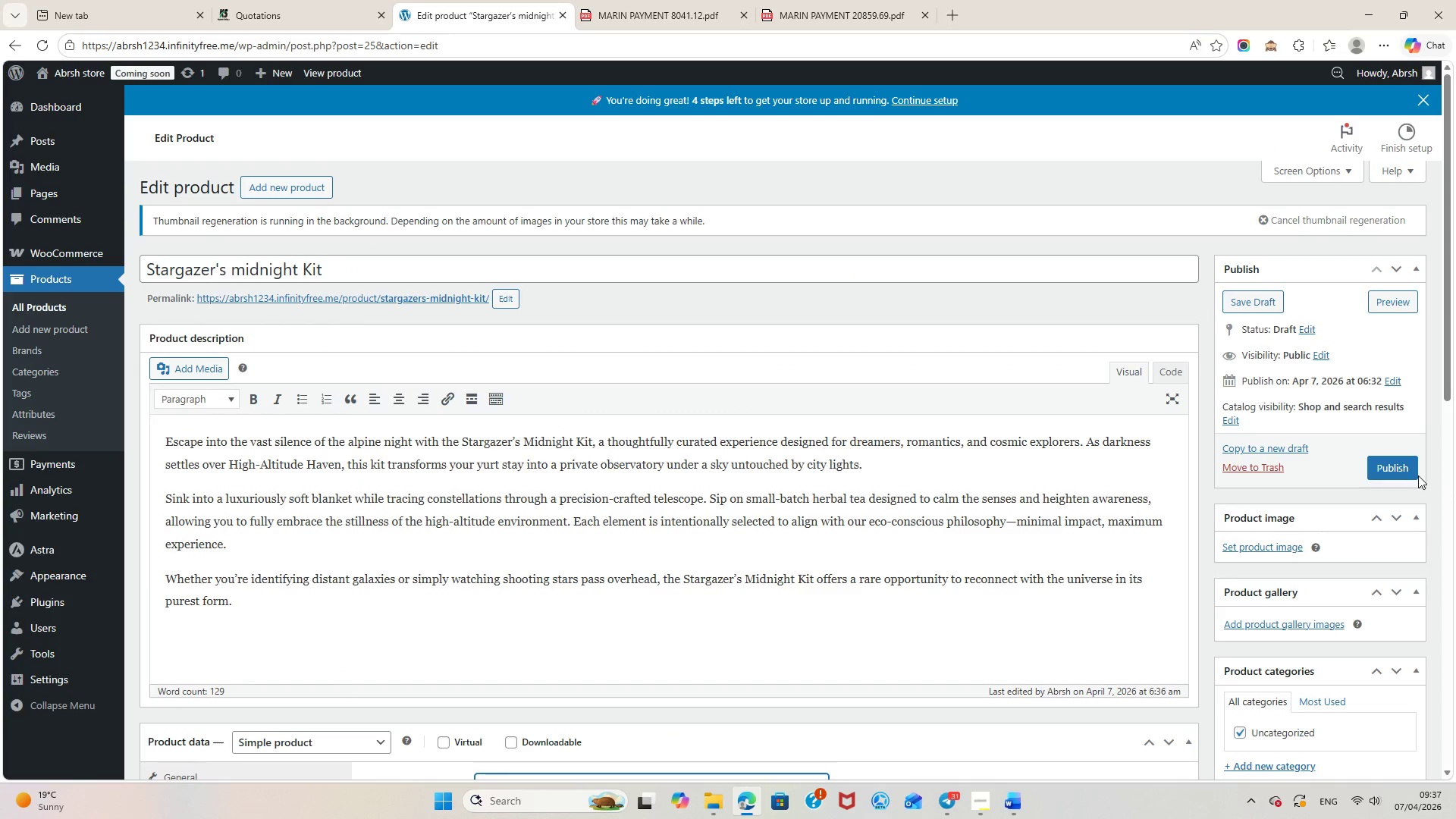 
left_click([1408, 472])
 